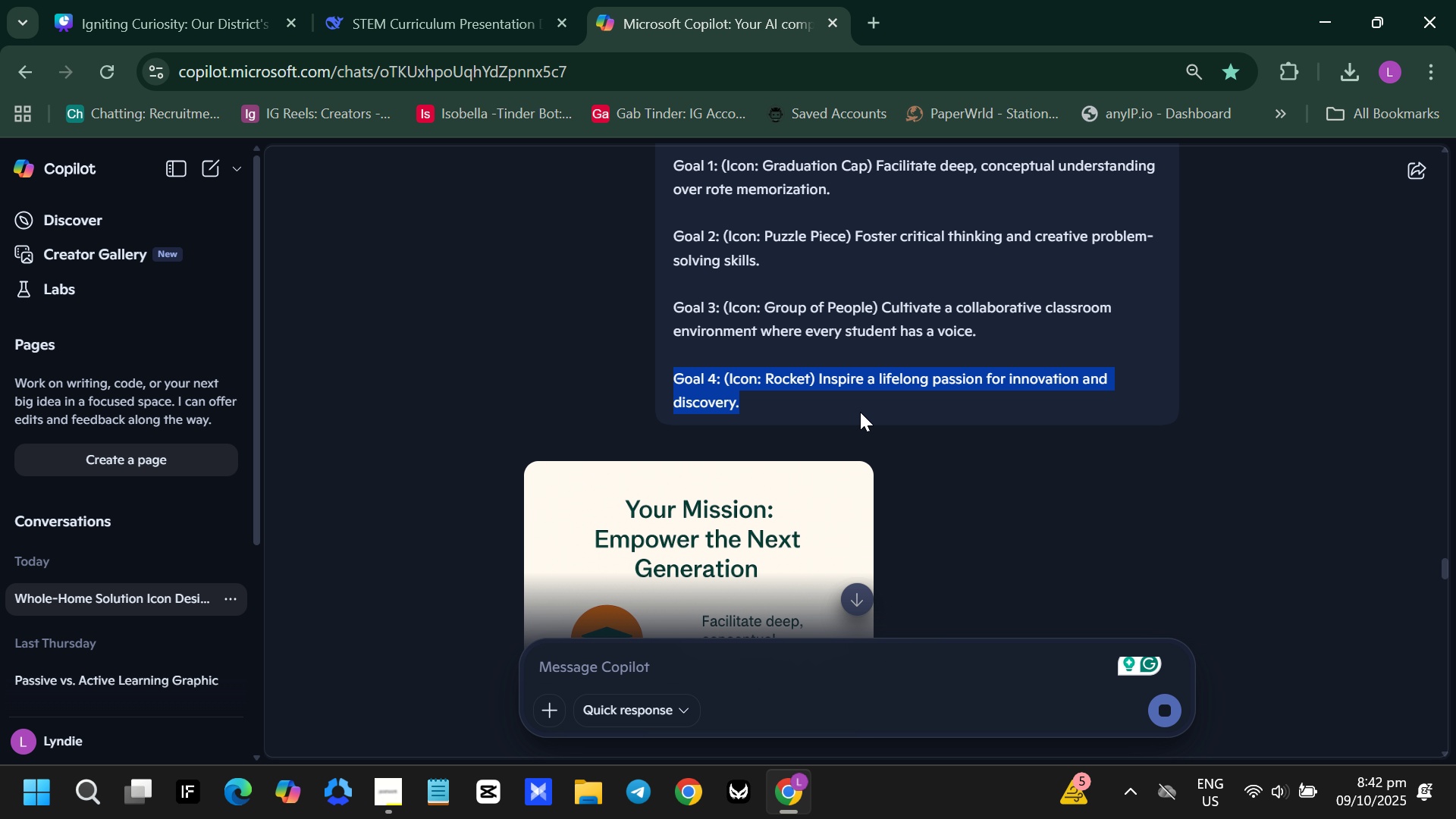 
scroll: coordinate [814, 364], scroll_direction: down, amount: 47.0
 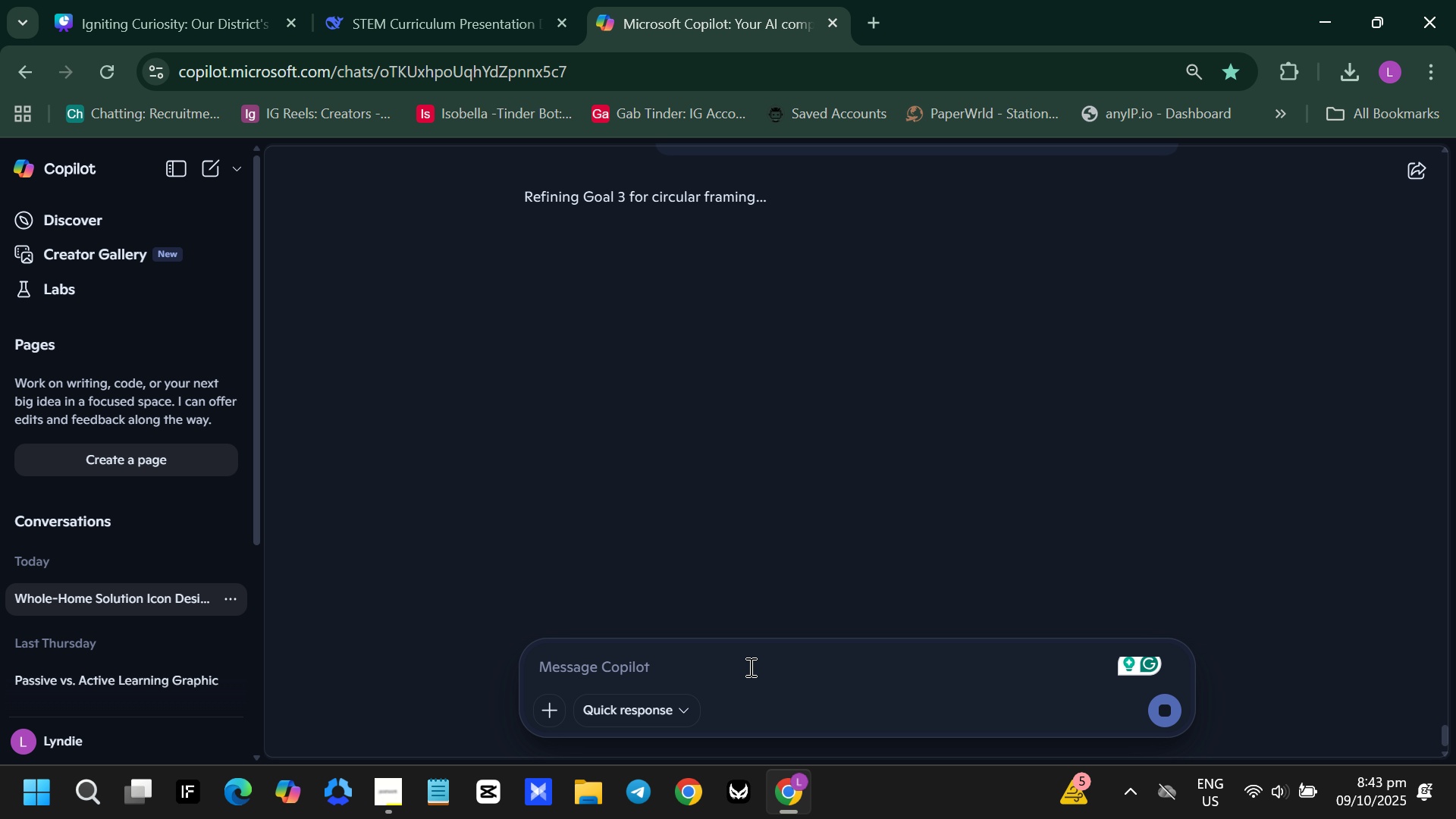 
left_click([750, 661])
 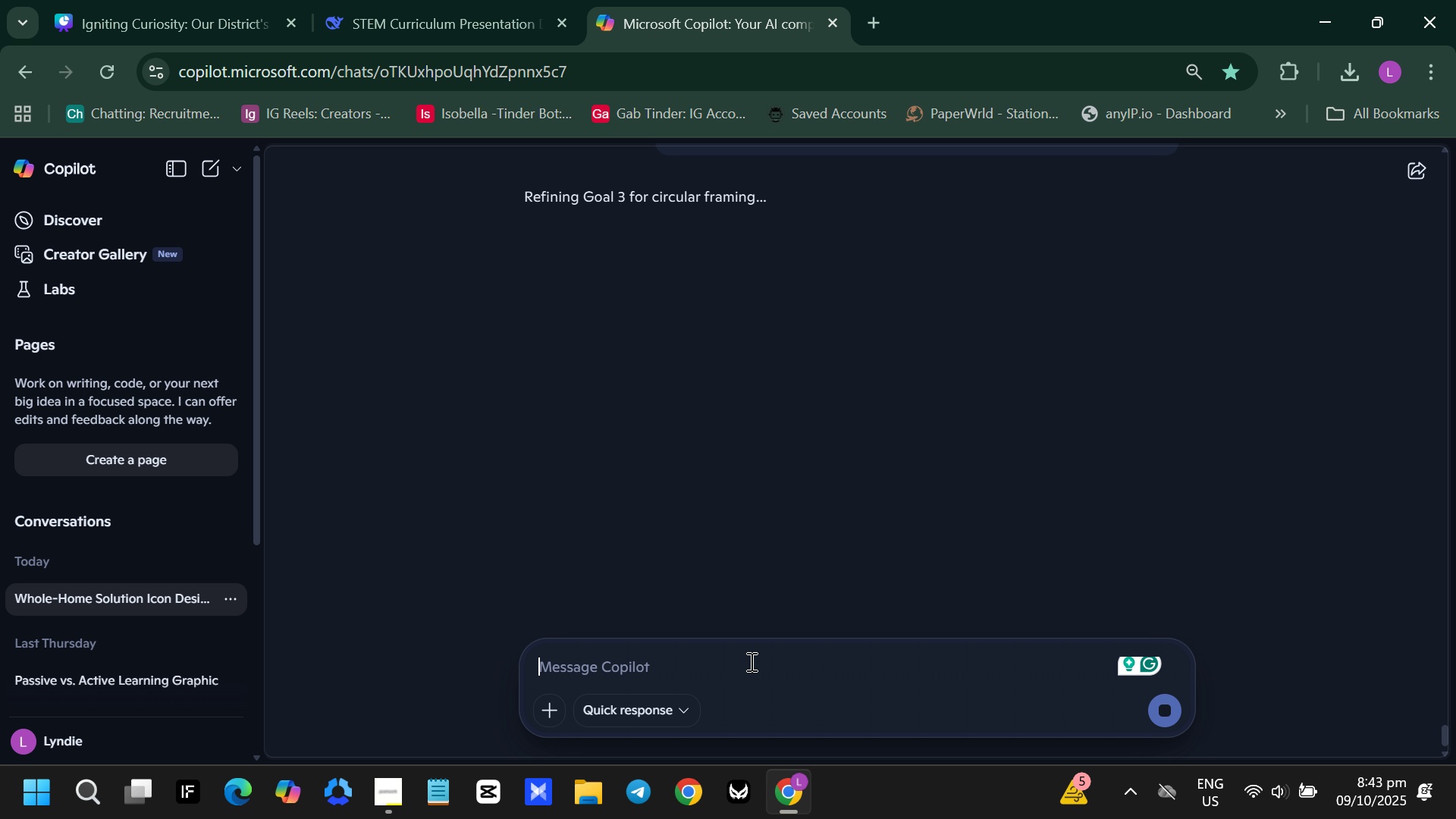 
key(Control+ControlLeft)
 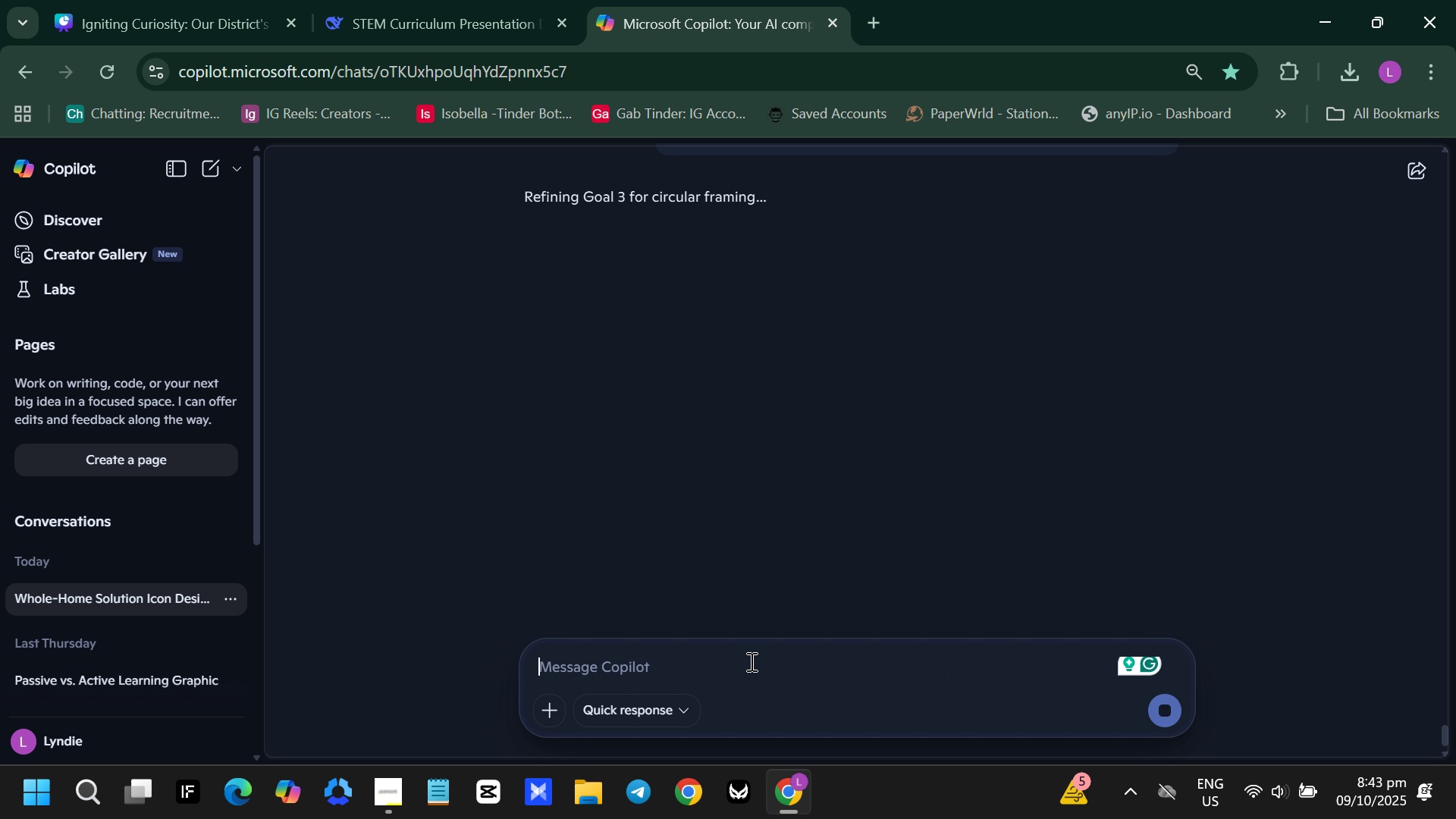 
key(Control+V)
 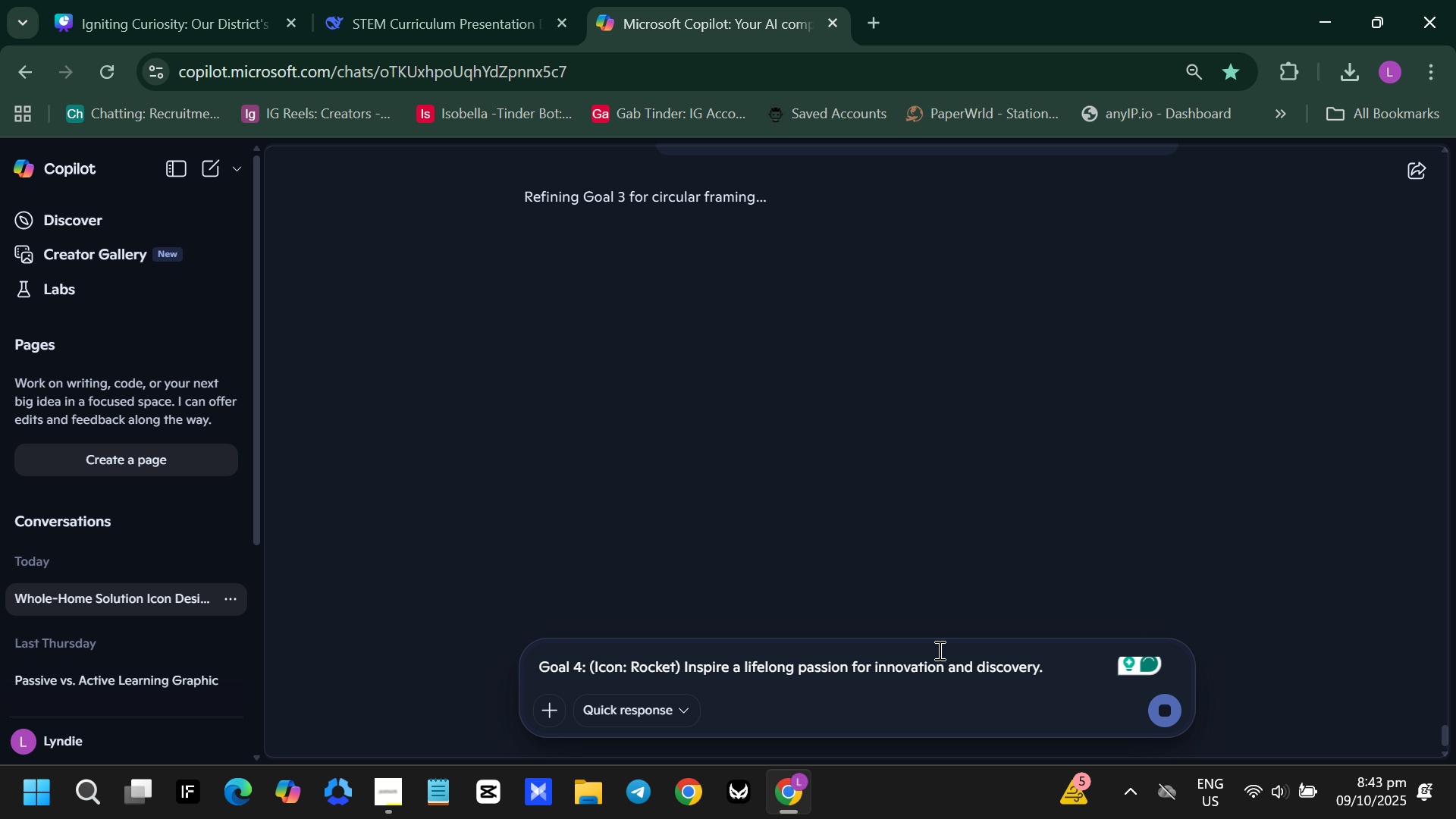 
key(Shift+Enter)
 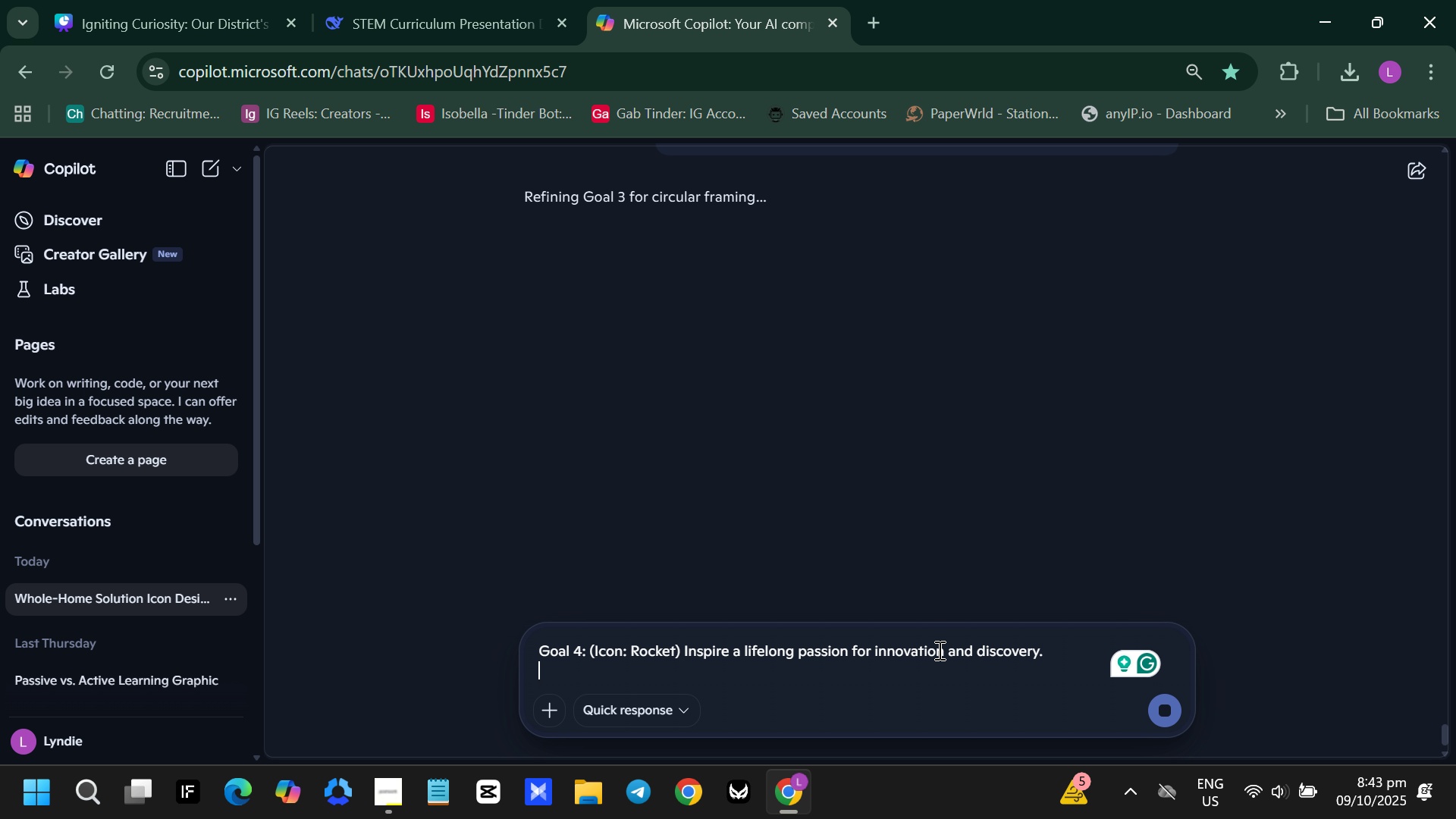 
key(Shift+Enter)
 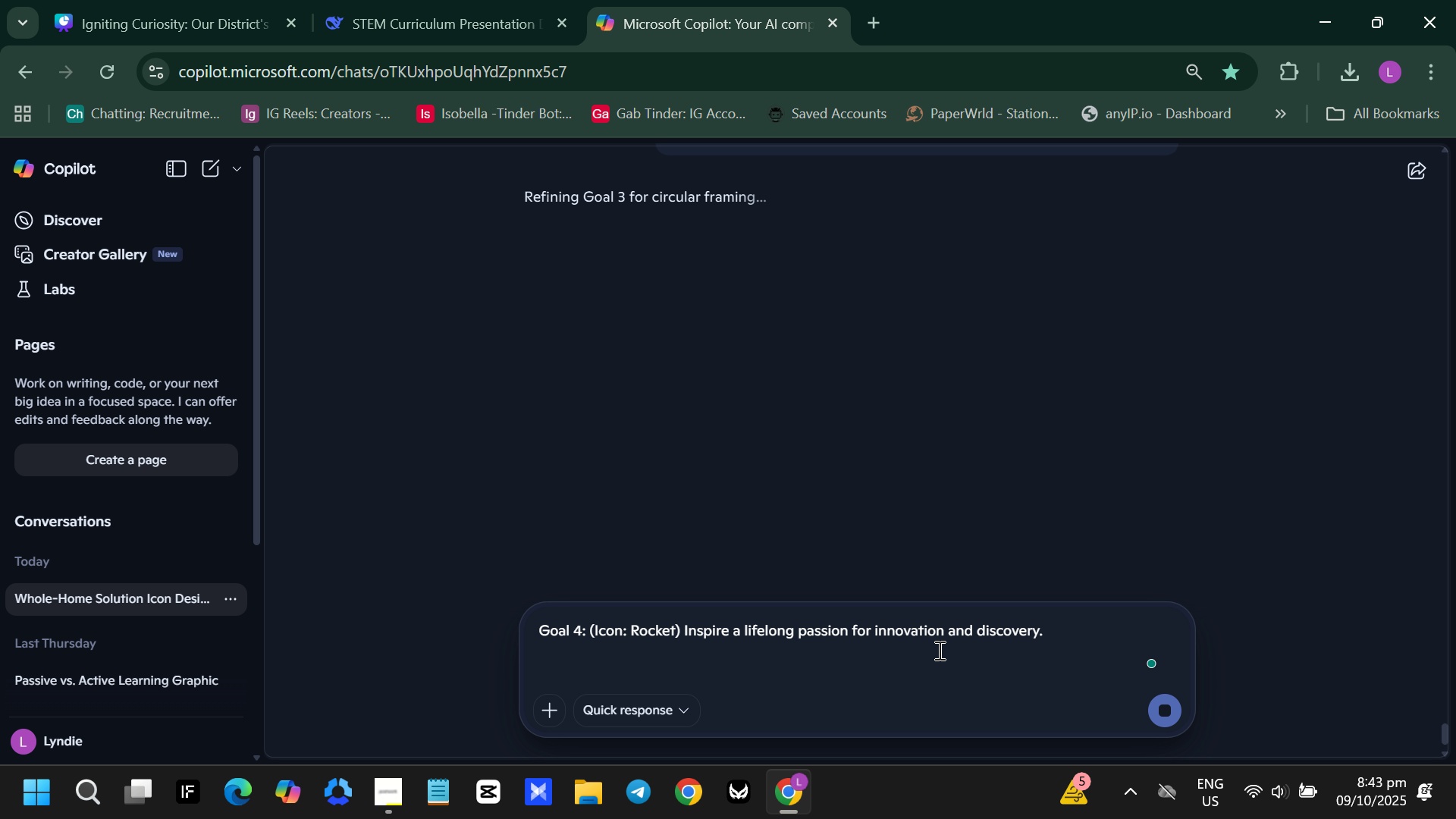 
scroll: coordinate [949, 427], scroll_direction: up, amount: 3.0
 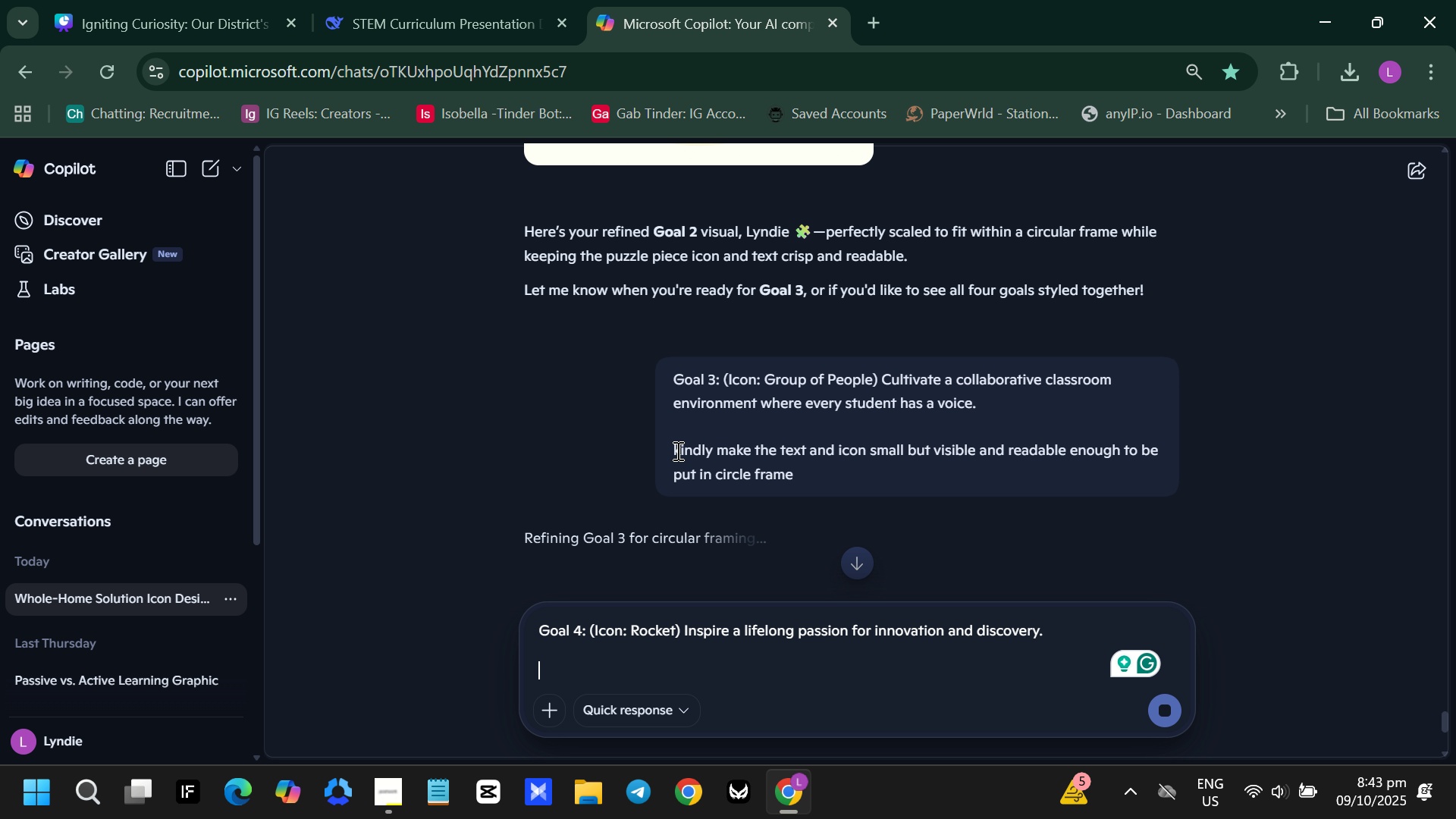 
left_click_drag(start_coordinate=[670, 447], to_coordinate=[855, 484])
 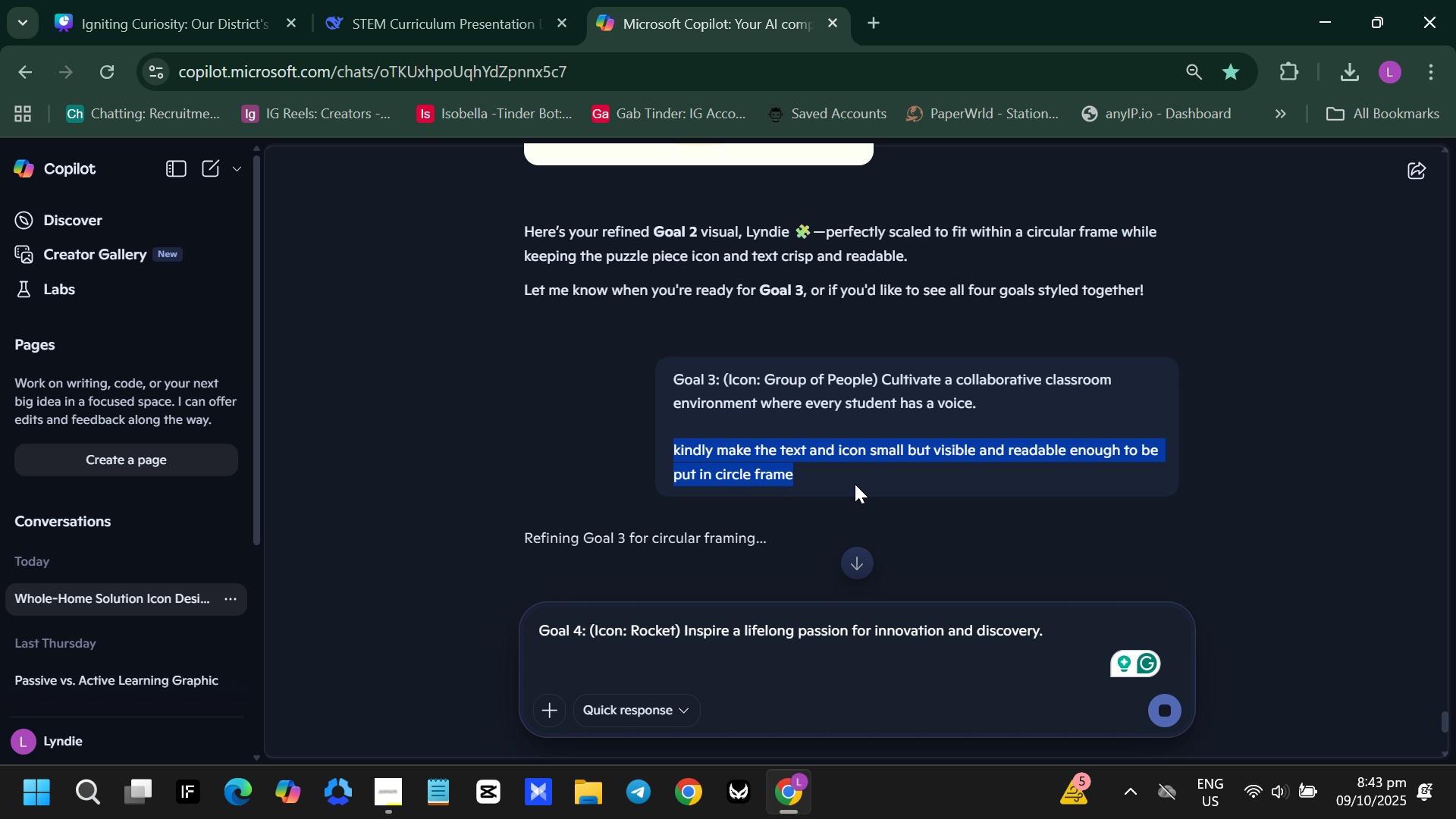 
key(Control+C)
 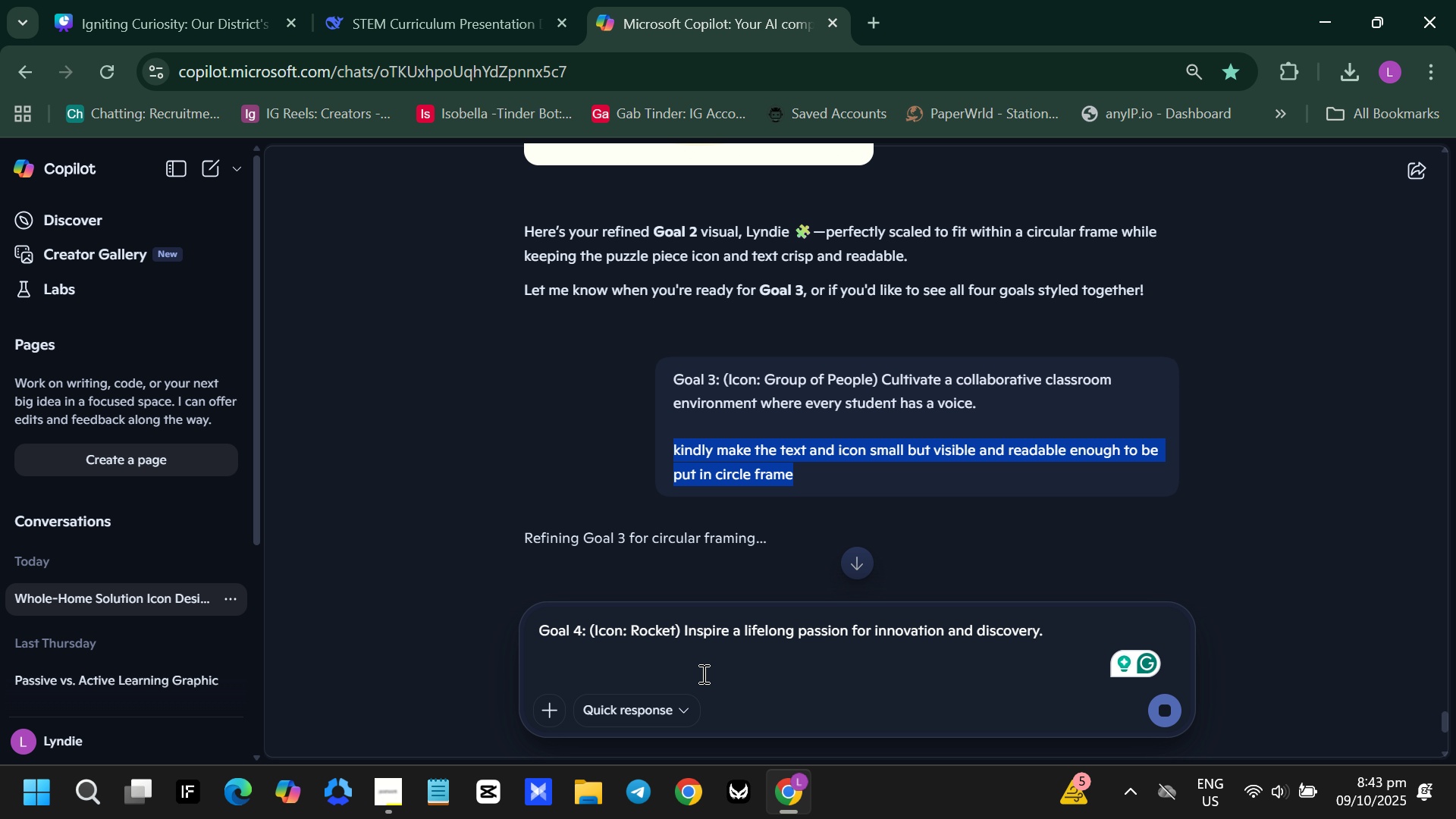 
left_click([701, 672])
 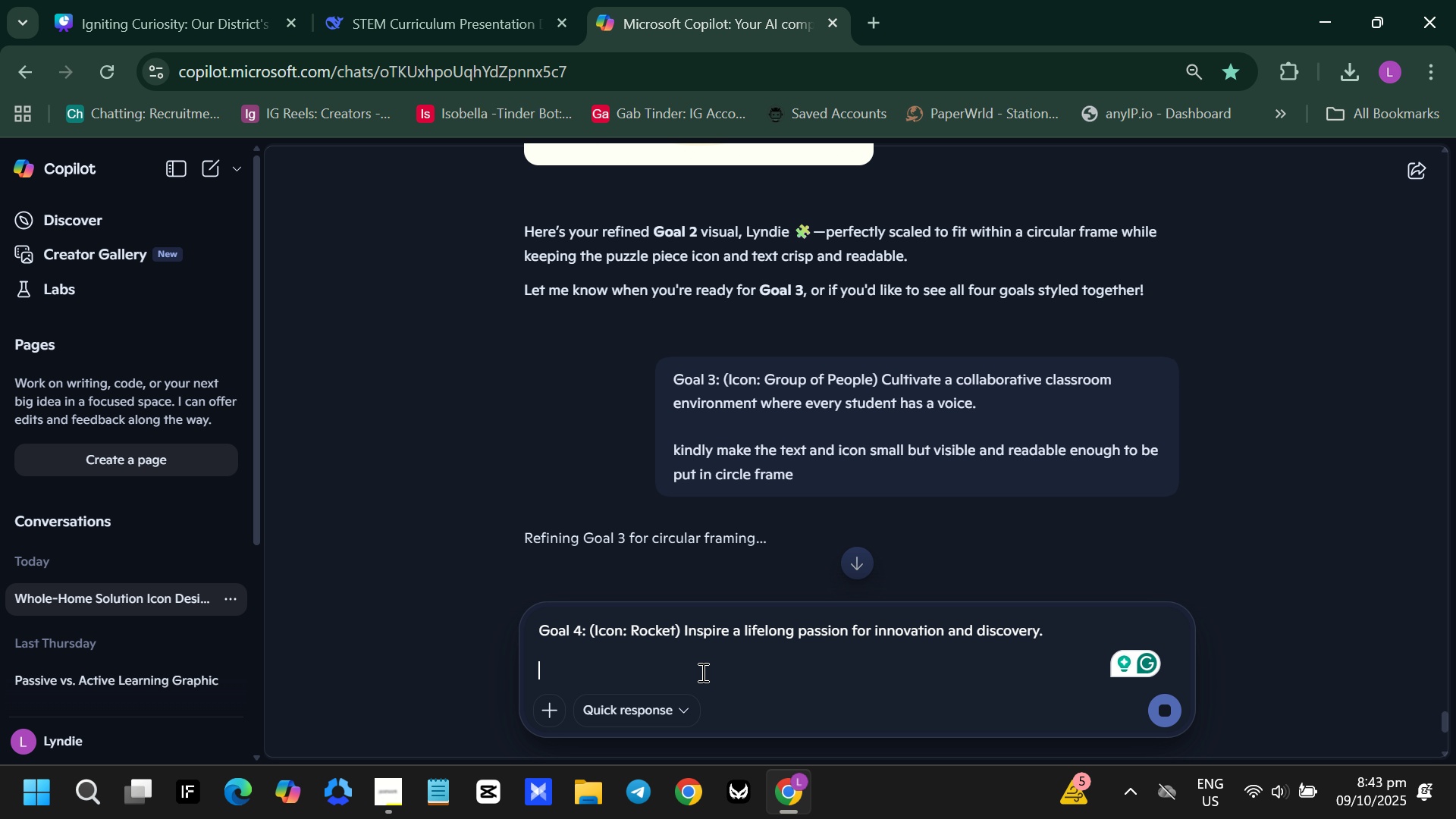 
key(Control+V)
 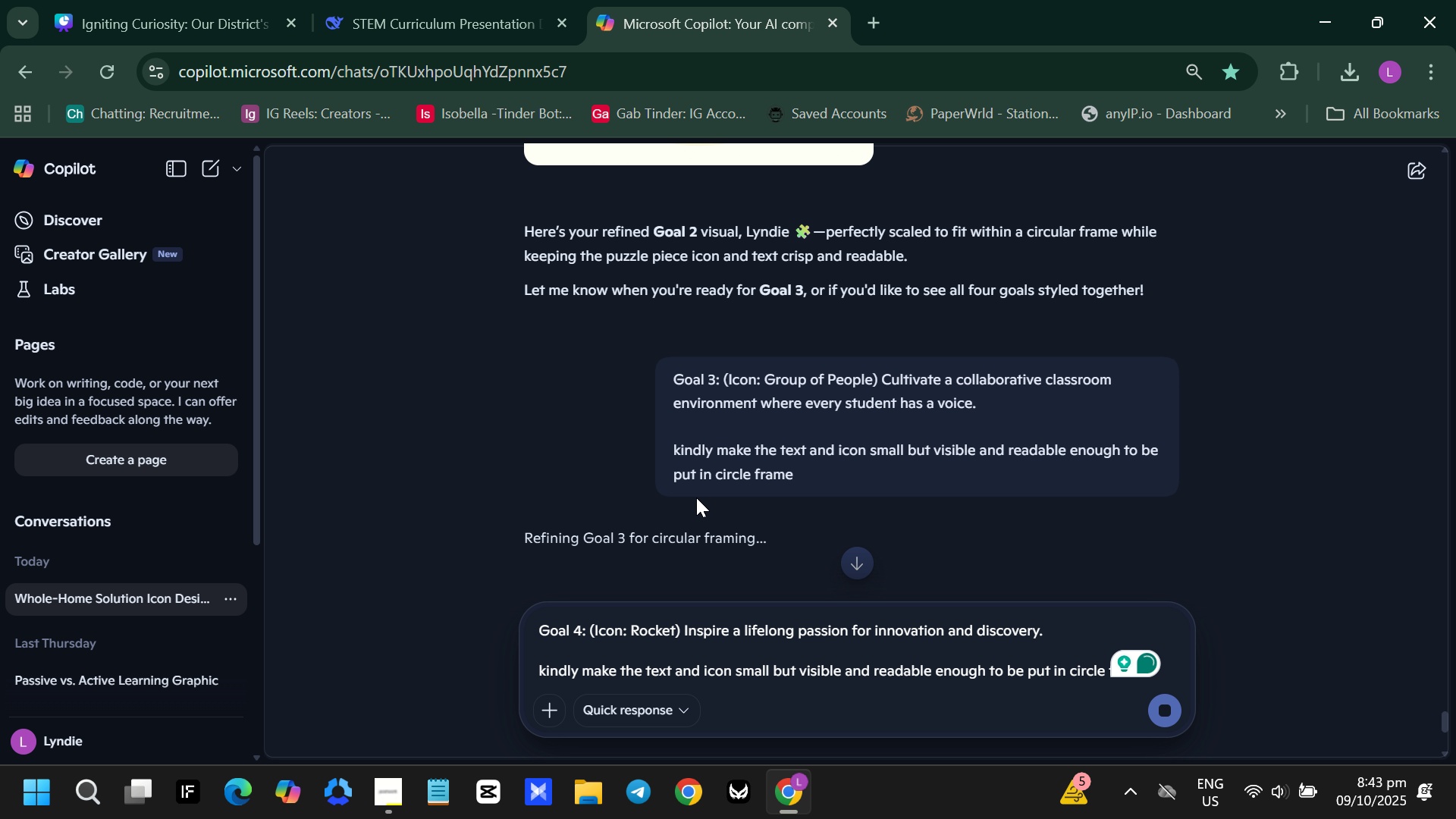 
scroll: coordinate [692, 468], scroll_direction: down, amount: 5.0
 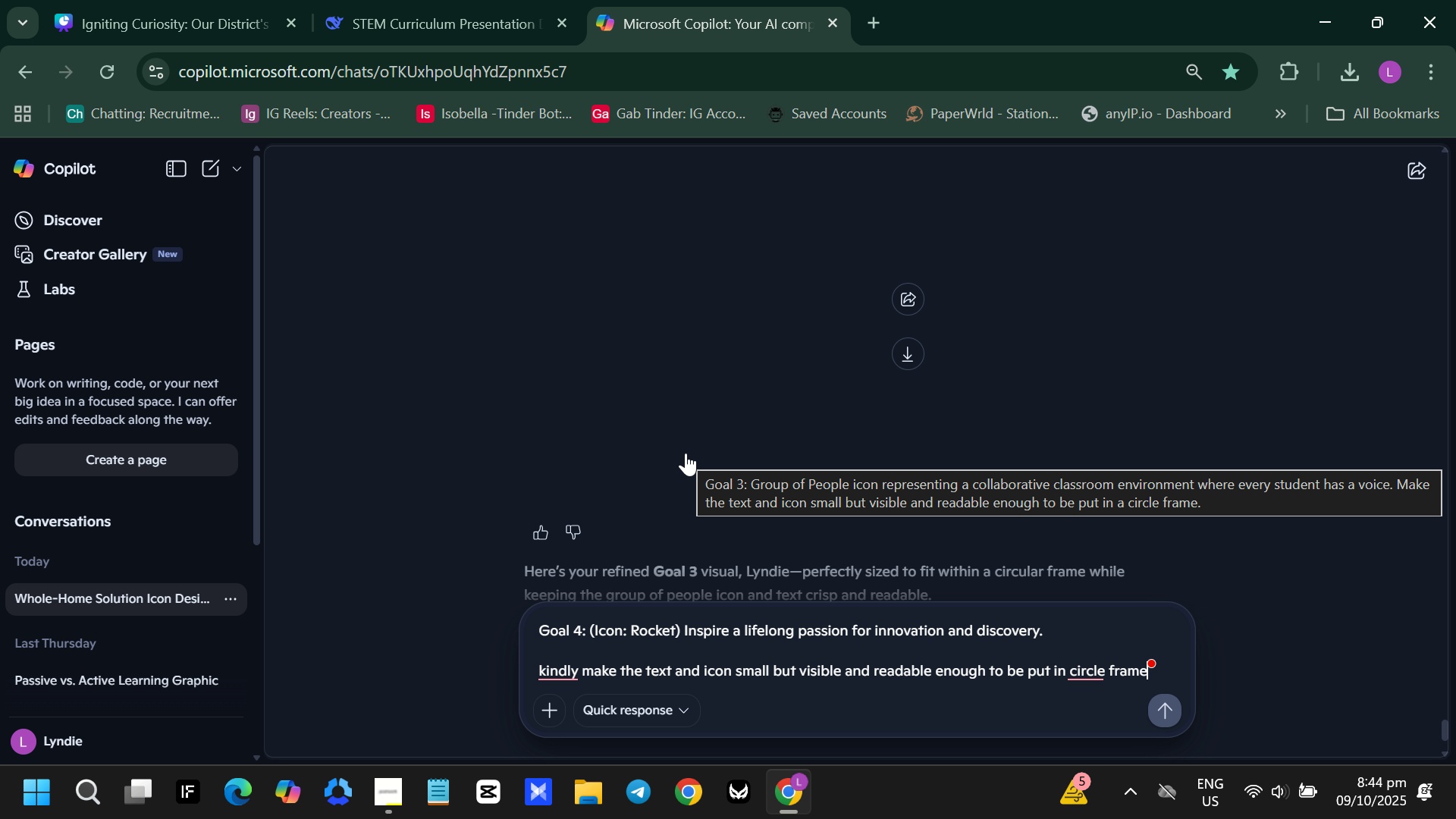 
wait(59.25)
 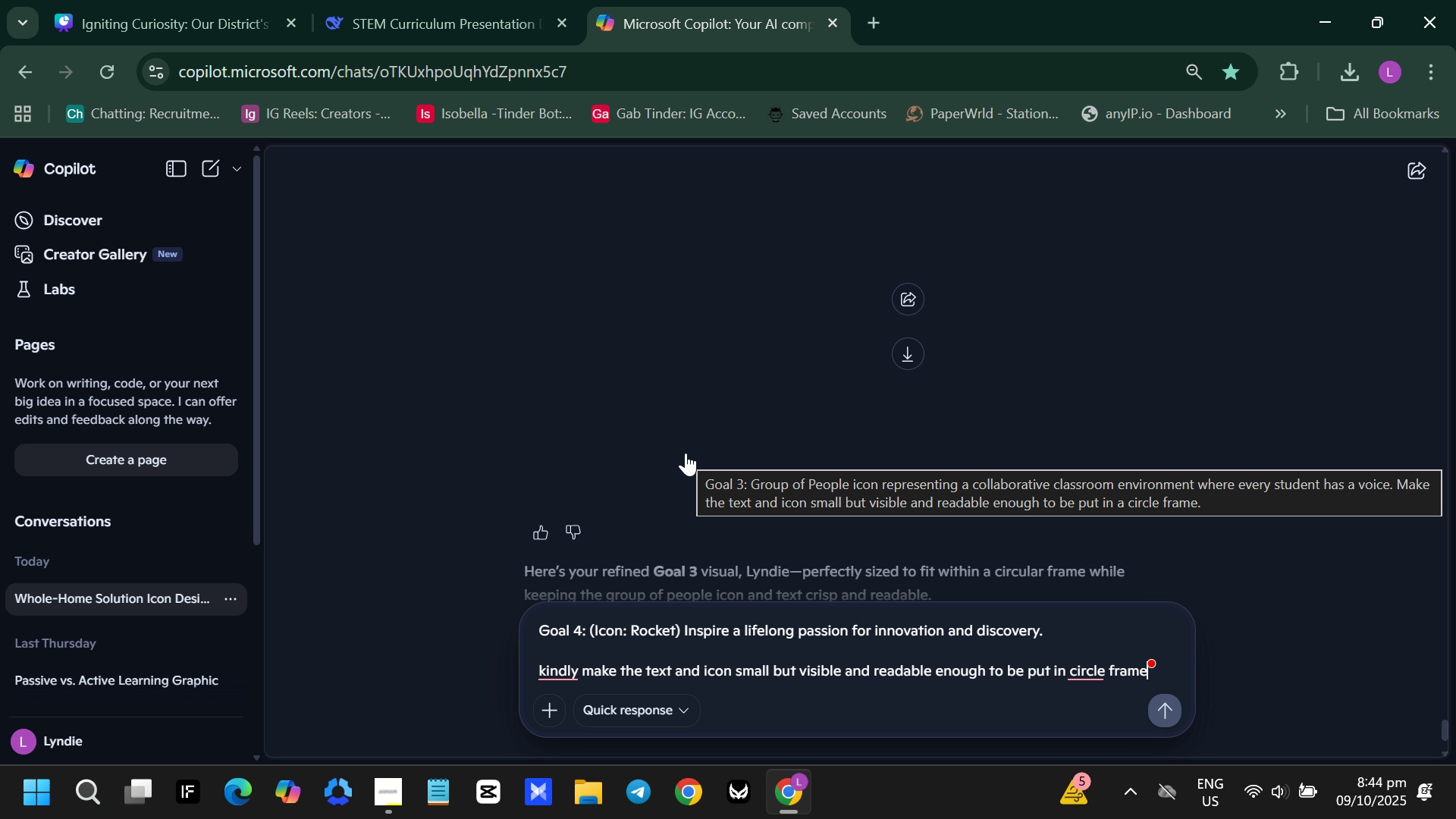 
scroll: coordinate [930, 425], scroll_direction: down, amount: 4.0
 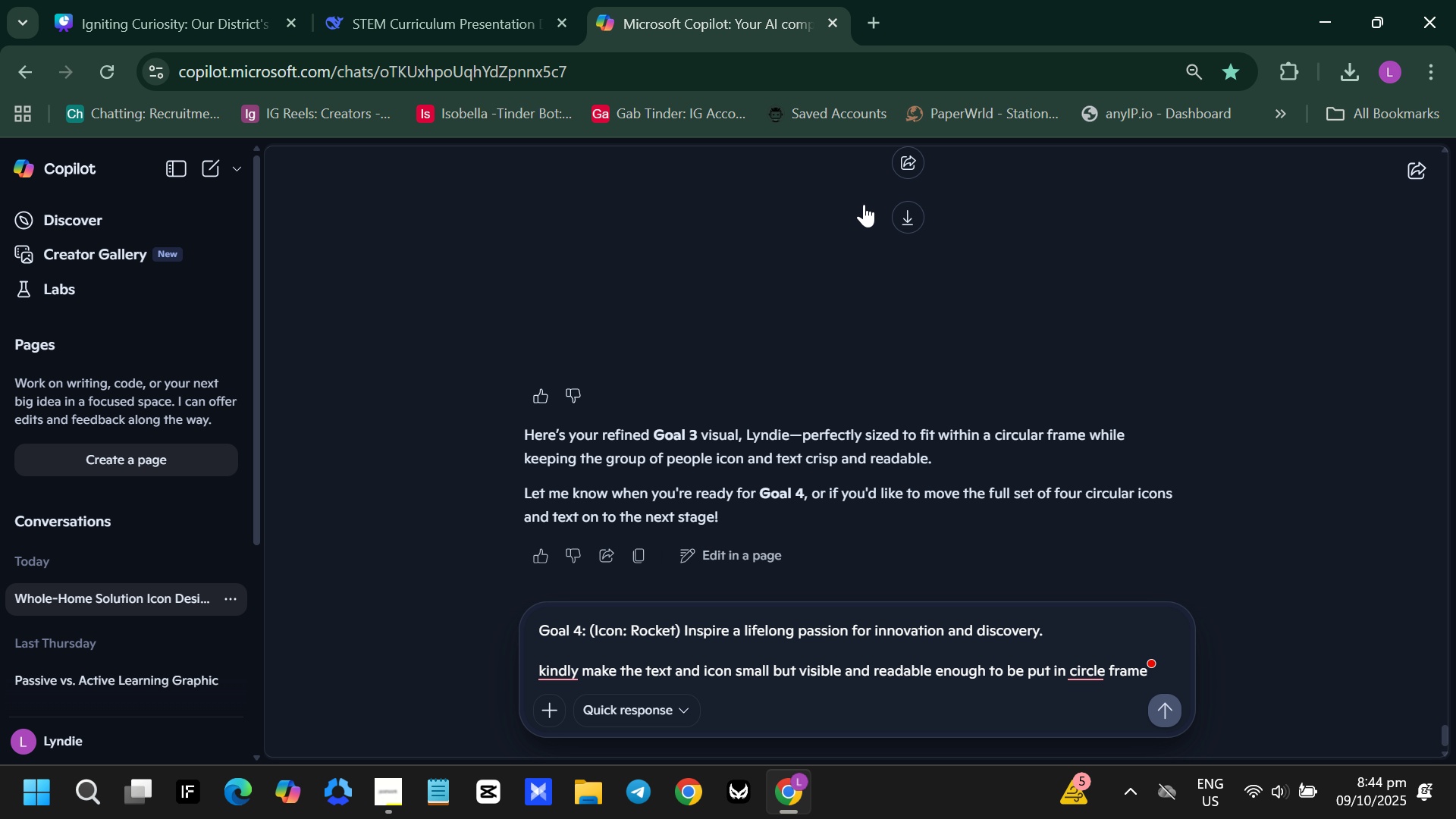 
left_click([917, 210])
 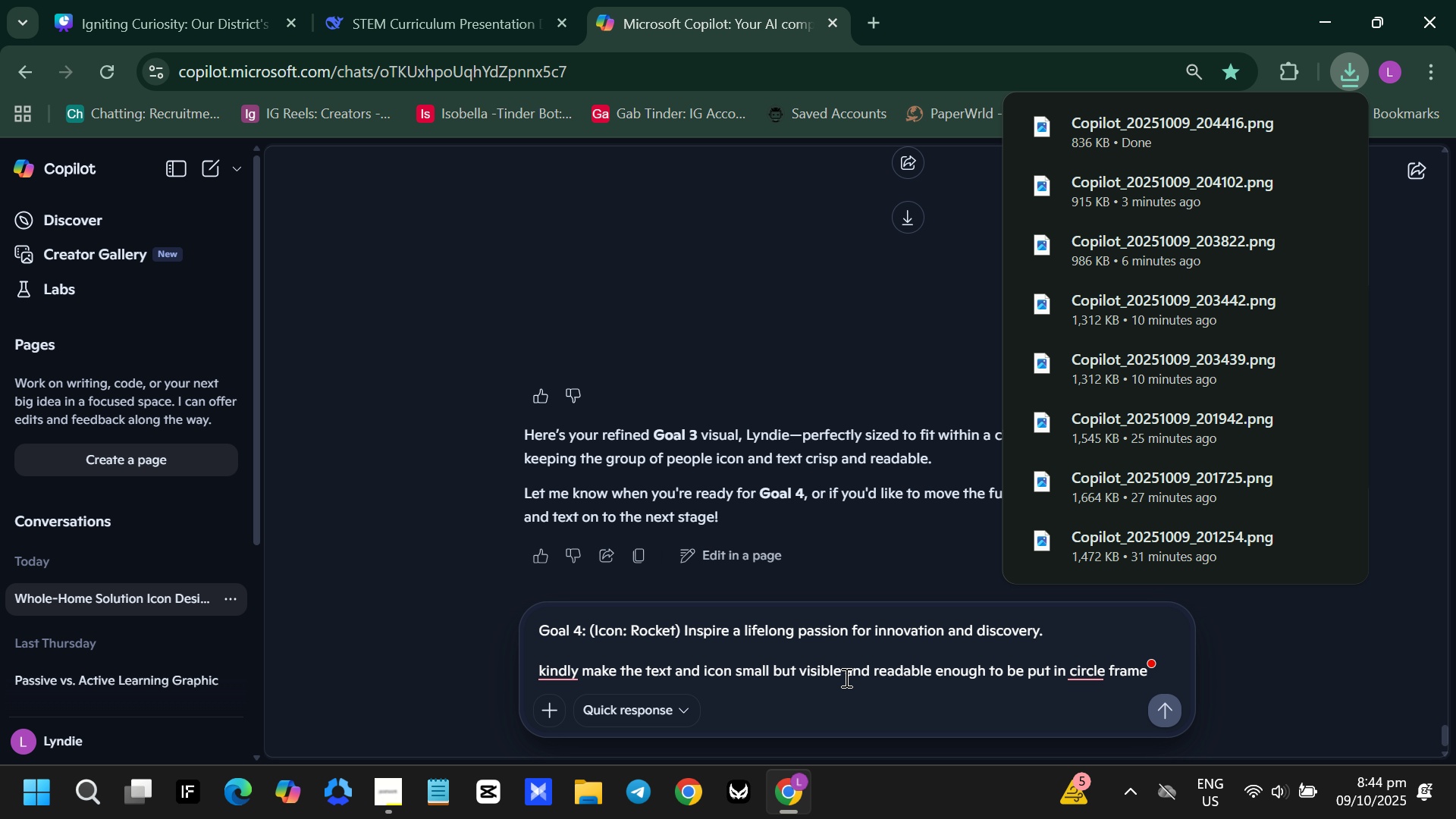 
left_click([845, 677])
 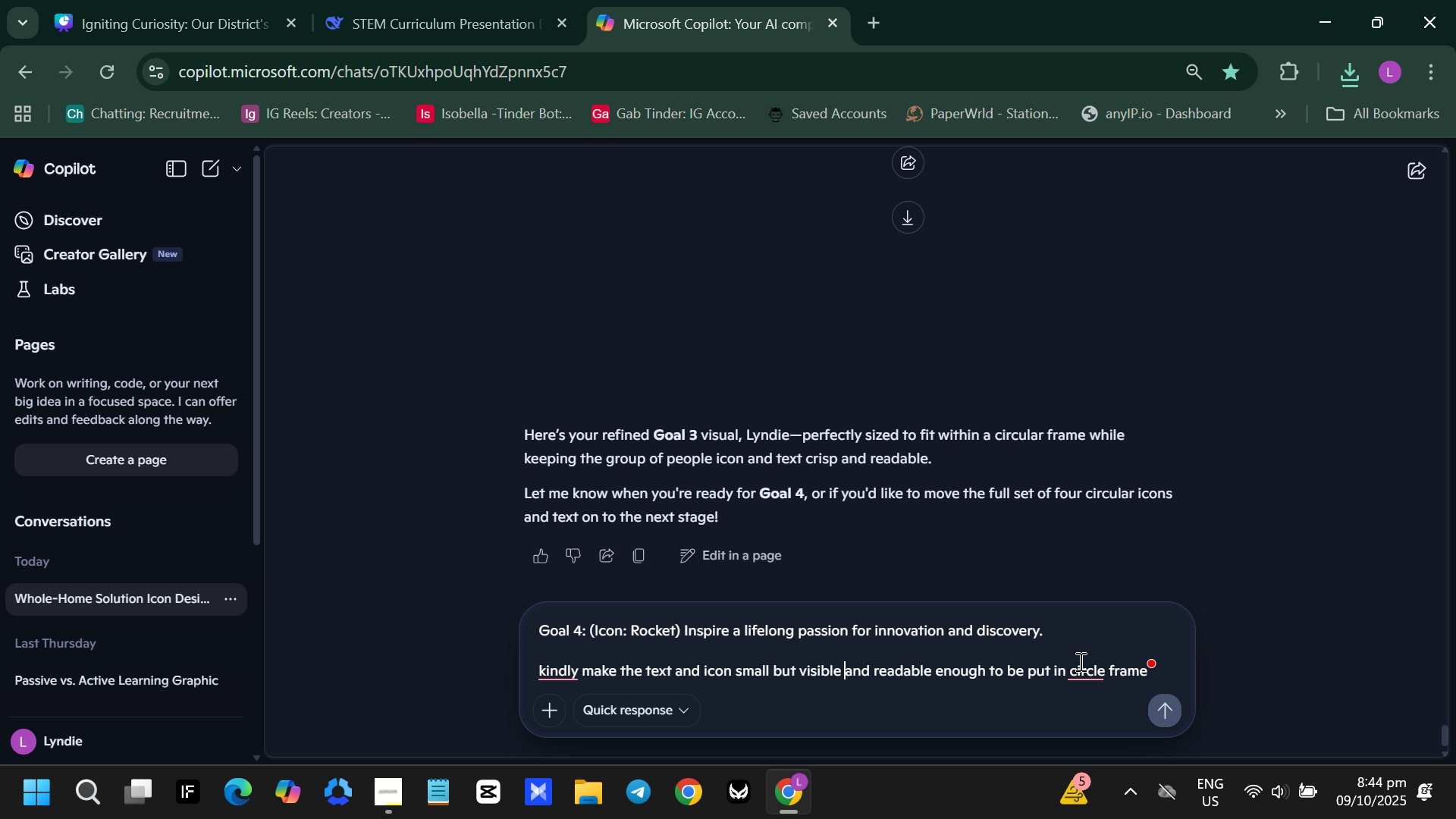 
key(Enter)
 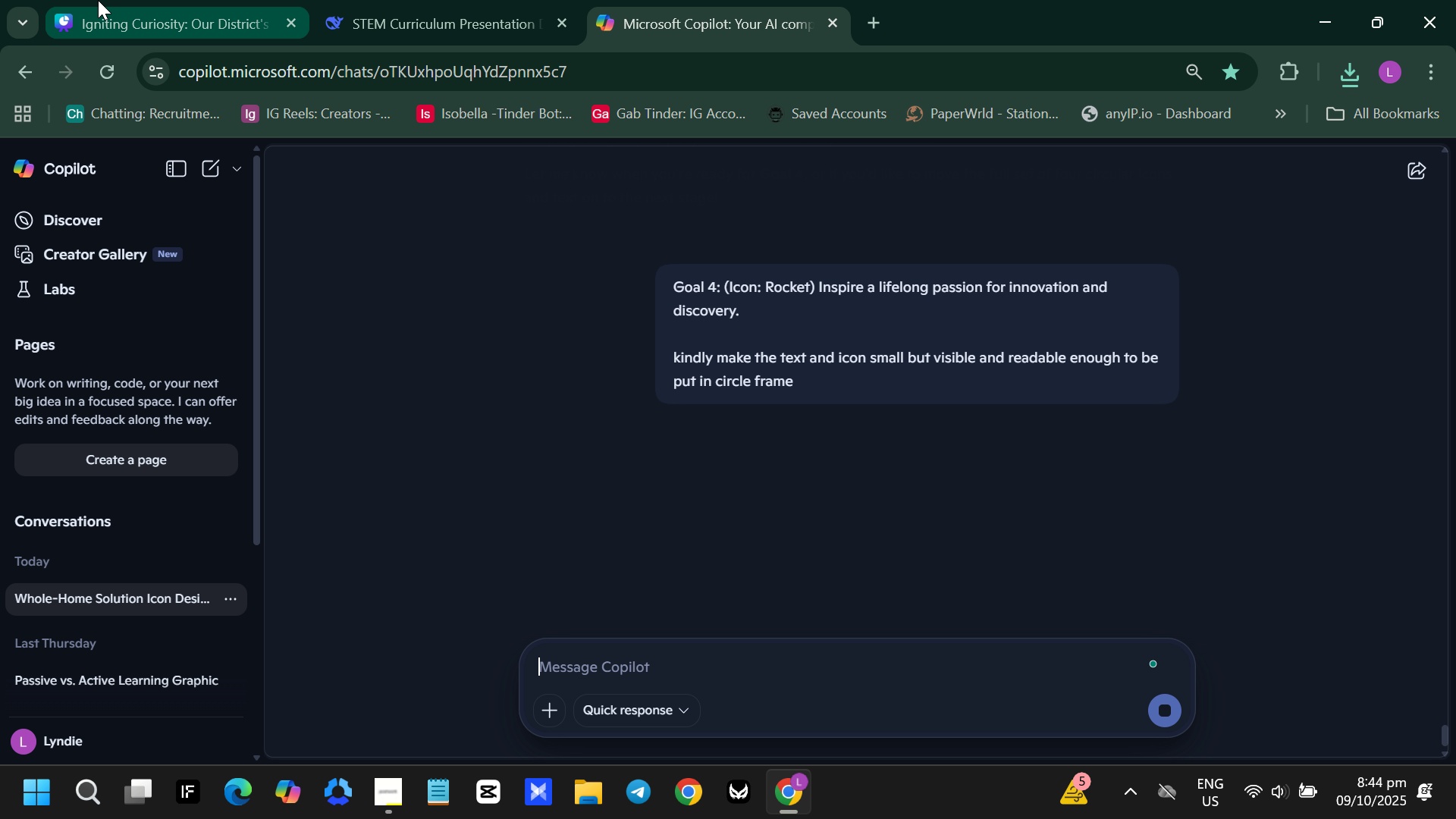 
left_click([106, 0])
 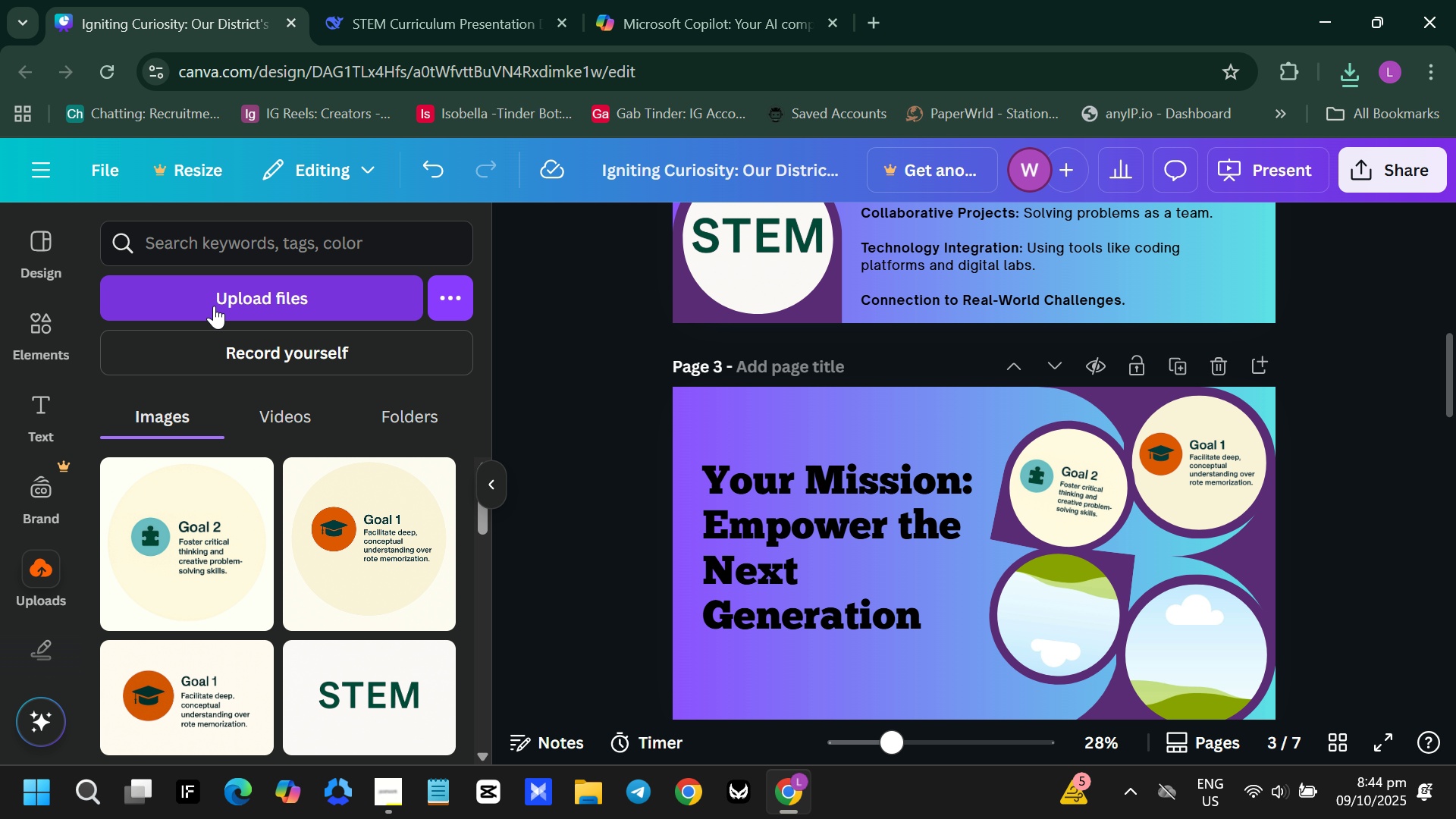 
left_click([214, 306])
 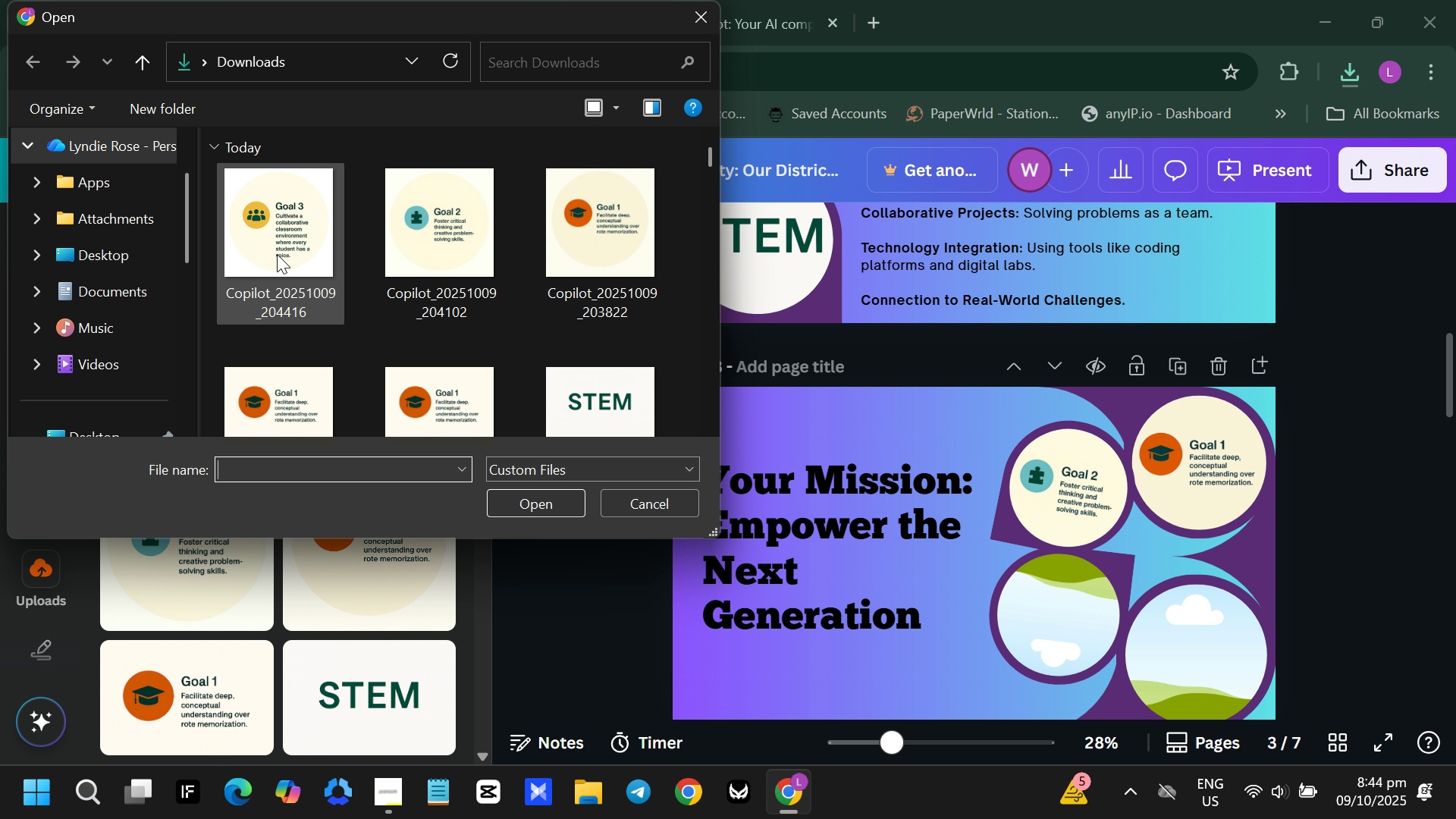 
left_click([291, 236])
 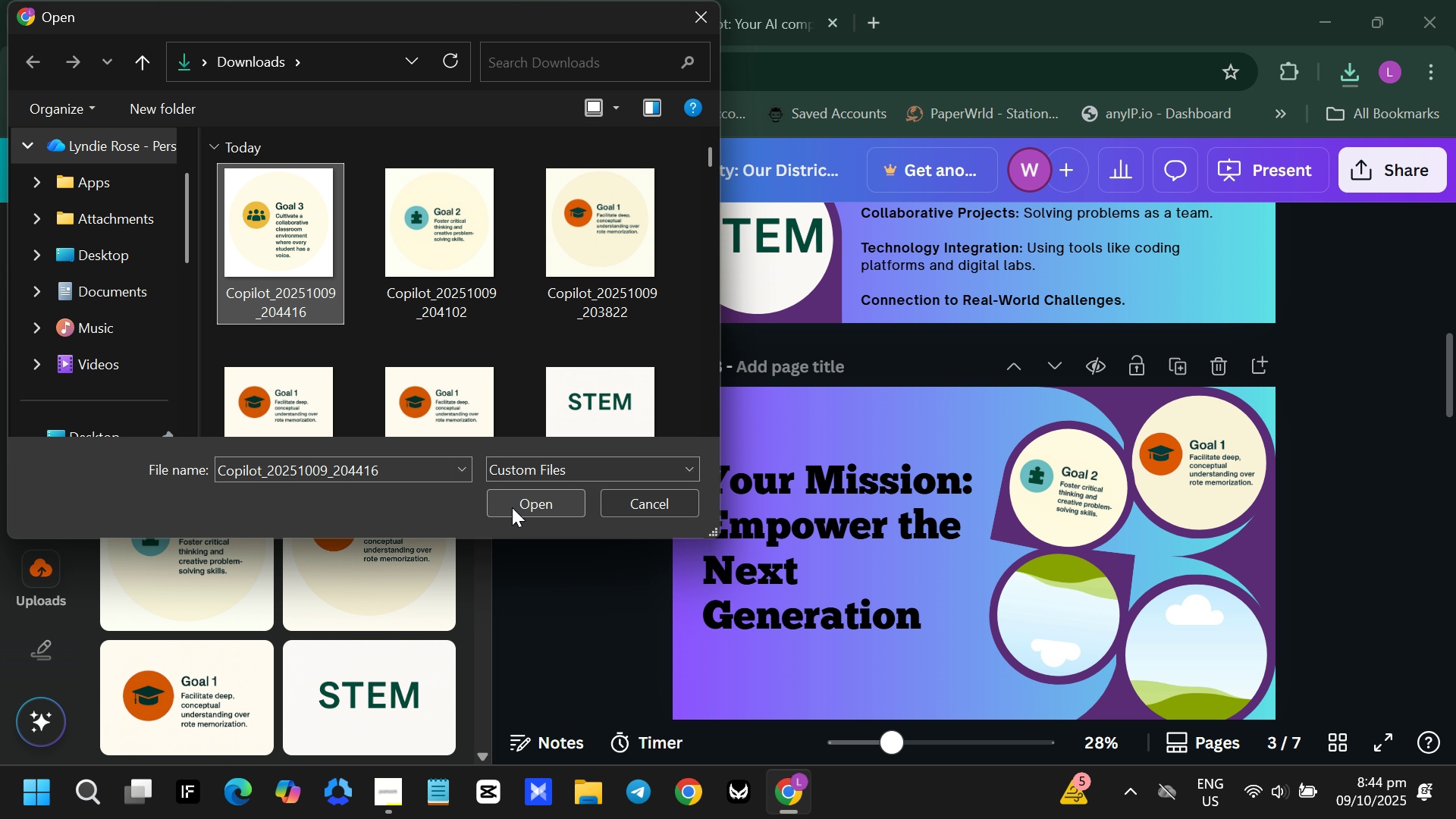 
left_click([514, 500])
 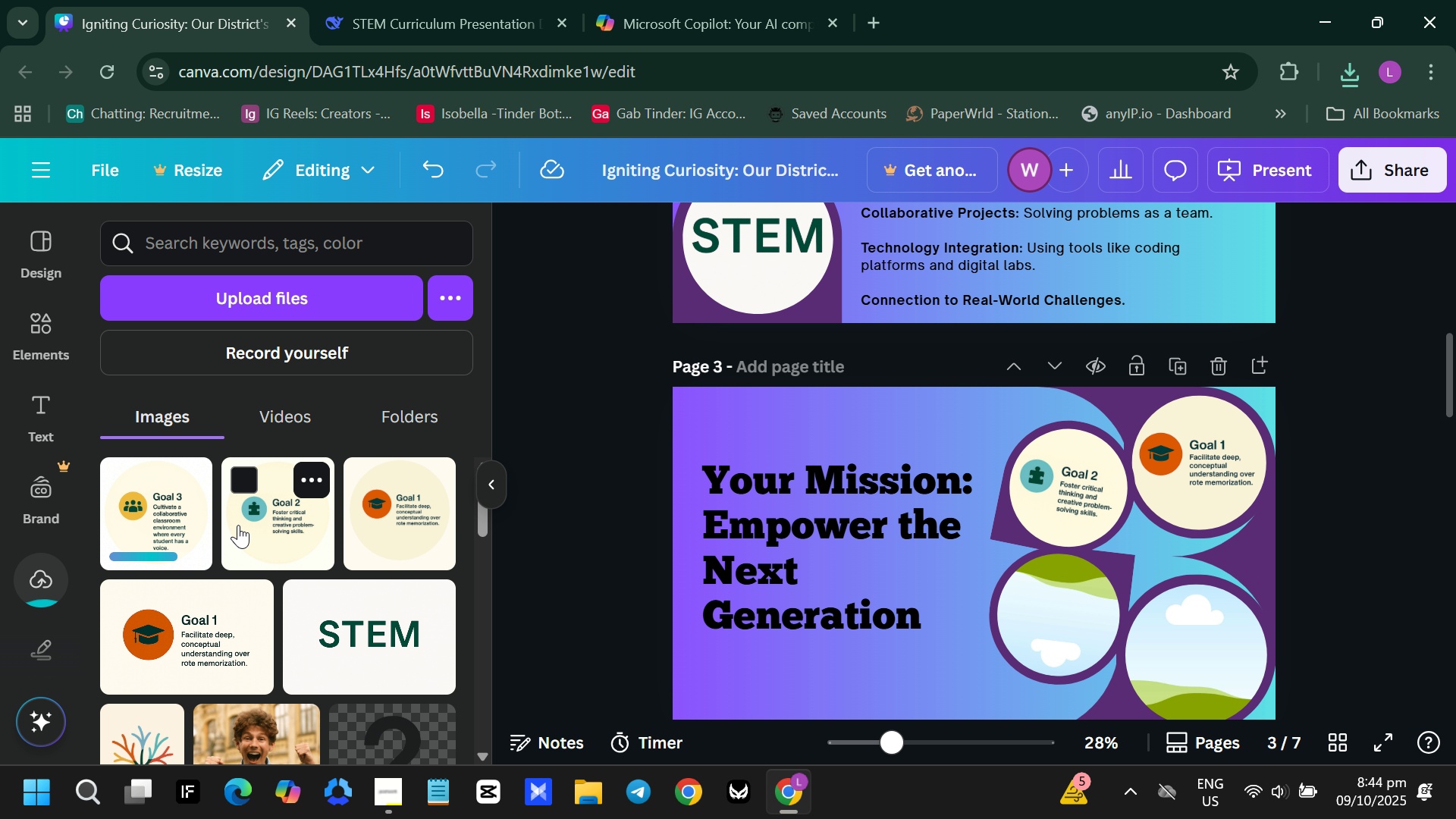 
mouse_move([207, 594])
 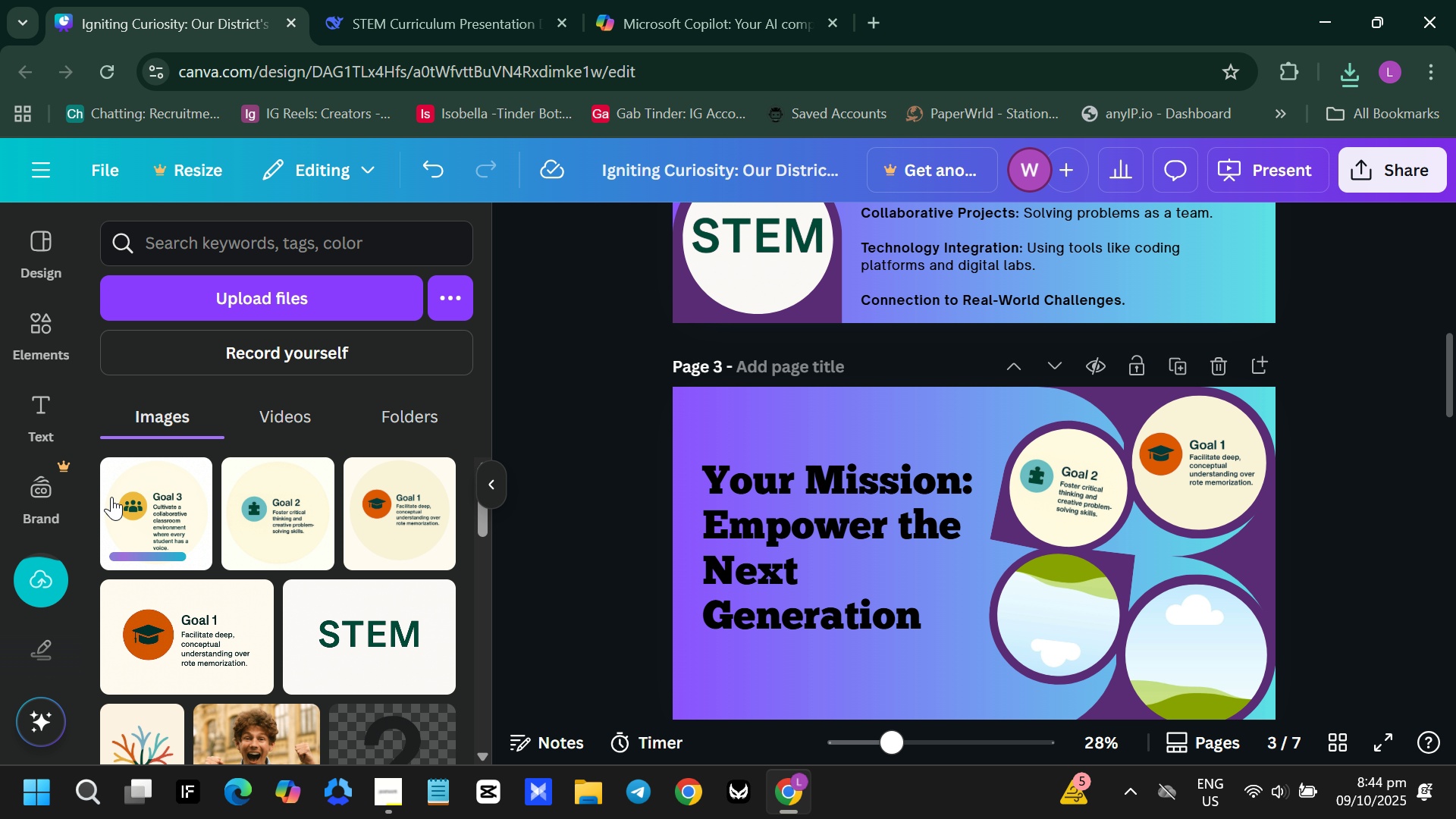 
mouse_move([146, 513])
 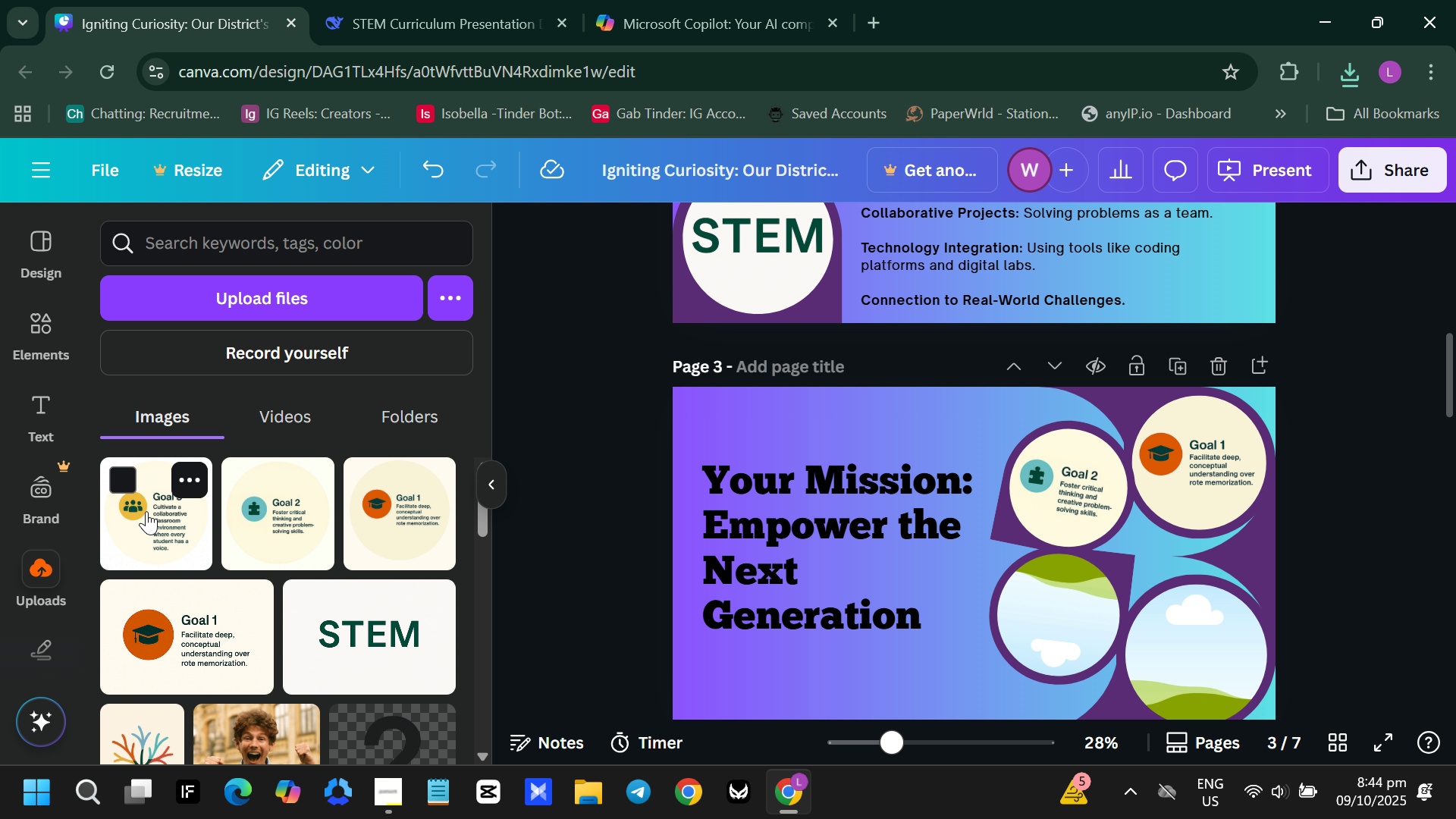 
left_click([146, 511])
 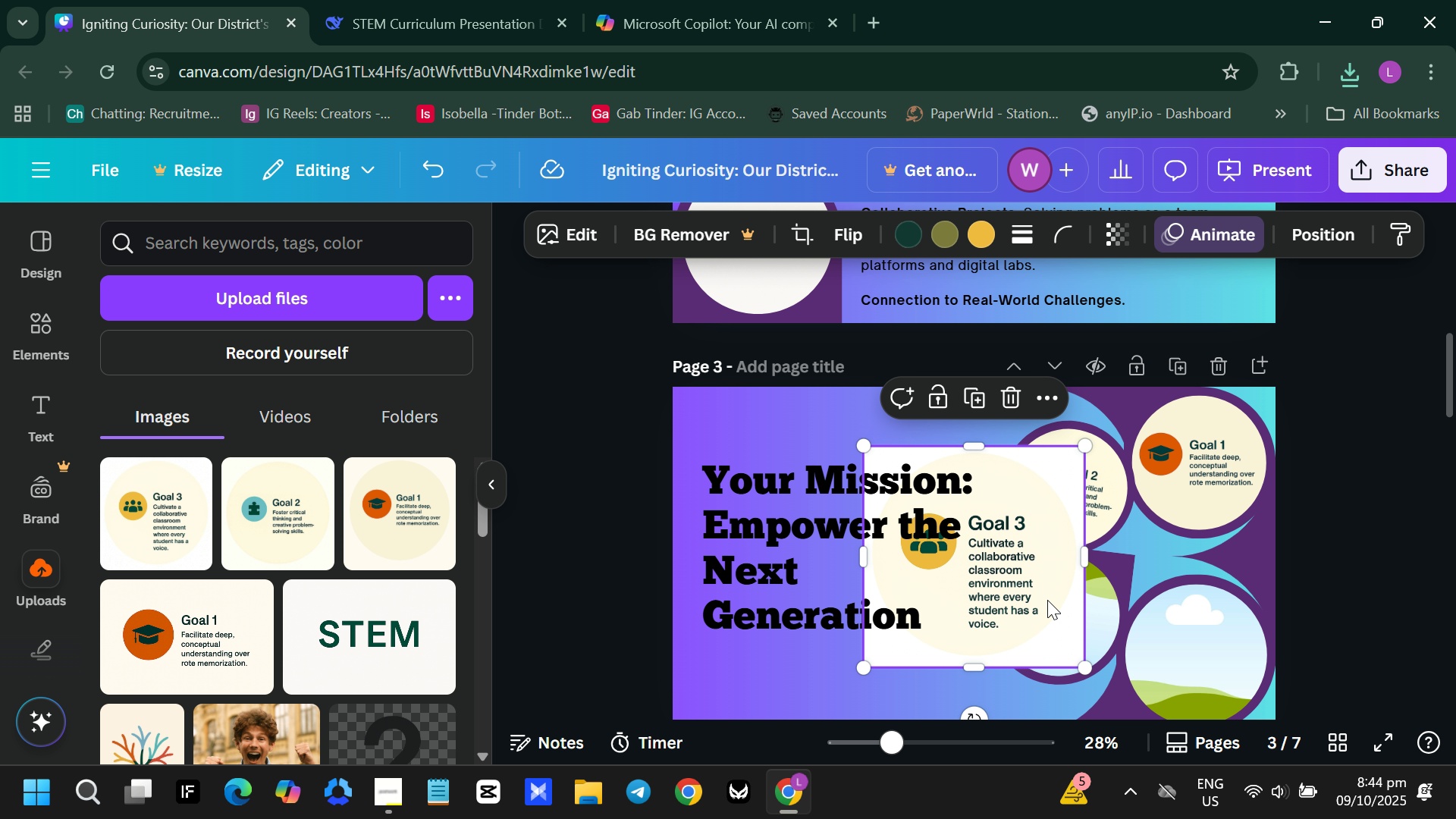 
left_click_drag(start_coordinate=[1040, 595], to_coordinate=[1112, 645])
 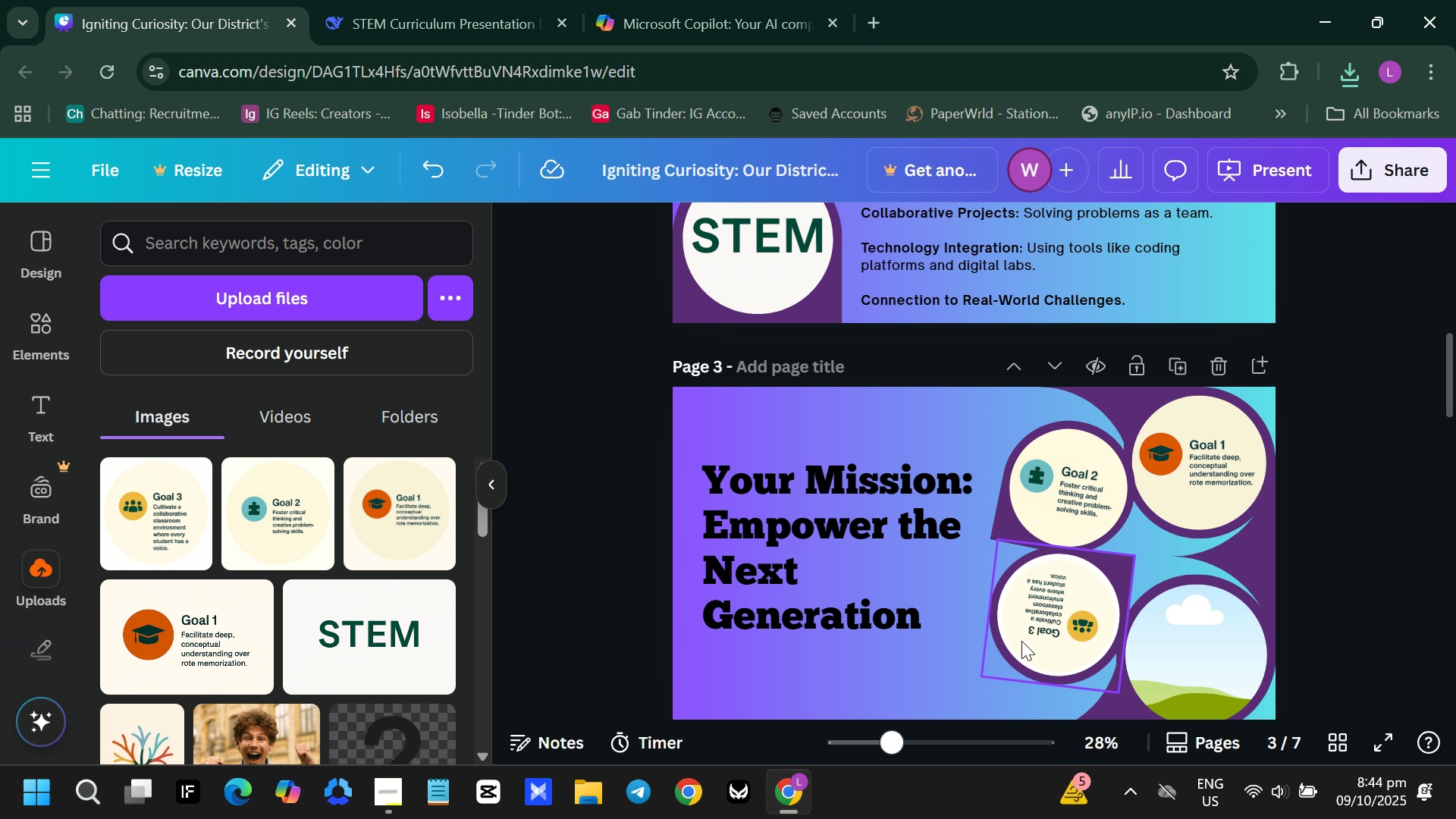 
left_click([1021, 637])
 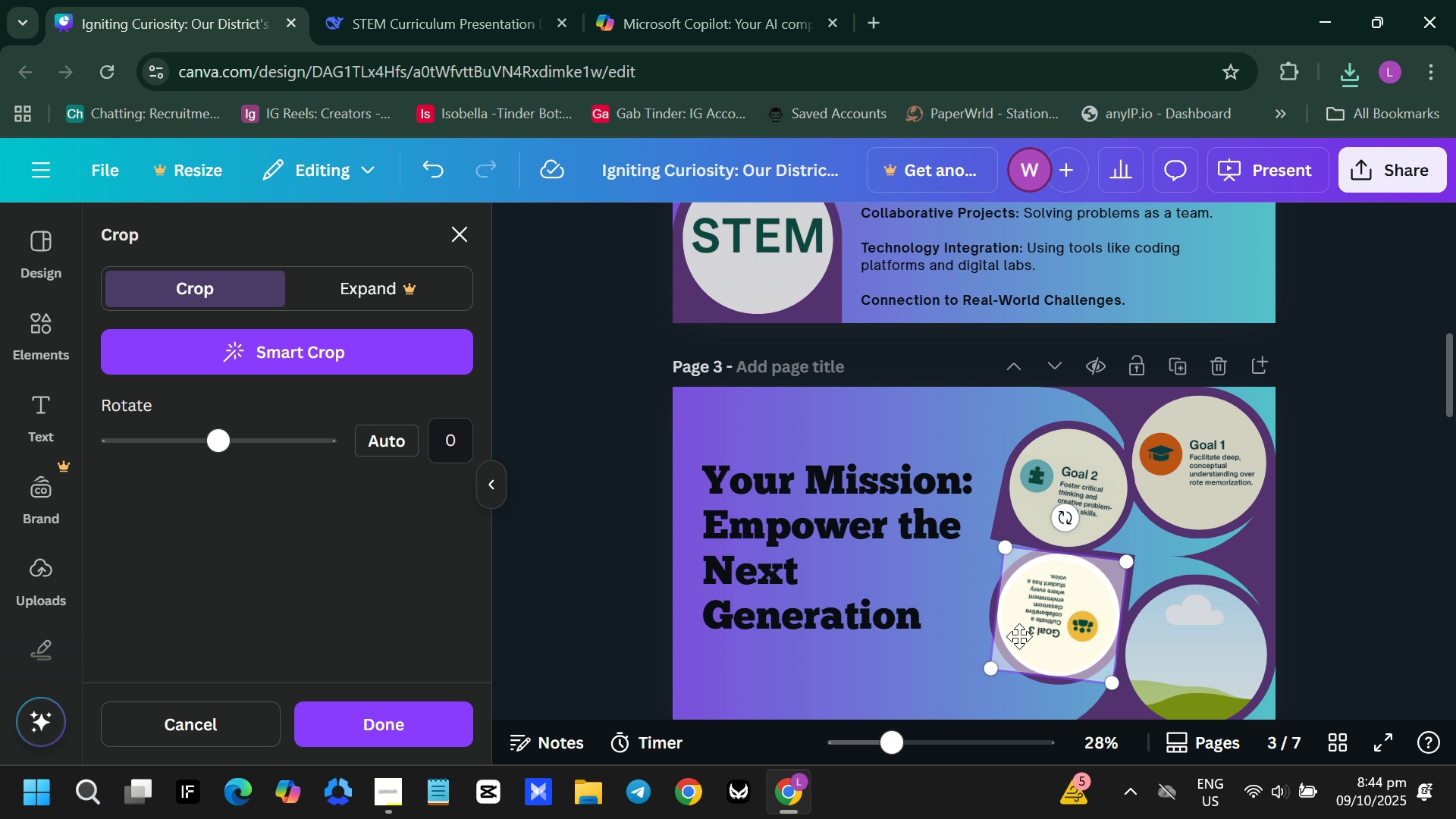 
triple_click([1019, 636])
 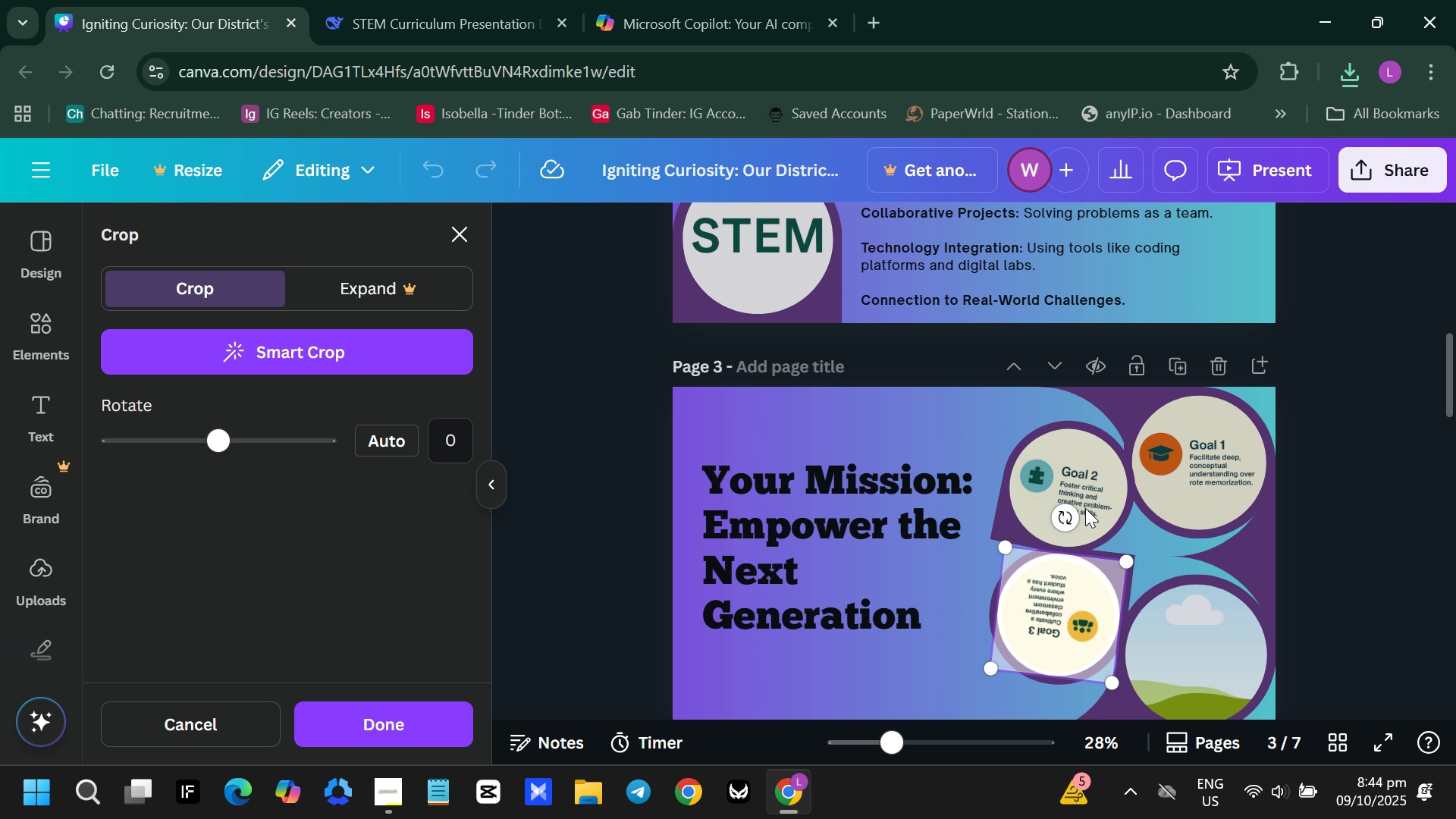 
left_click_drag(start_coordinate=[1068, 510], to_coordinate=[1061, 679])
 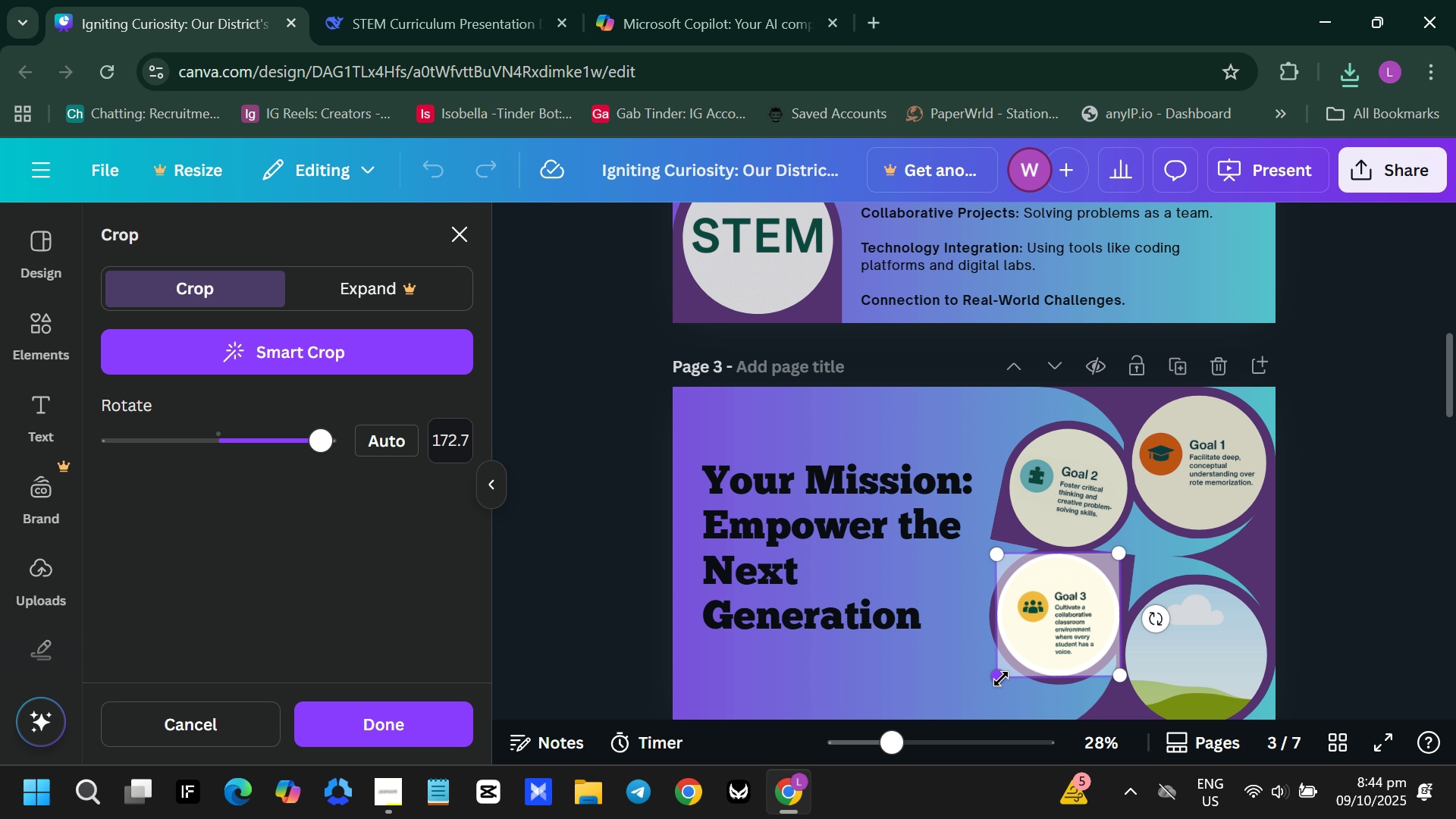 
left_click_drag(start_coordinate=[999, 679], to_coordinate=[981, 682])
 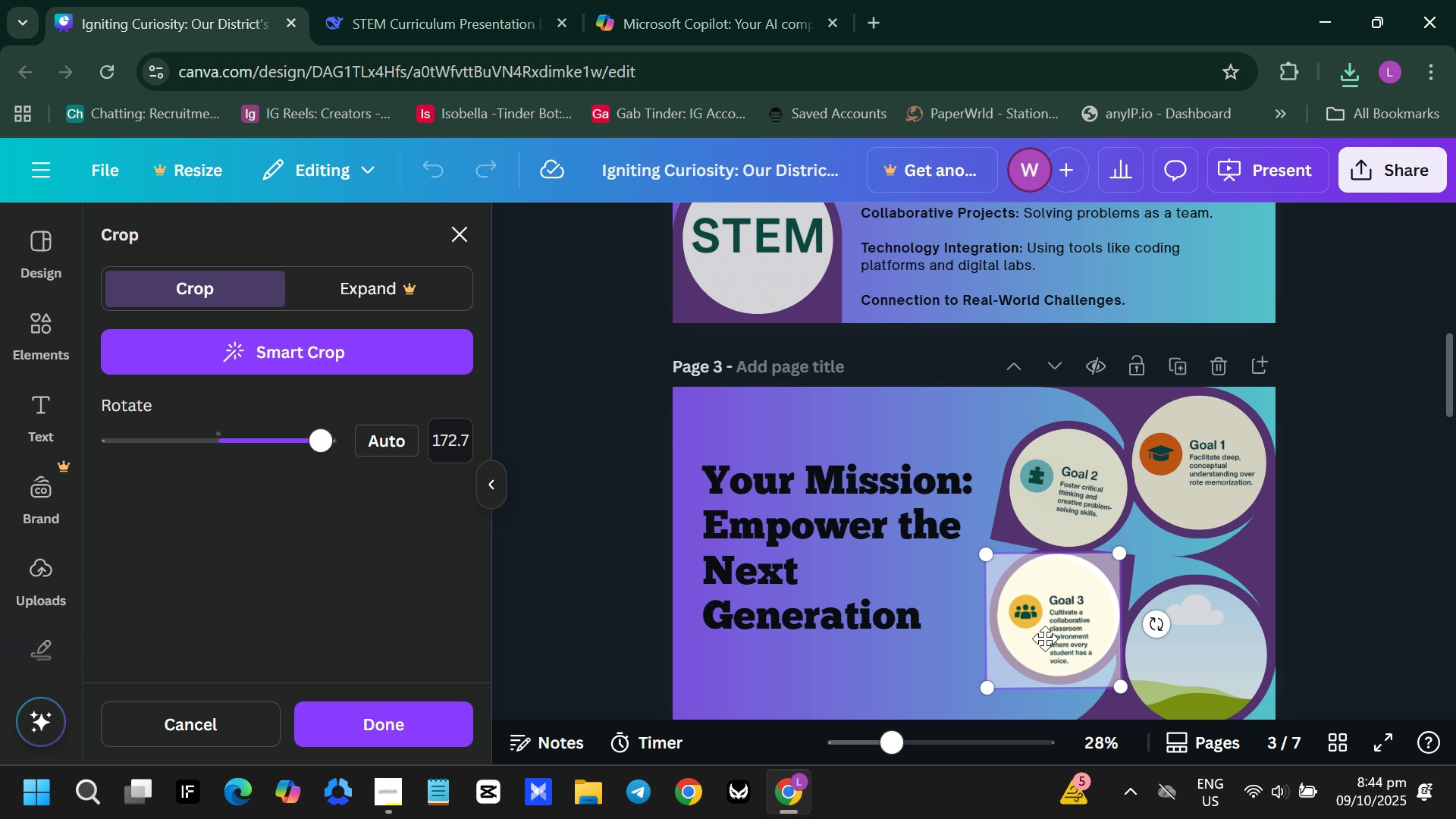 
left_click_drag(start_coordinate=[1045, 639], to_coordinate=[1047, 613])
 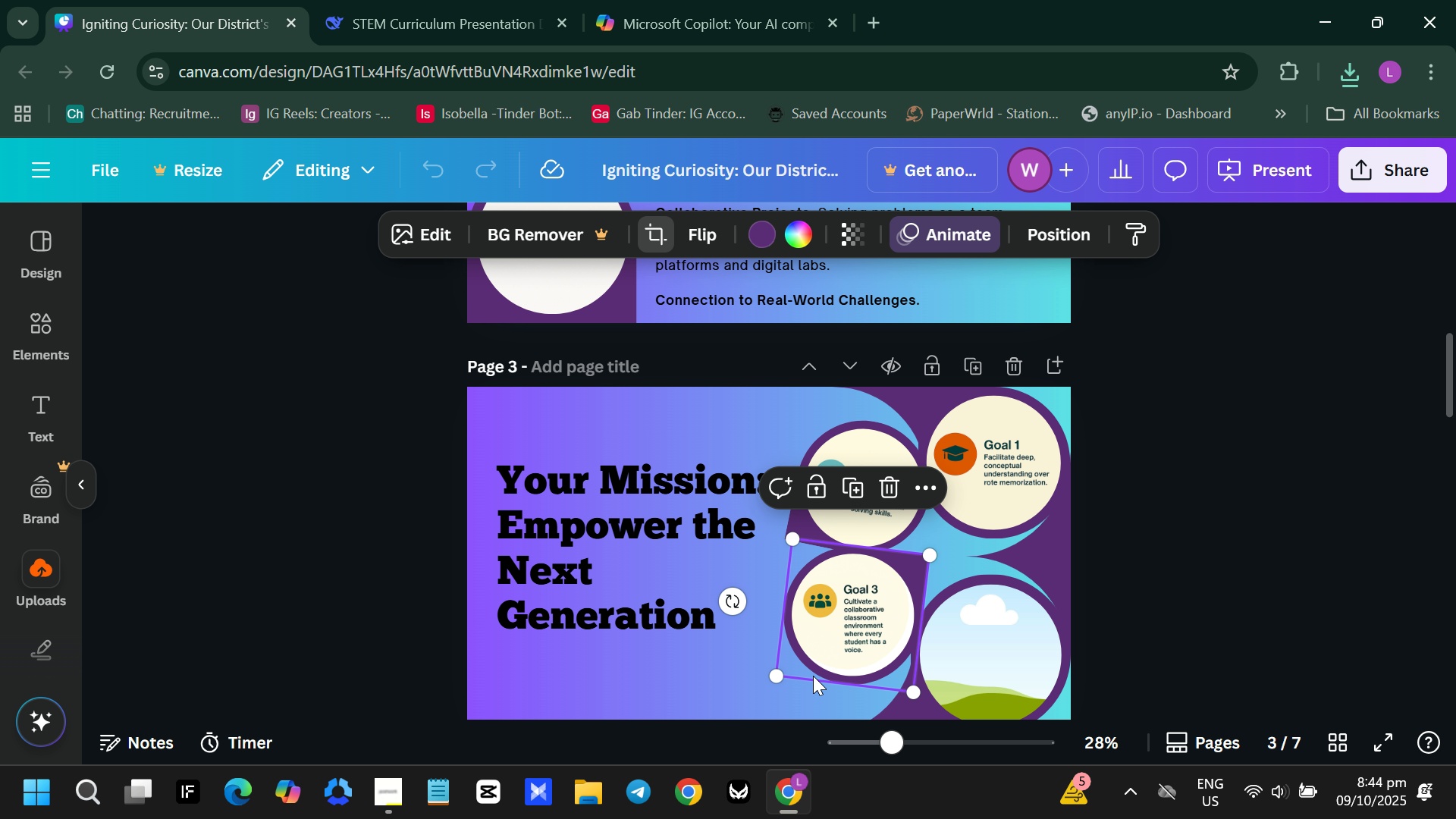 
left_click([813, 676])
 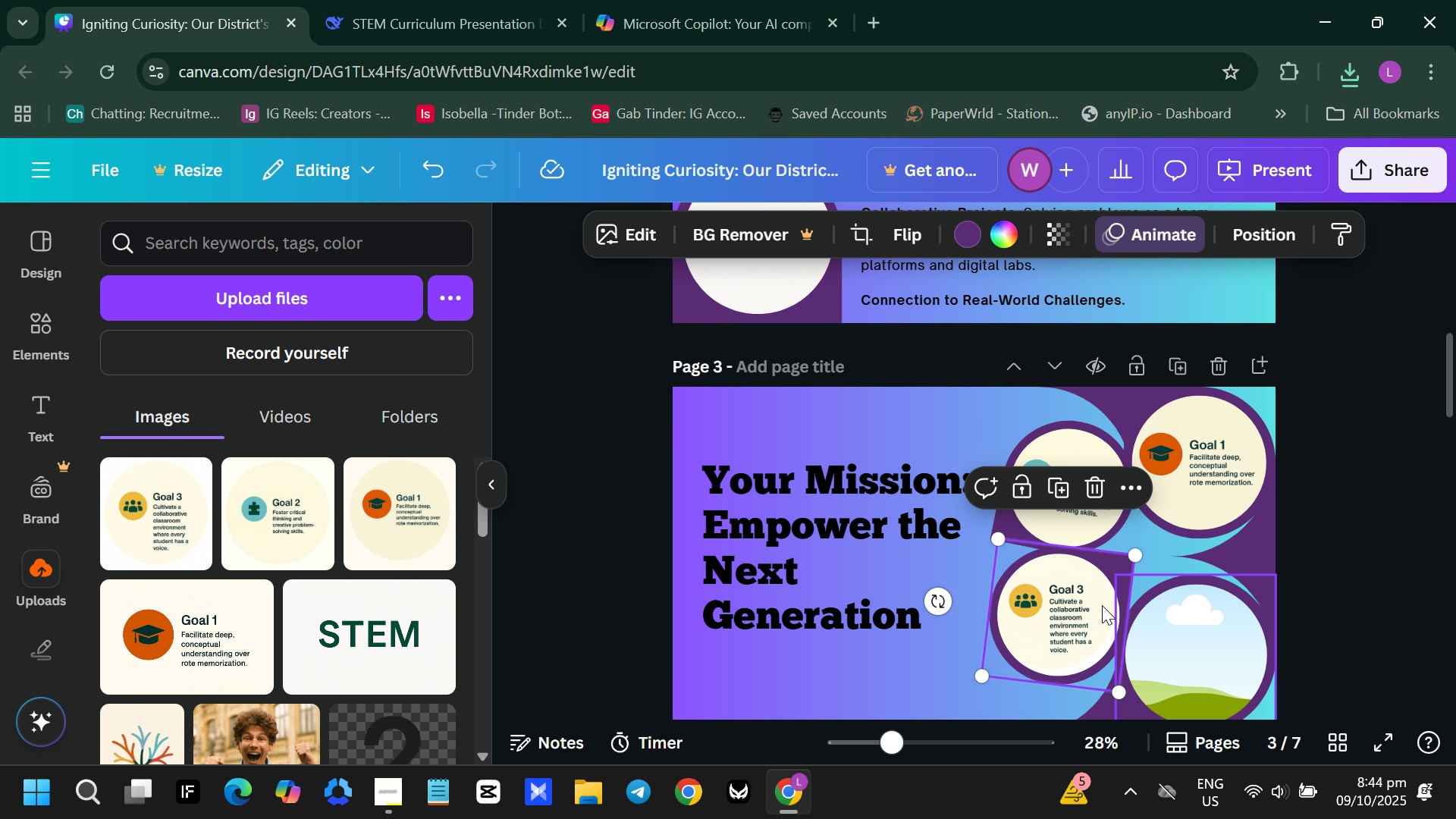 
left_click([1050, 607])
 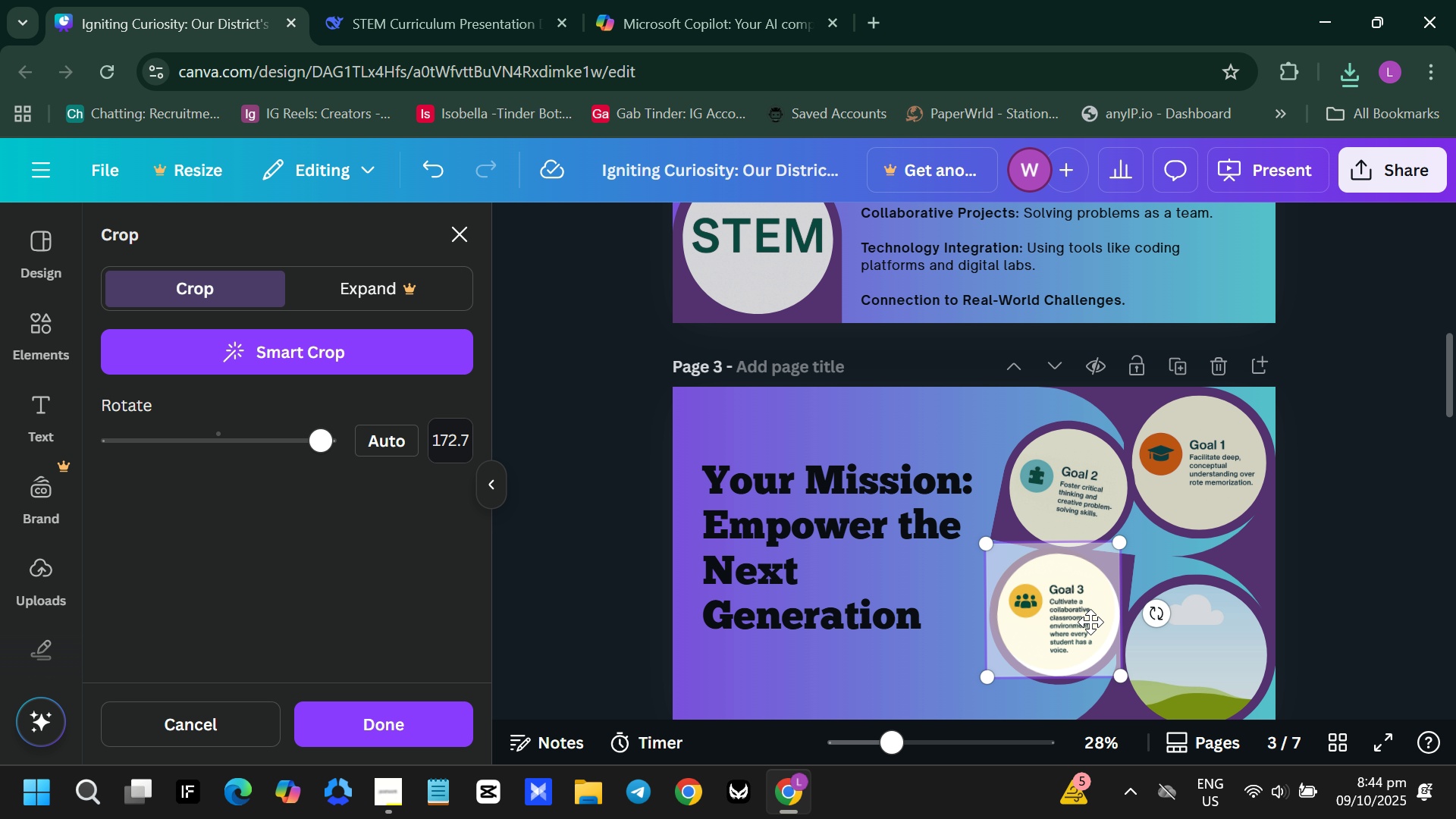 
double_click([1090, 622])
 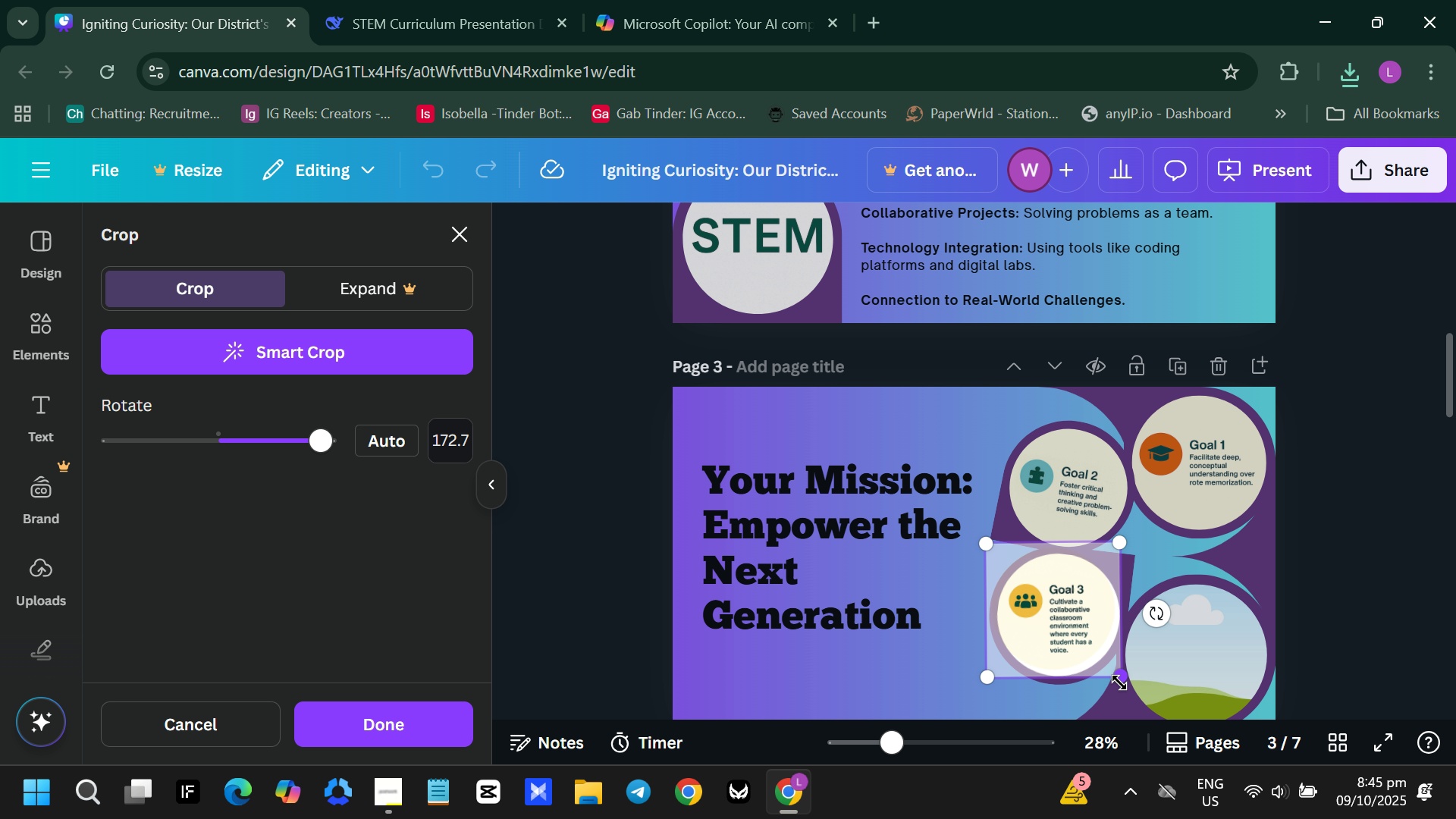 
left_click_drag(start_coordinate=[1122, 679], to_coordinate=[1124, 691])
 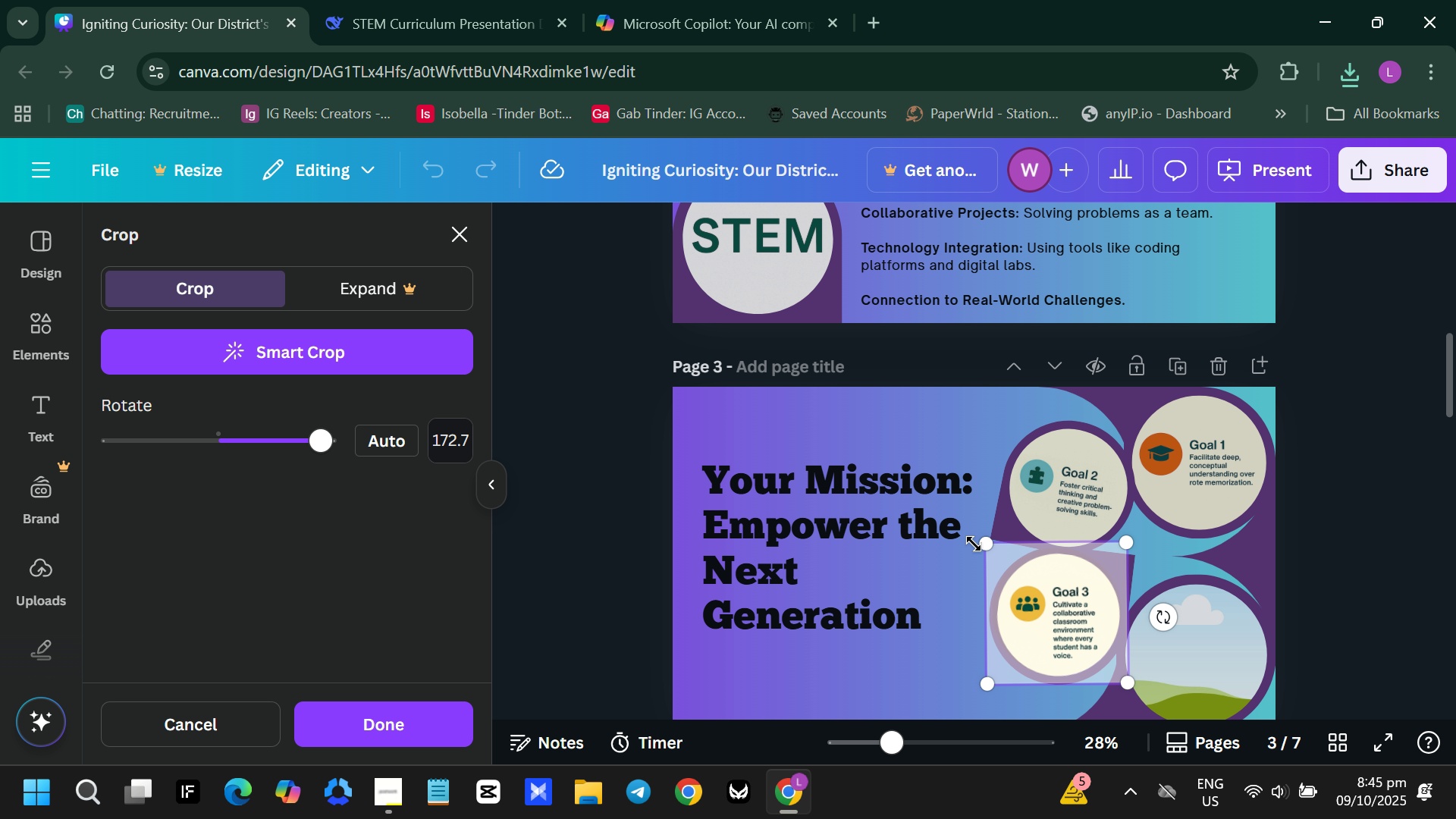 
left_click_drag(start_coordinate=[980, 544], to_coordinate=[971, 544])
 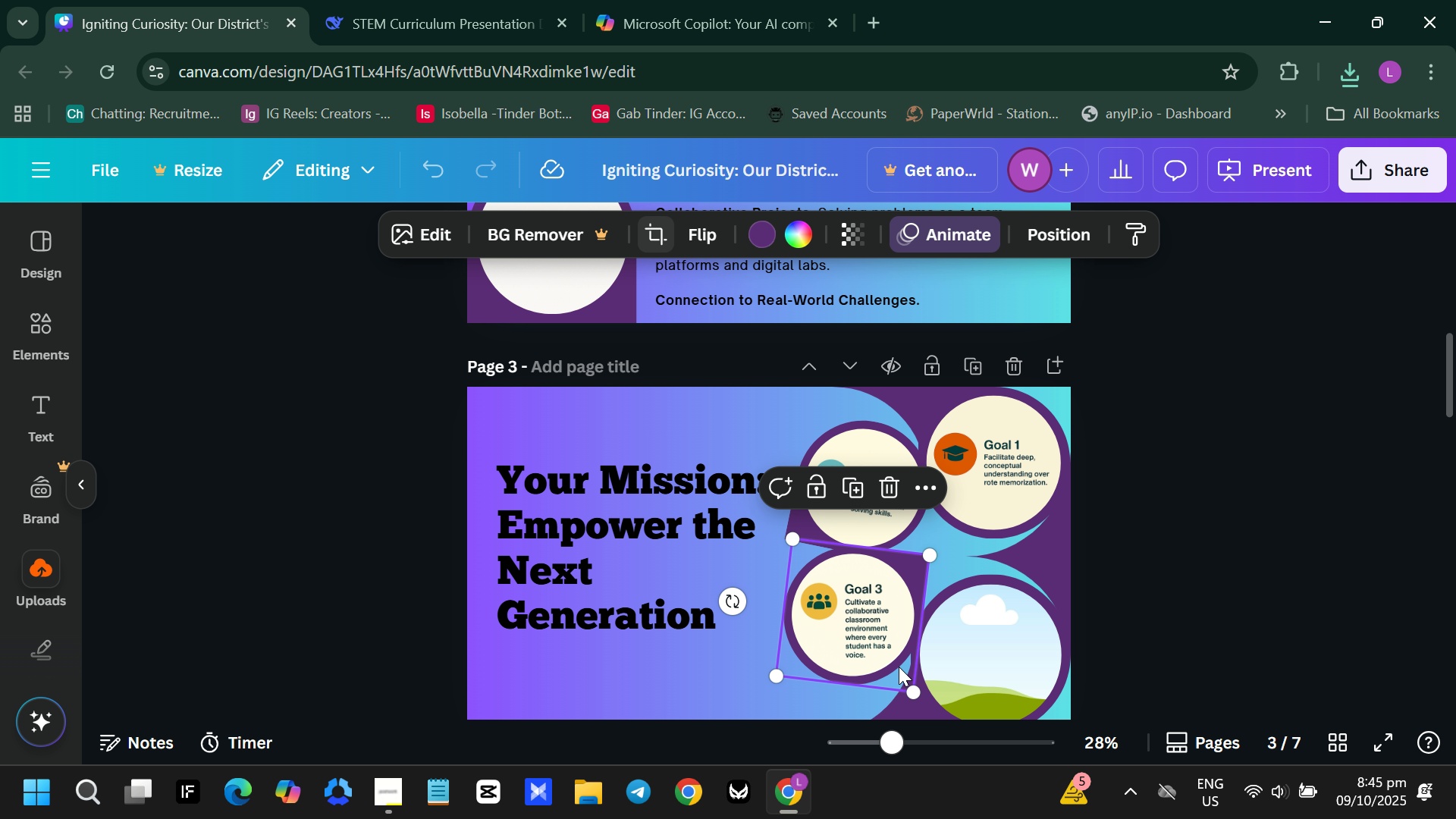 
left_click([899, 667])
 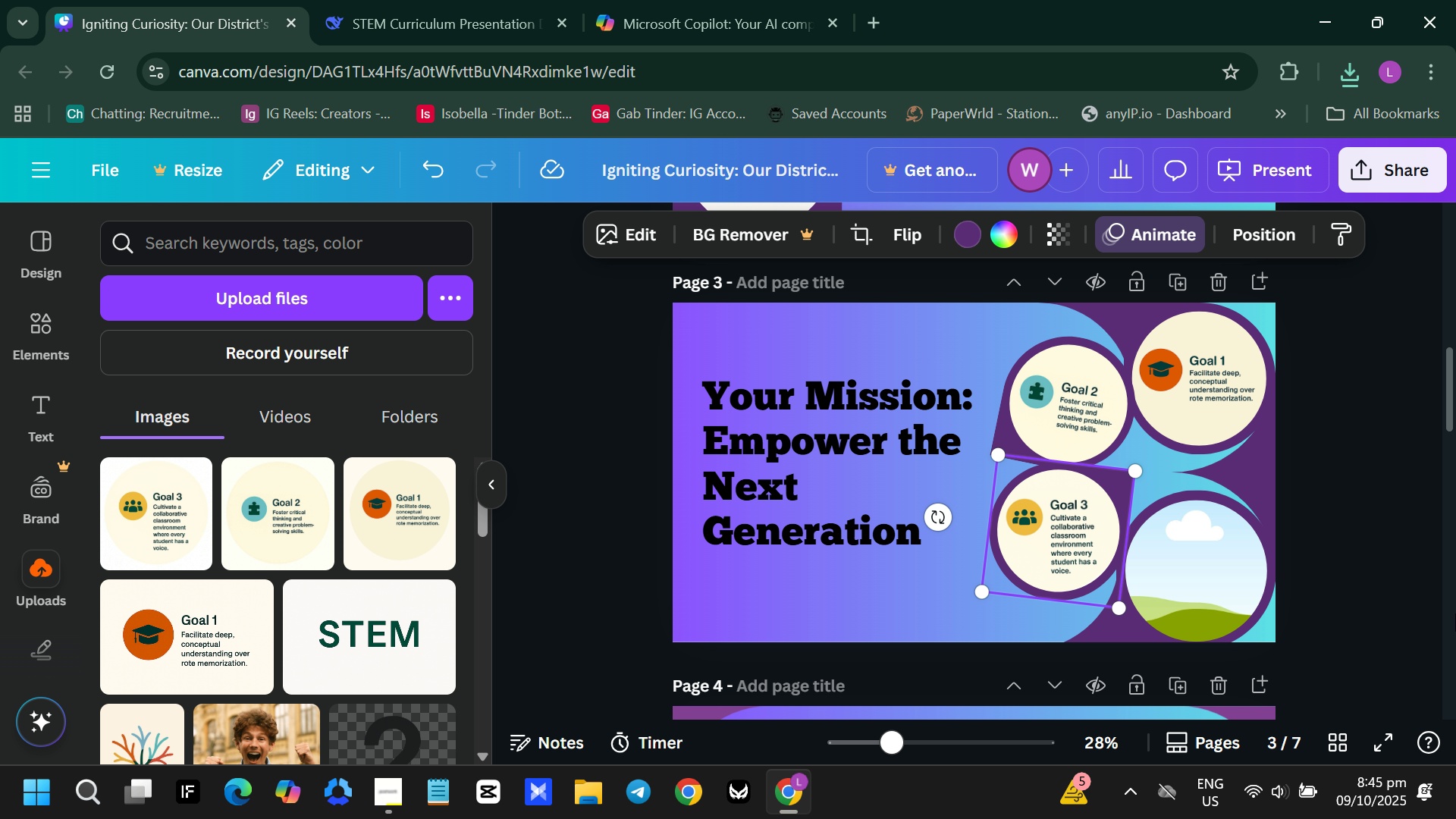 
left_click([1455, 613])
 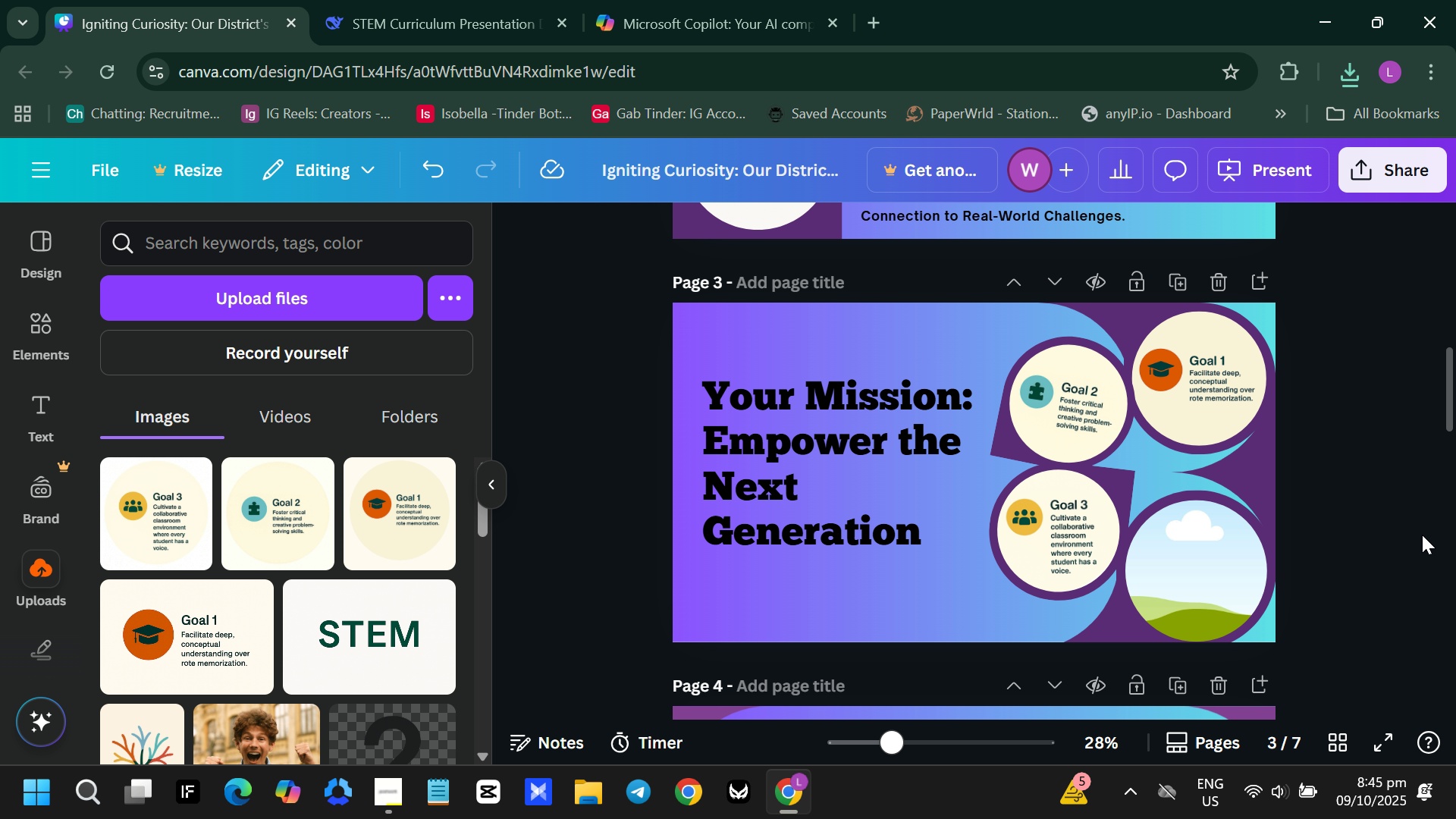 
left_click([1427, 535])
 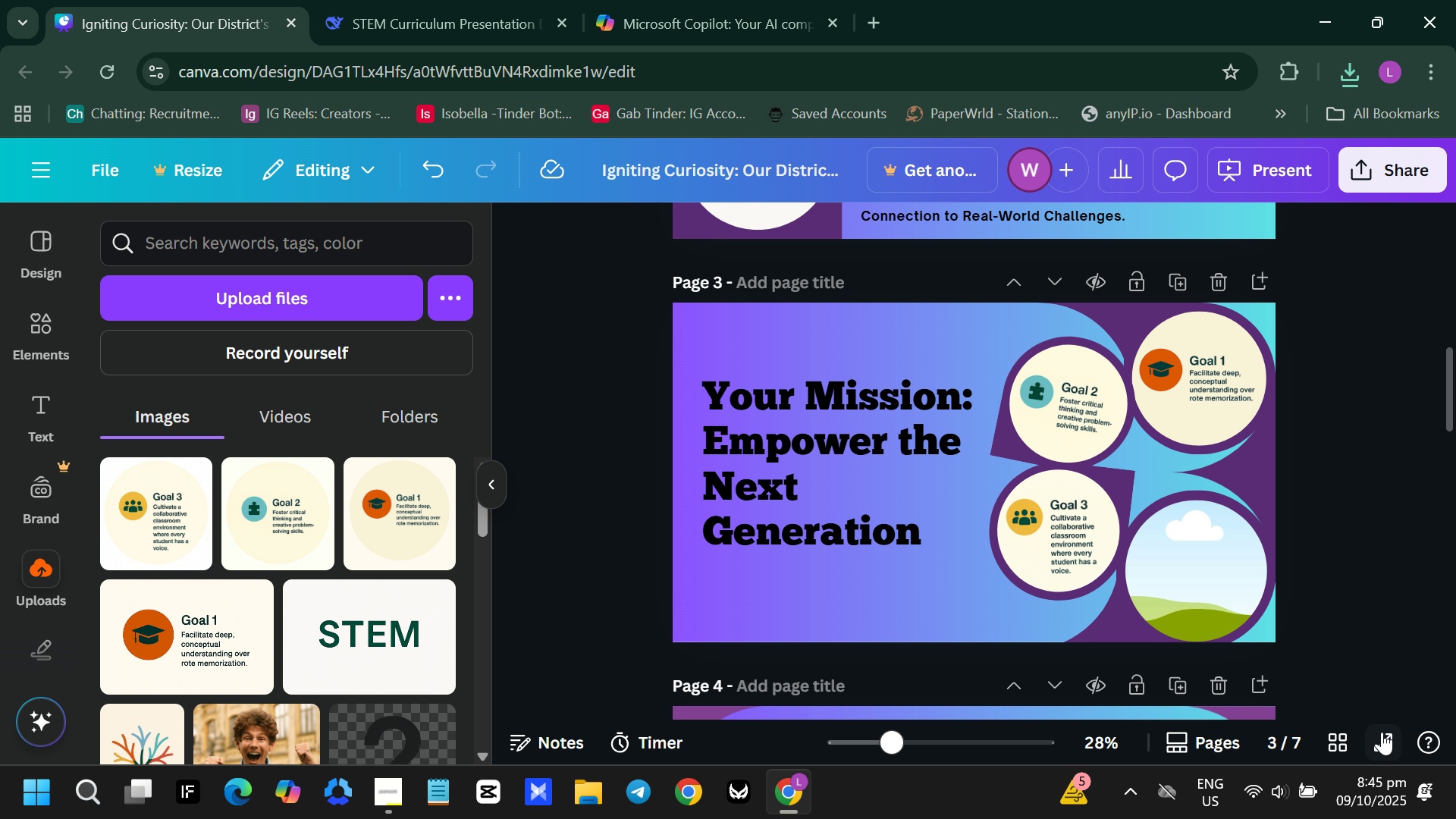 
left_click([1382, 732])
 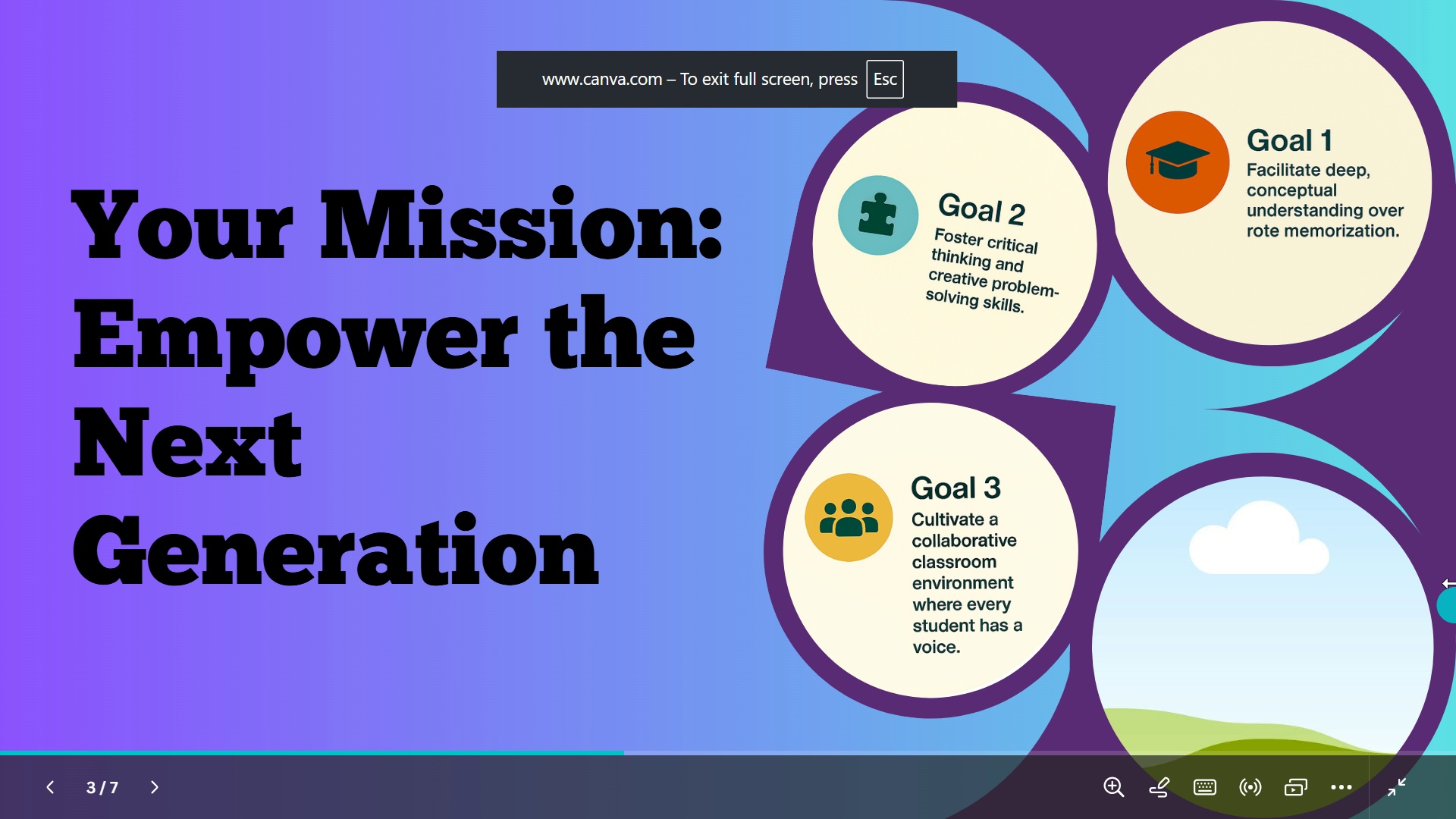 
key(Escape)
 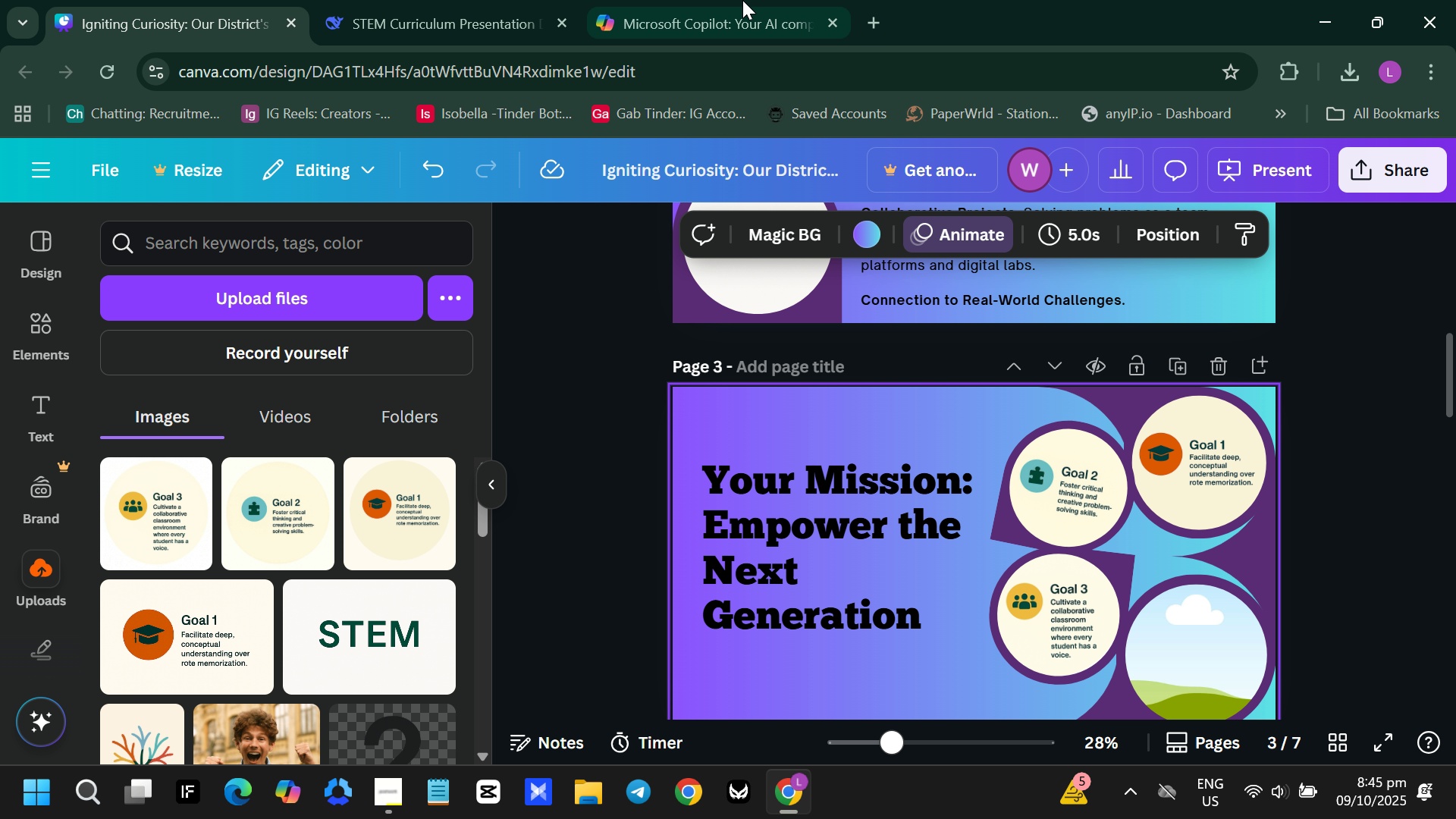 
left_click([409, 14])
 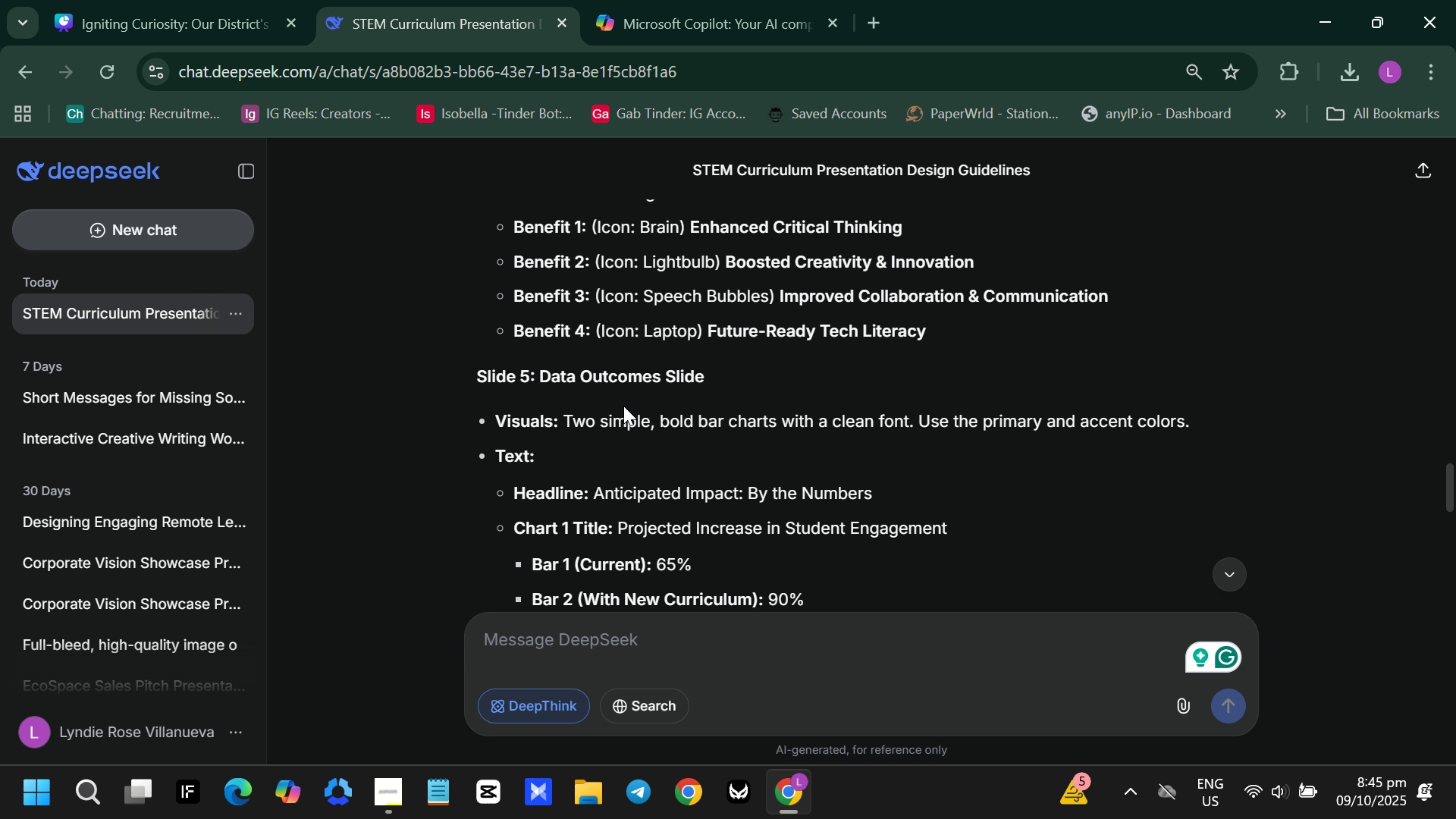 
scroll: coordinate [624, 408], scroll_direction: up, amount: 5.0
 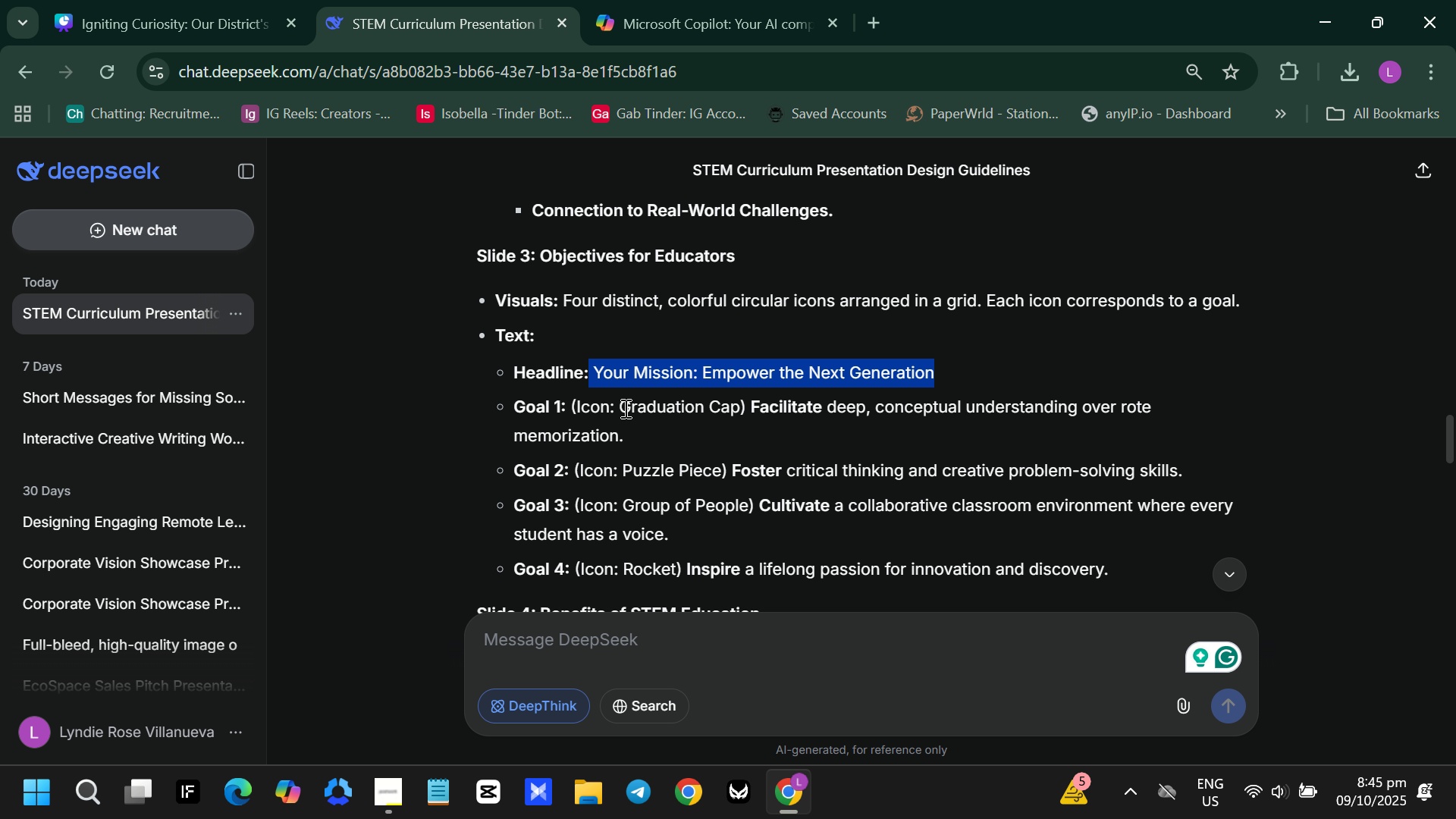 
scroll: coordinate [624, 408], scroll_direction: down, amount: 2.0
 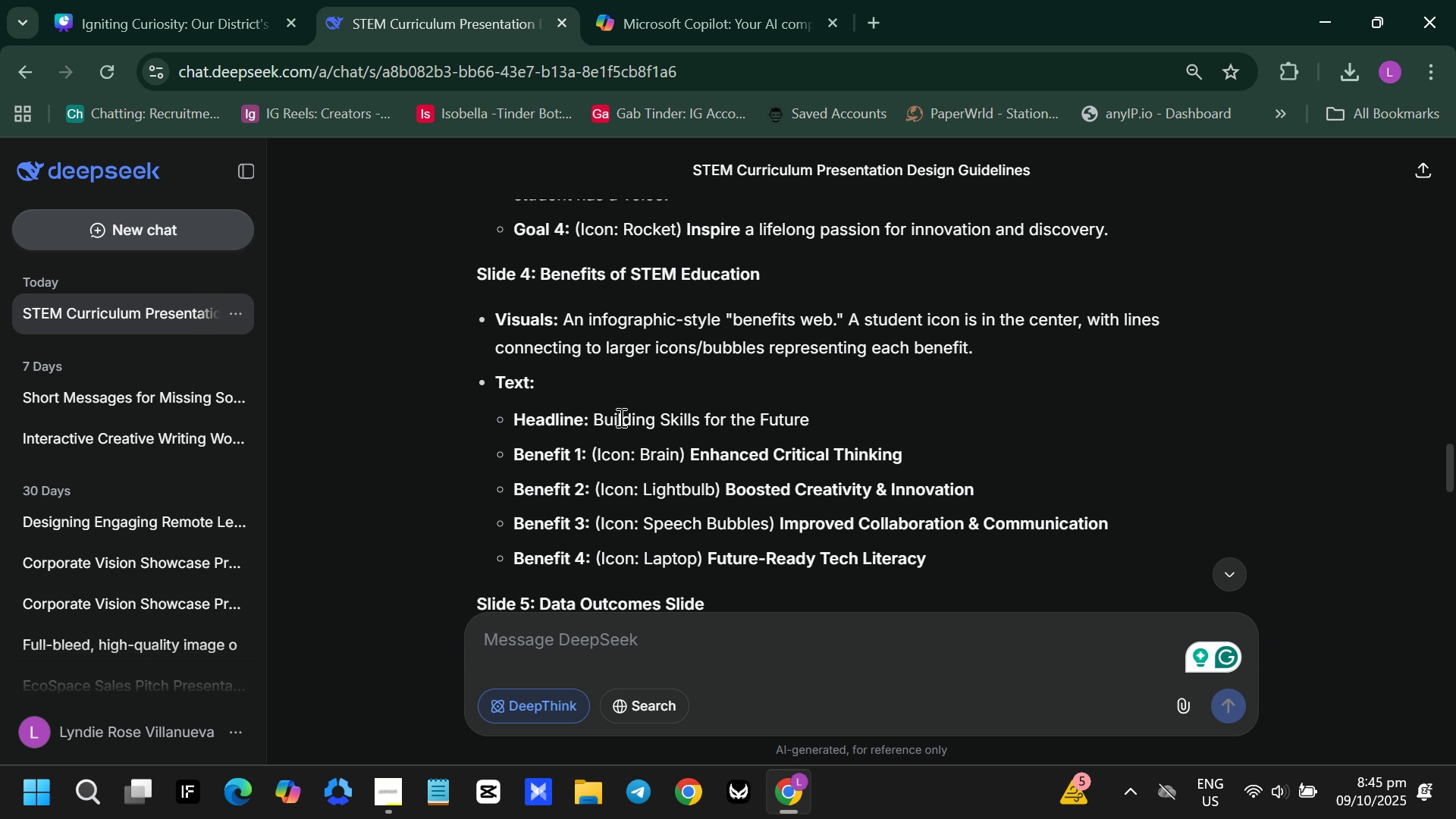 
wait(13.06)
 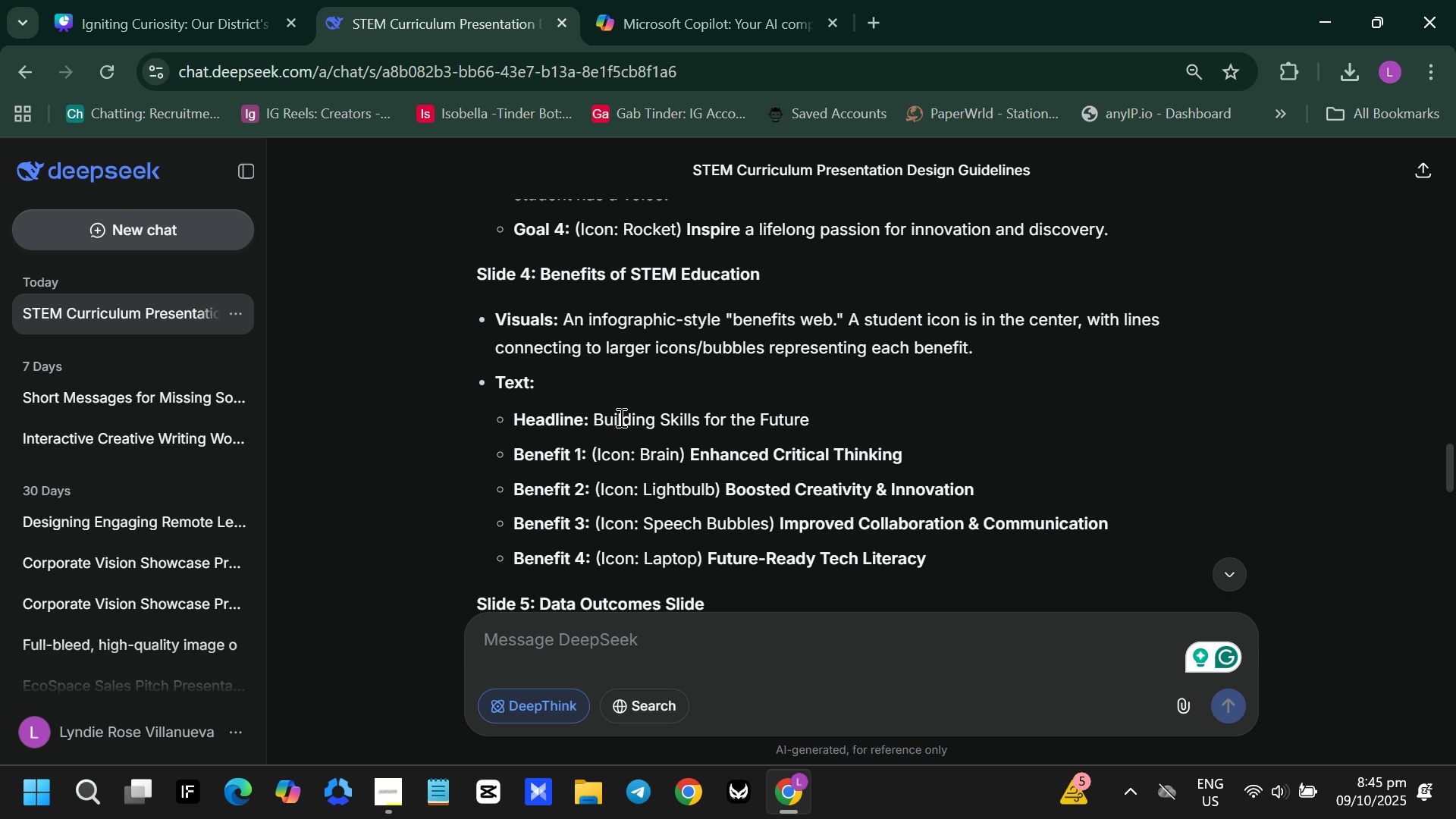 
left_click([827, 0])
 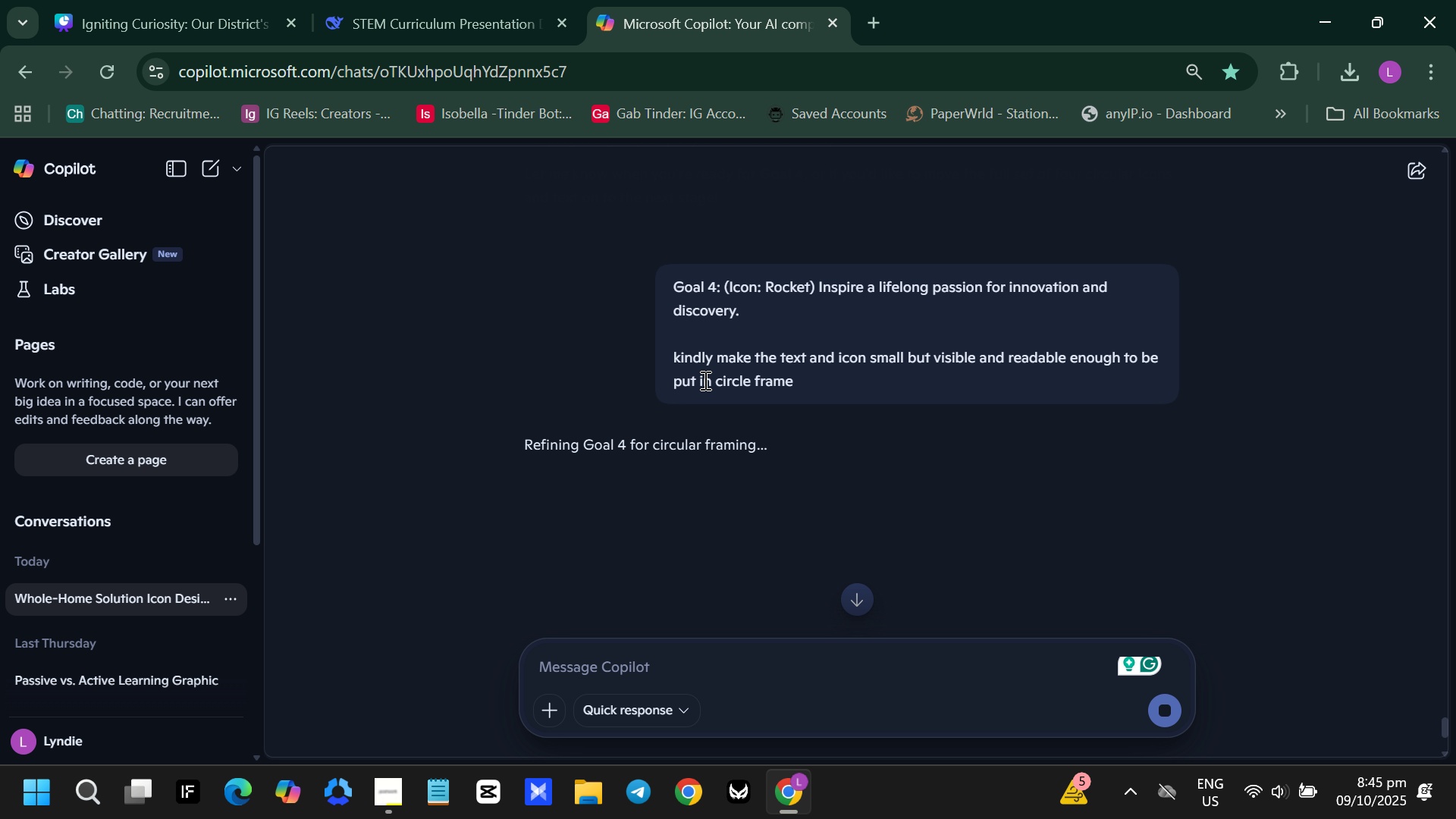 
scroll: coordinate [704, 385], scroll_direction: down, amount: 2.0
 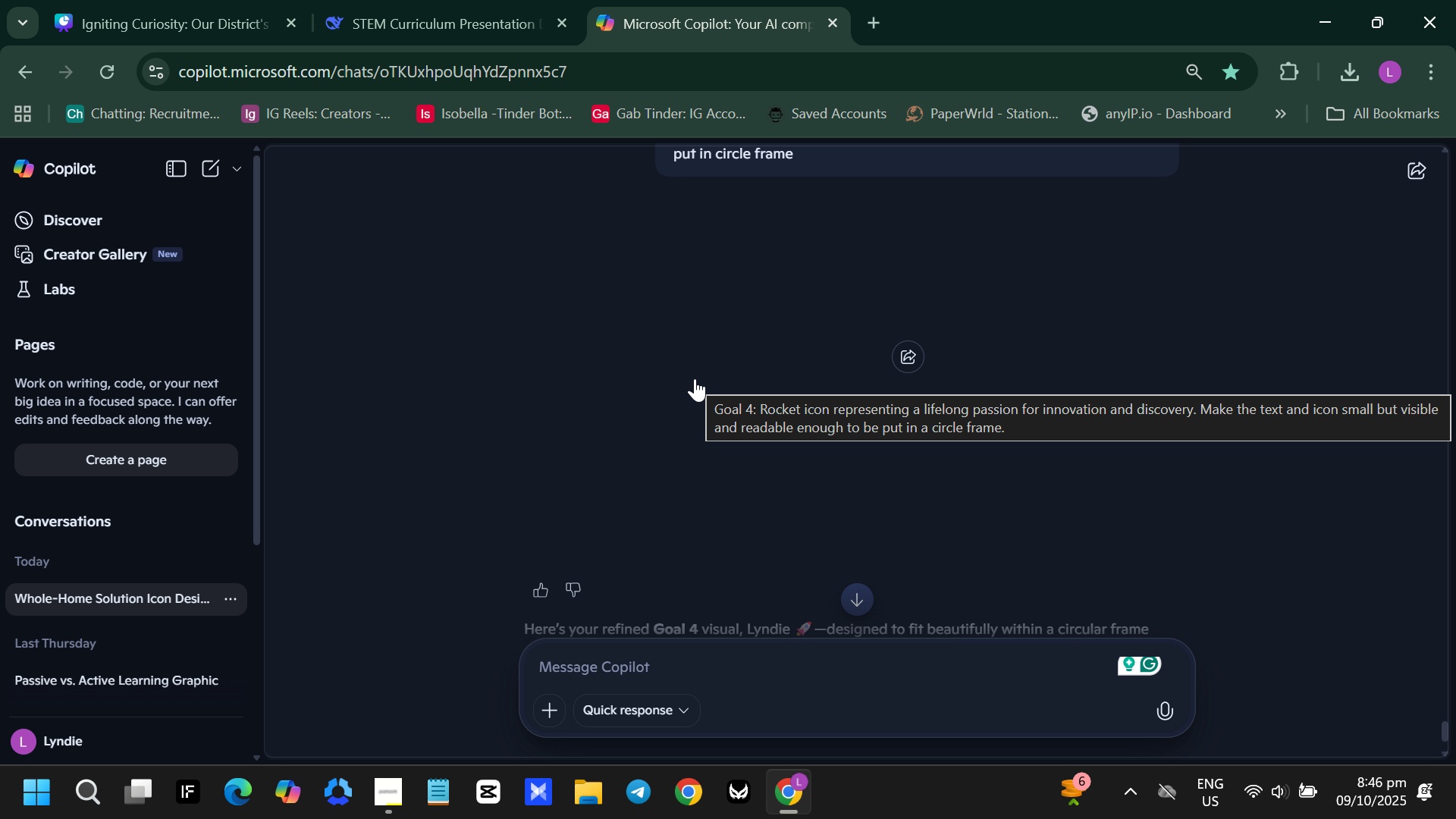 
wait(81.53)
 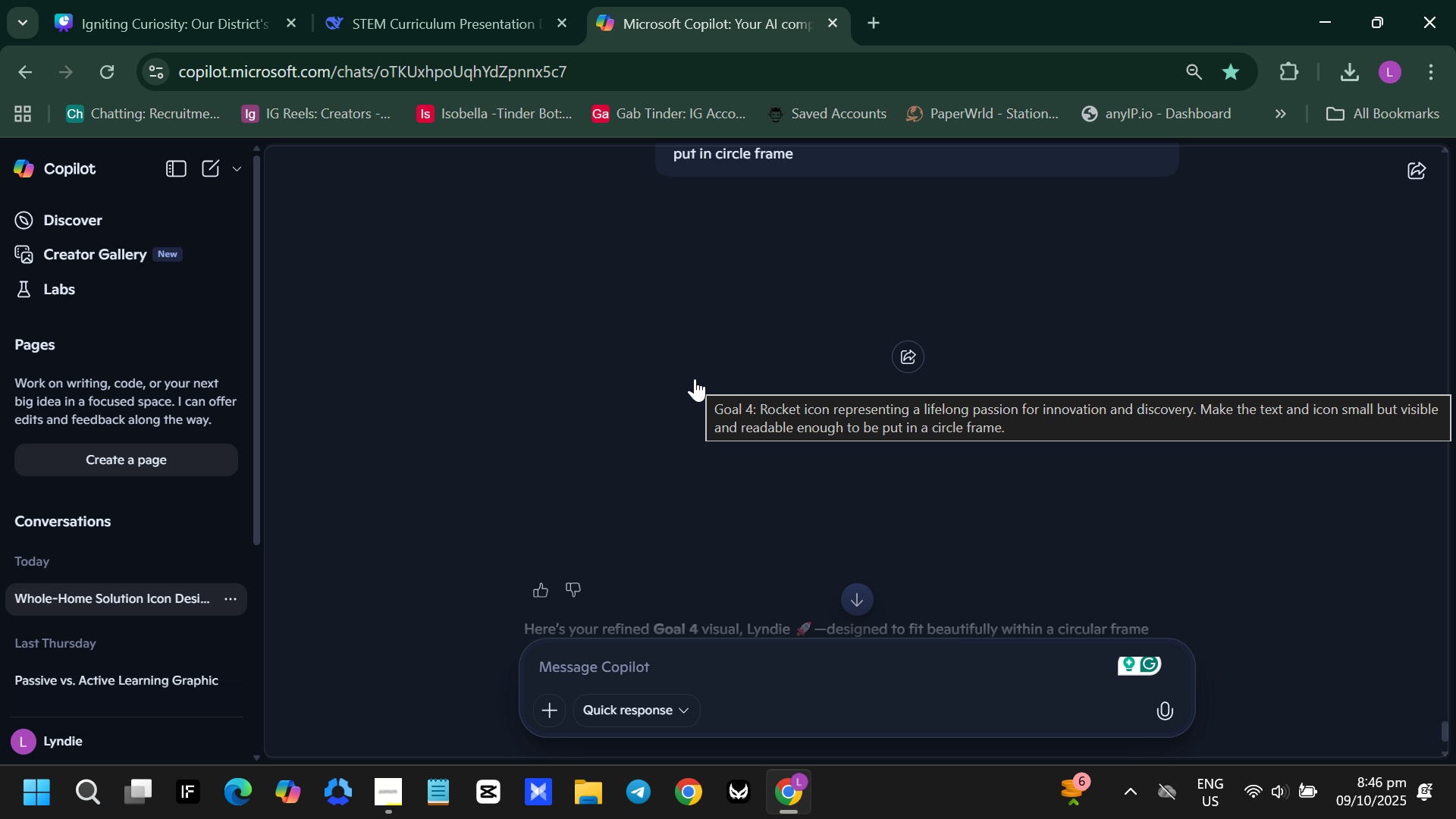 
scroll: coordinate [693, 424], scroll_direction: down, amount: 3.0
 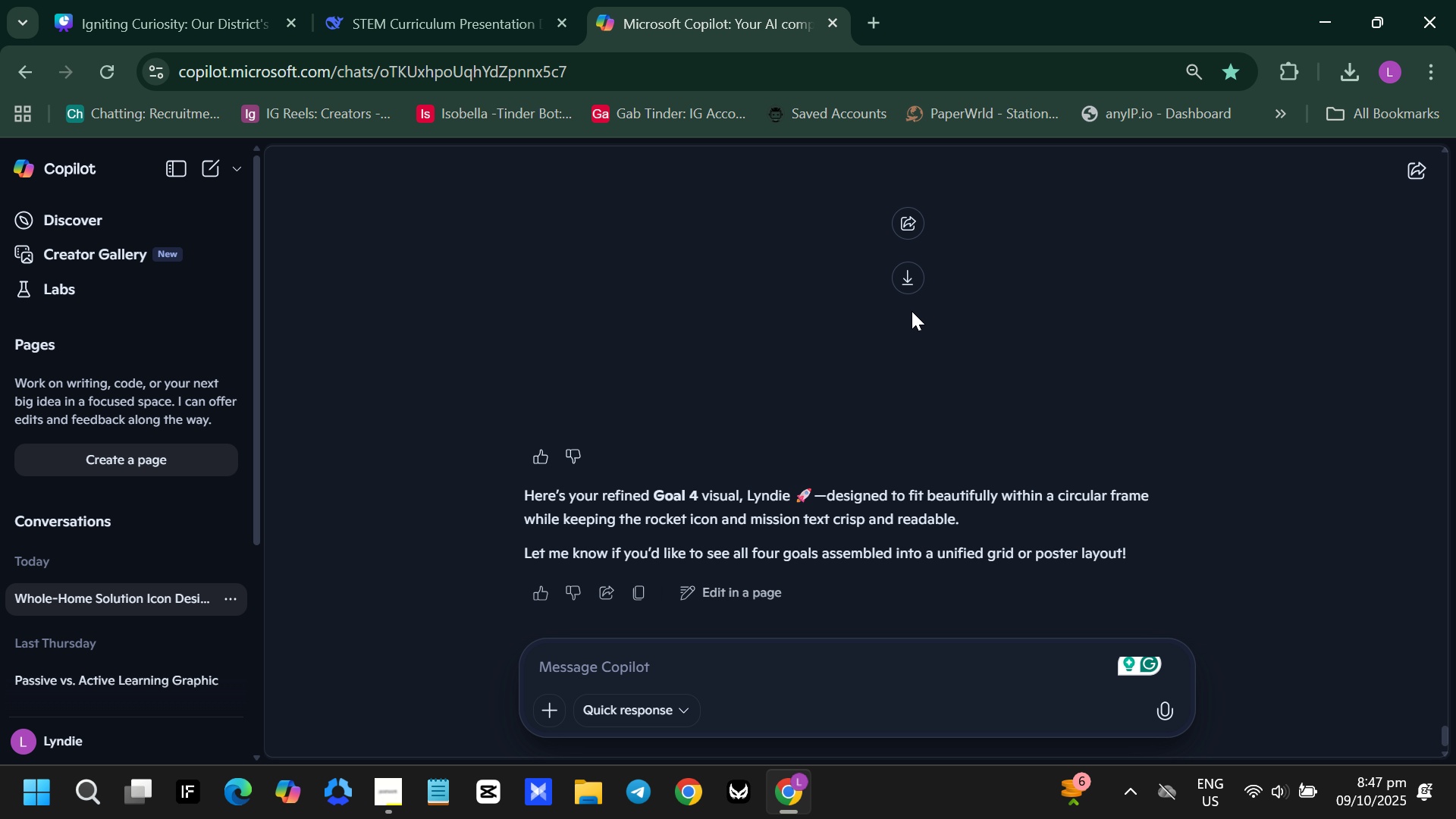 
left_click([902, 285])
 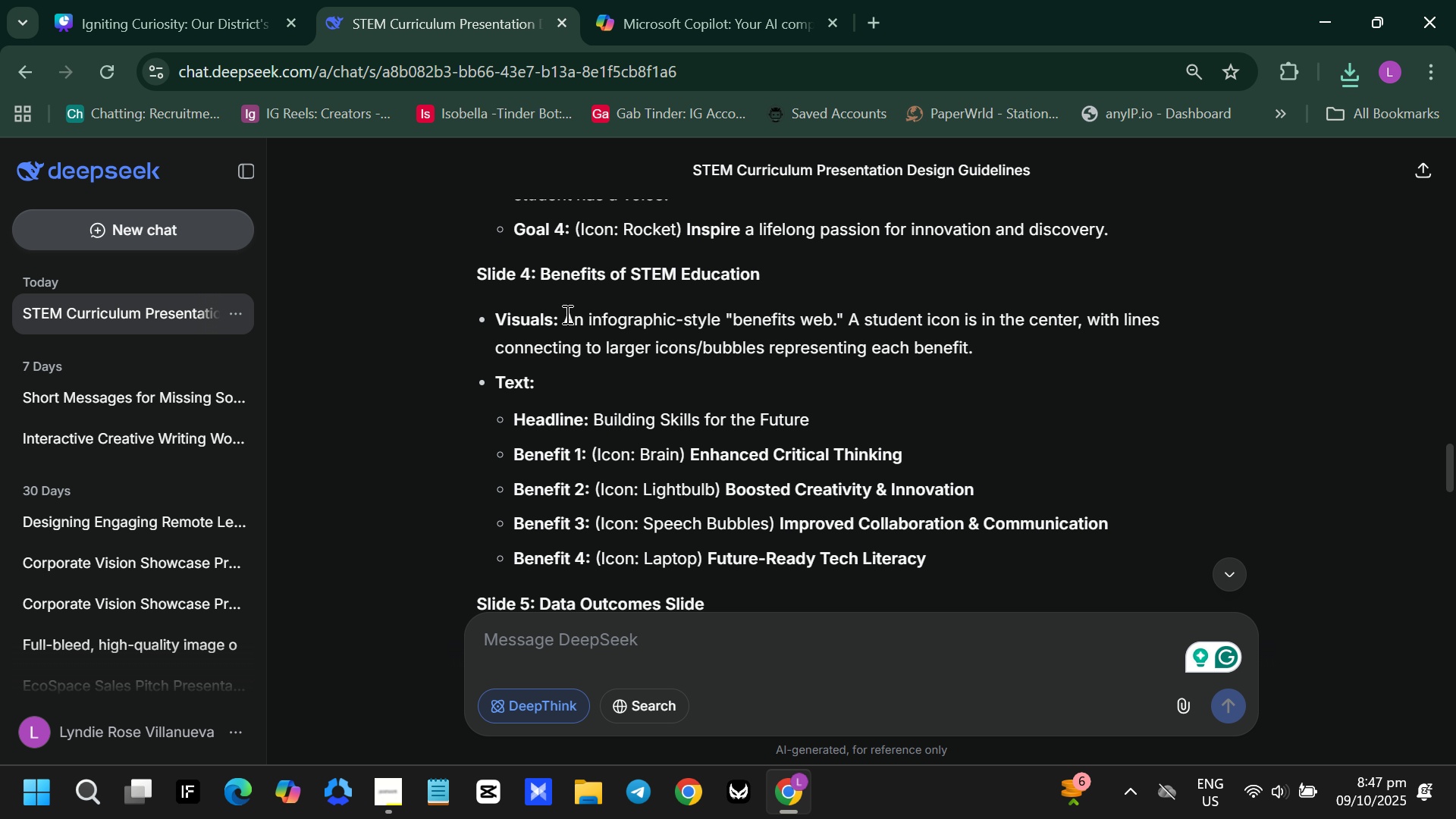 
left_click_drag(start_coordinate=[568, 313], to_coordinate=[1044, 351])
 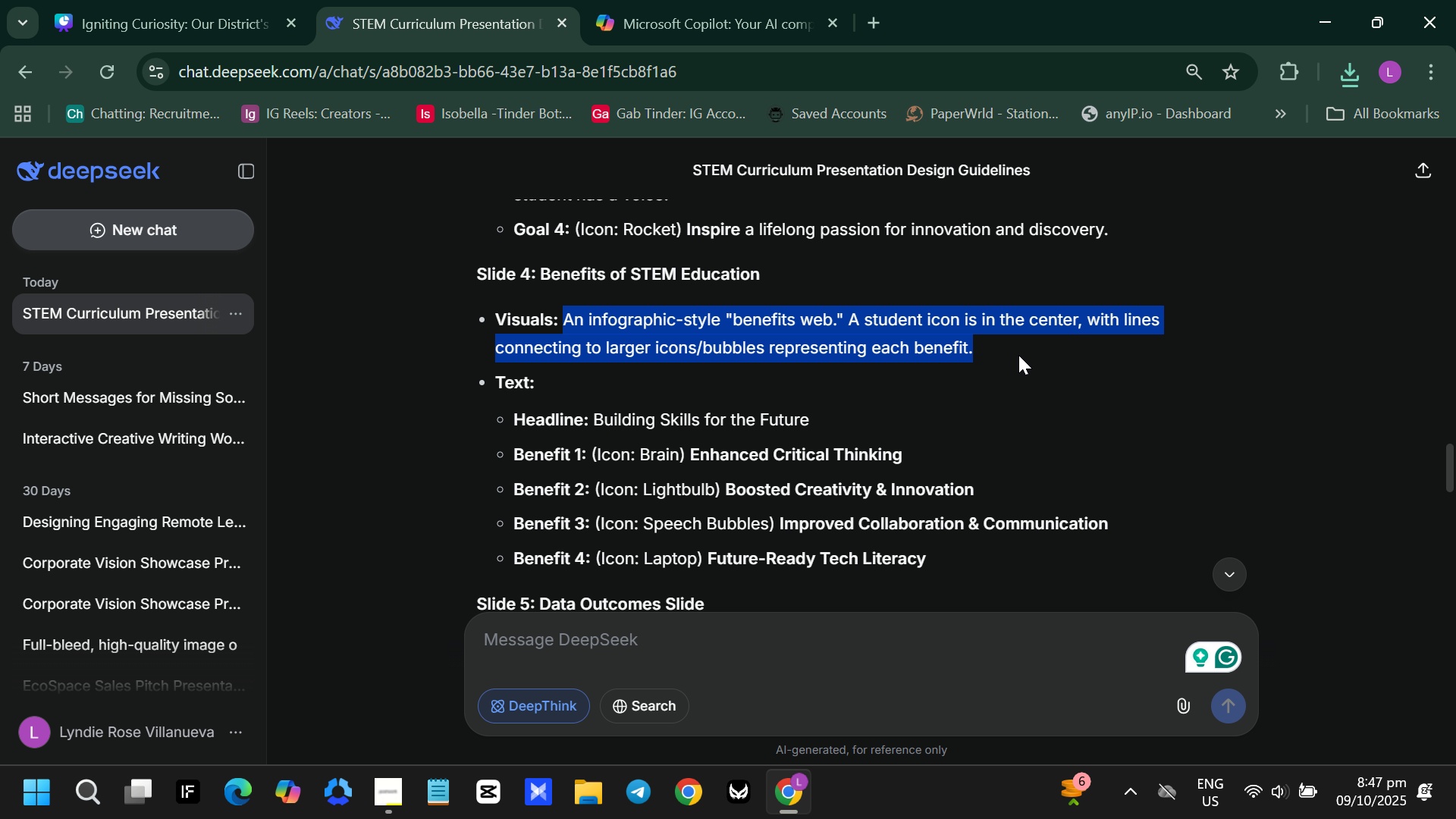 
key(Control+C)
 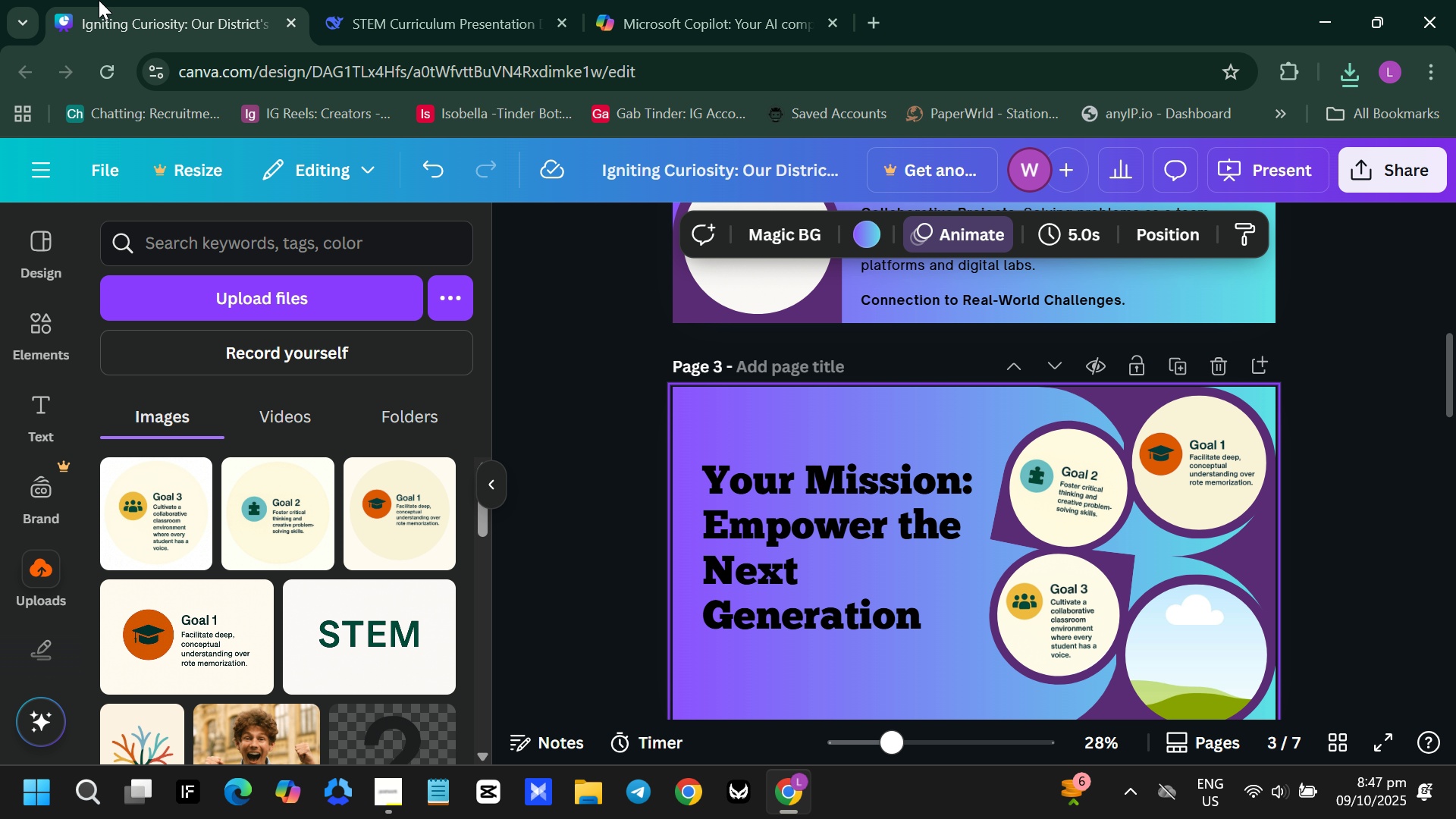 
left_click([99, 0])
 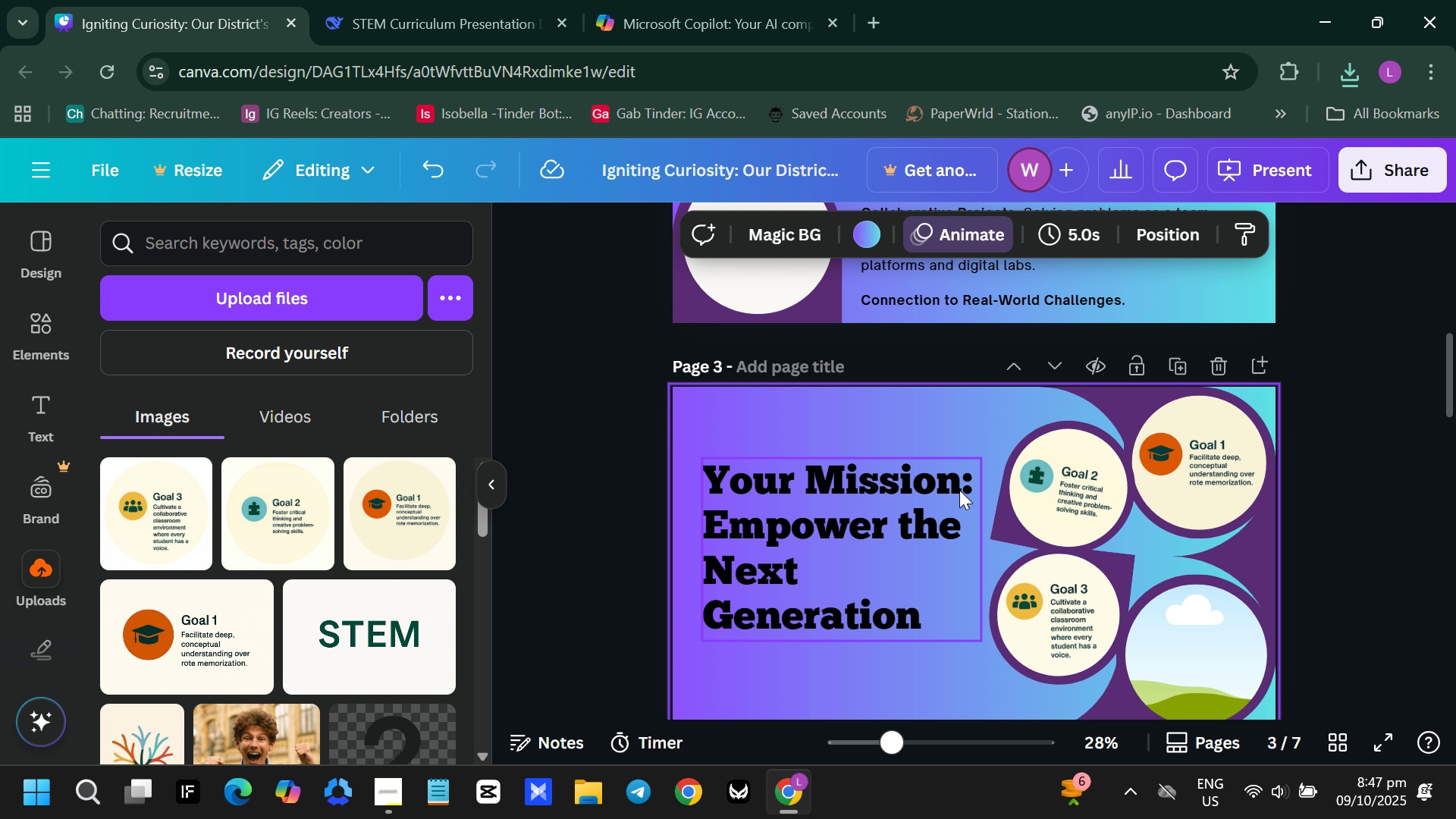 
scroll: coordinate [960, 490], scroll_direction: down, amount: 5.0
 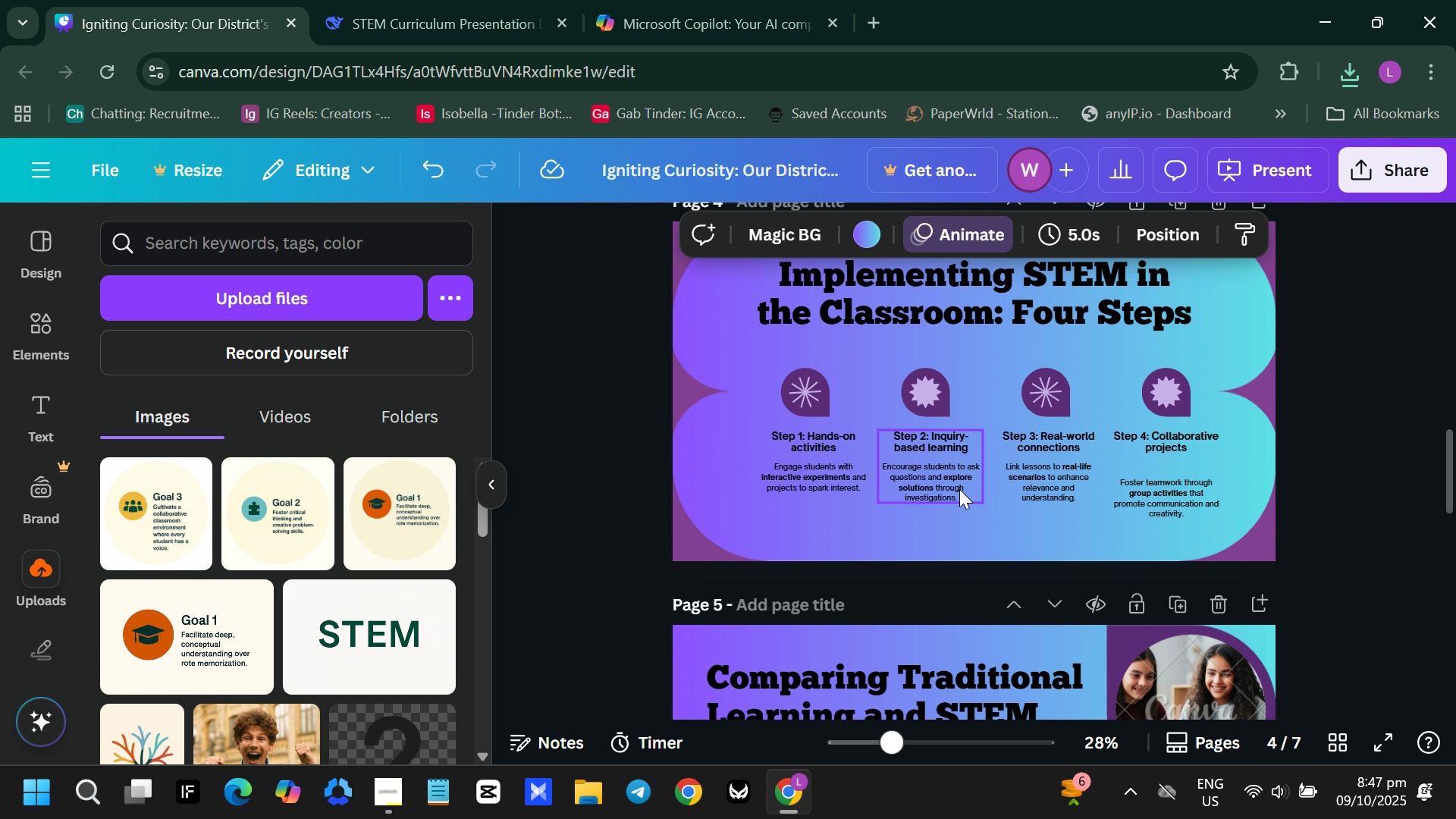 
scroll: coordinate [958, 487], scroll_direction: up, amount: 1.0
 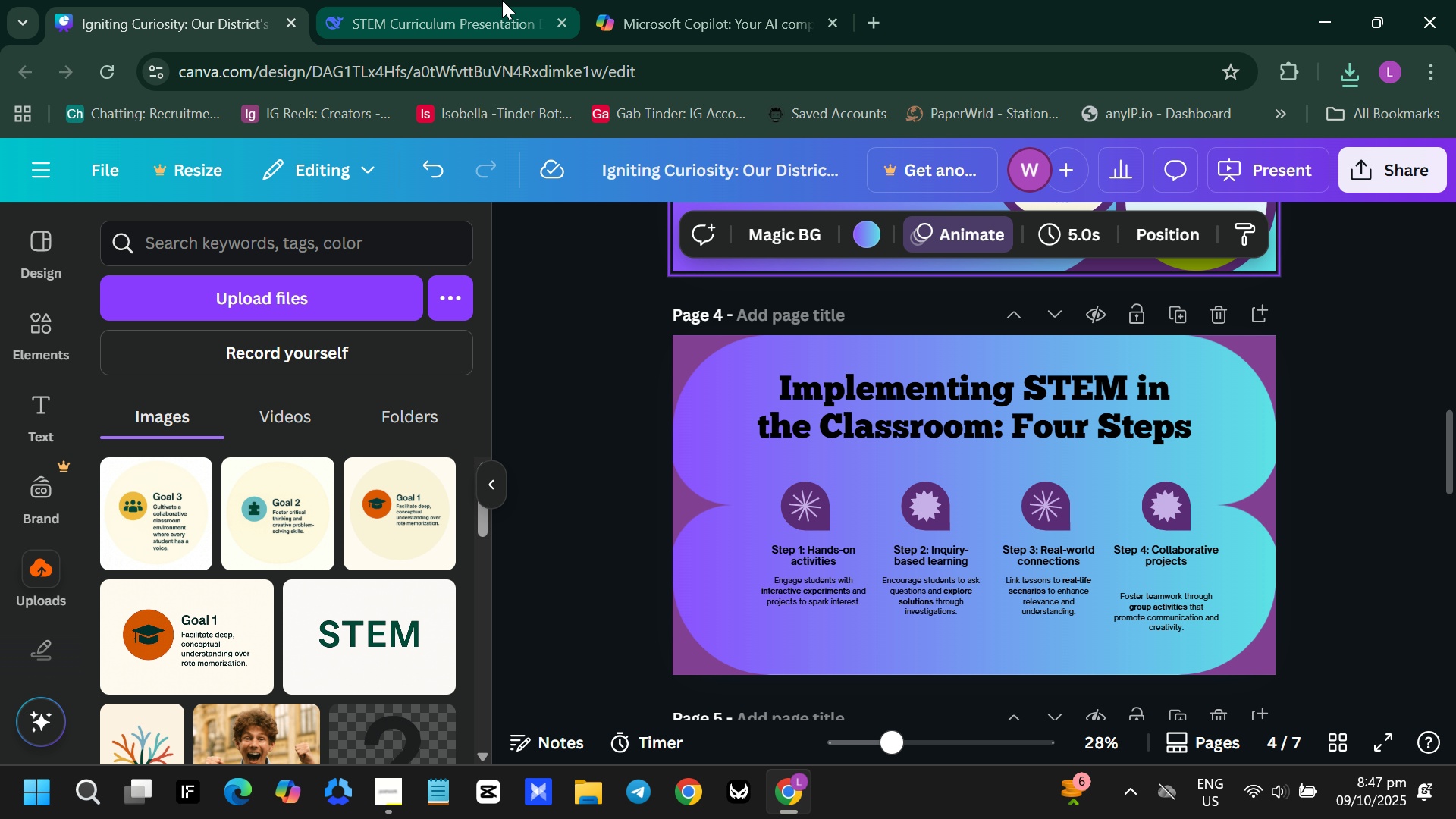 
left_click([507, 0])
 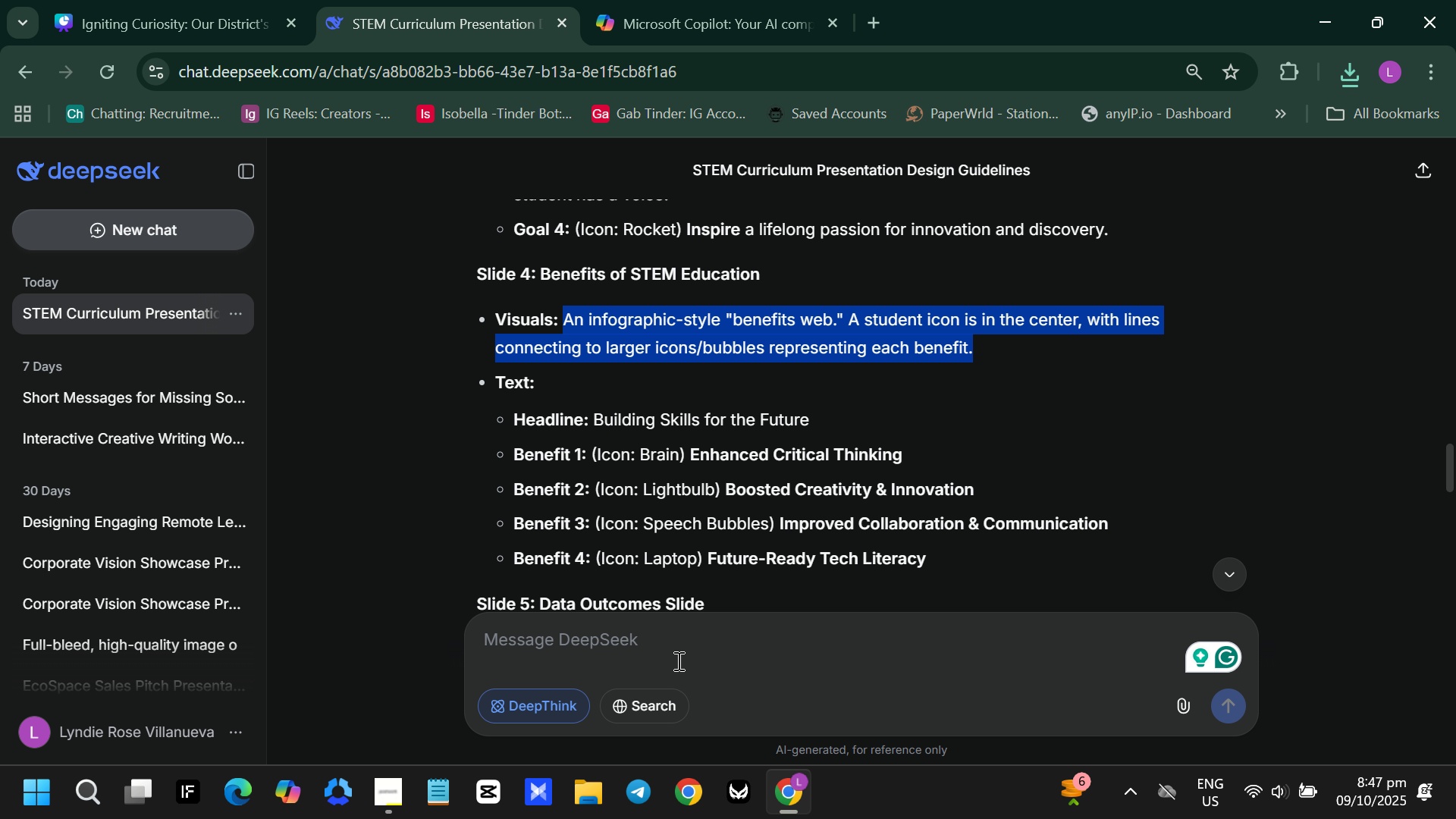 
left_click([677, 660])
 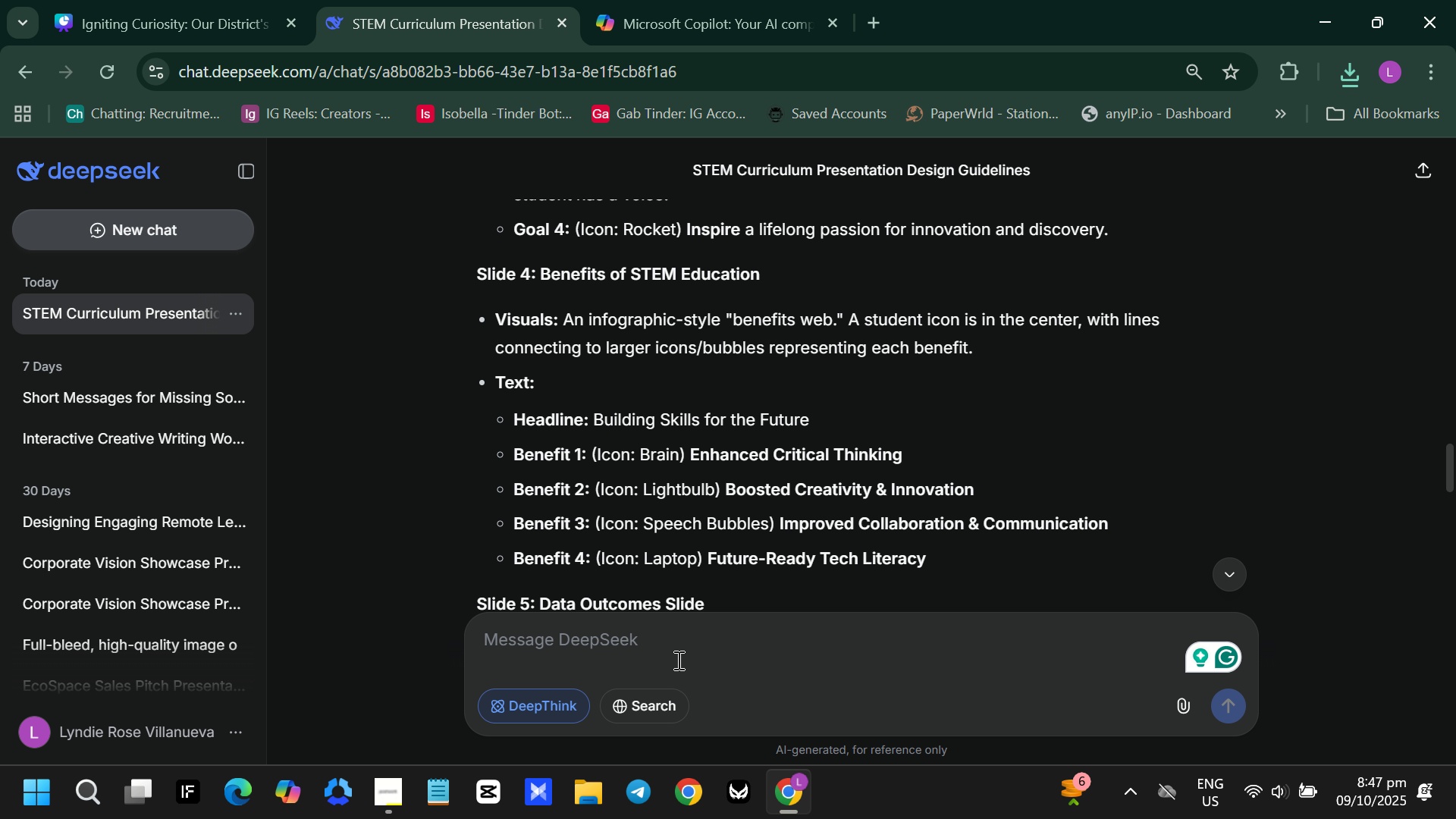 
hold_key(key=ControlLeft, duration=0.43)
 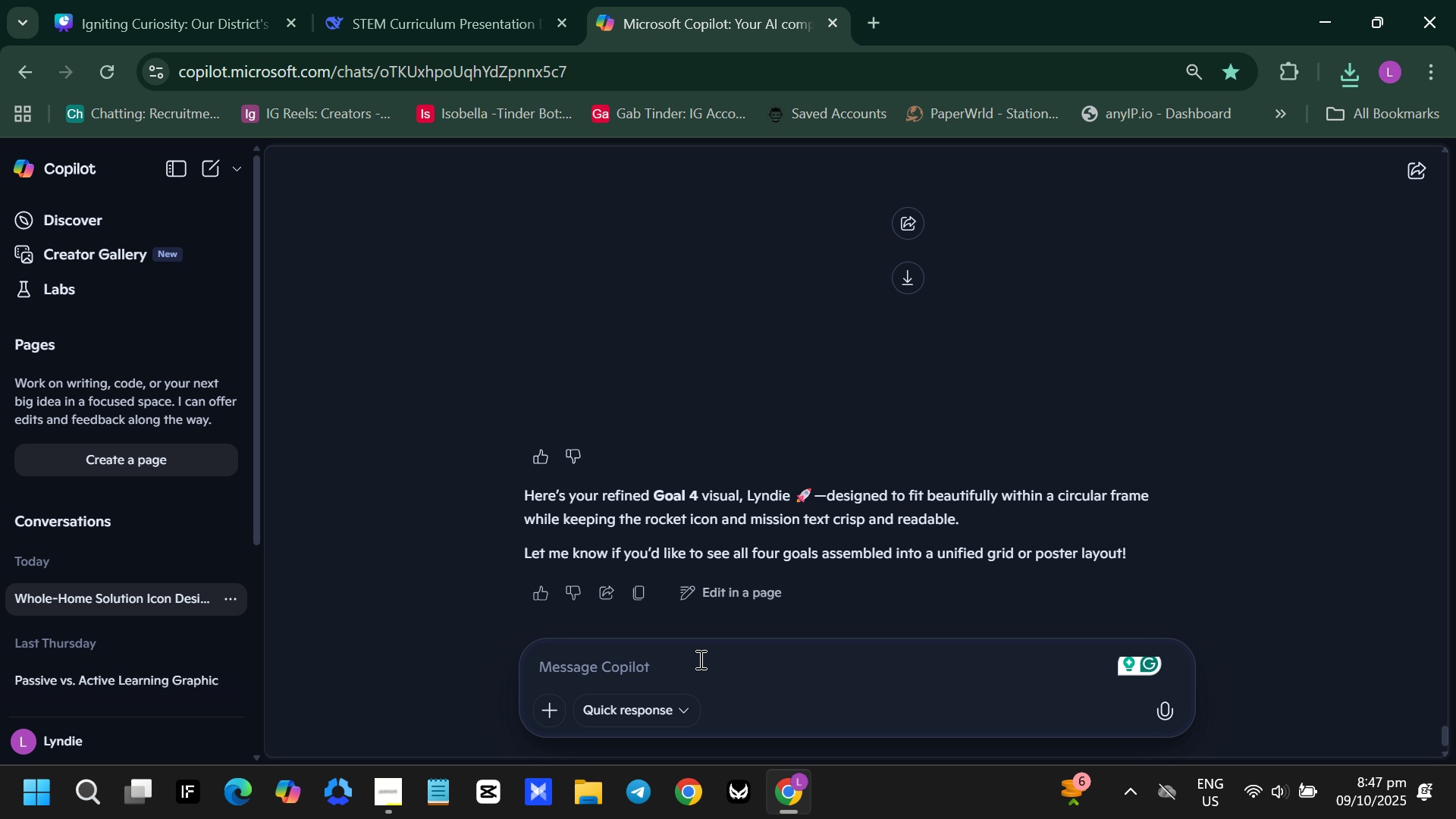 
left_click([699, 659])
 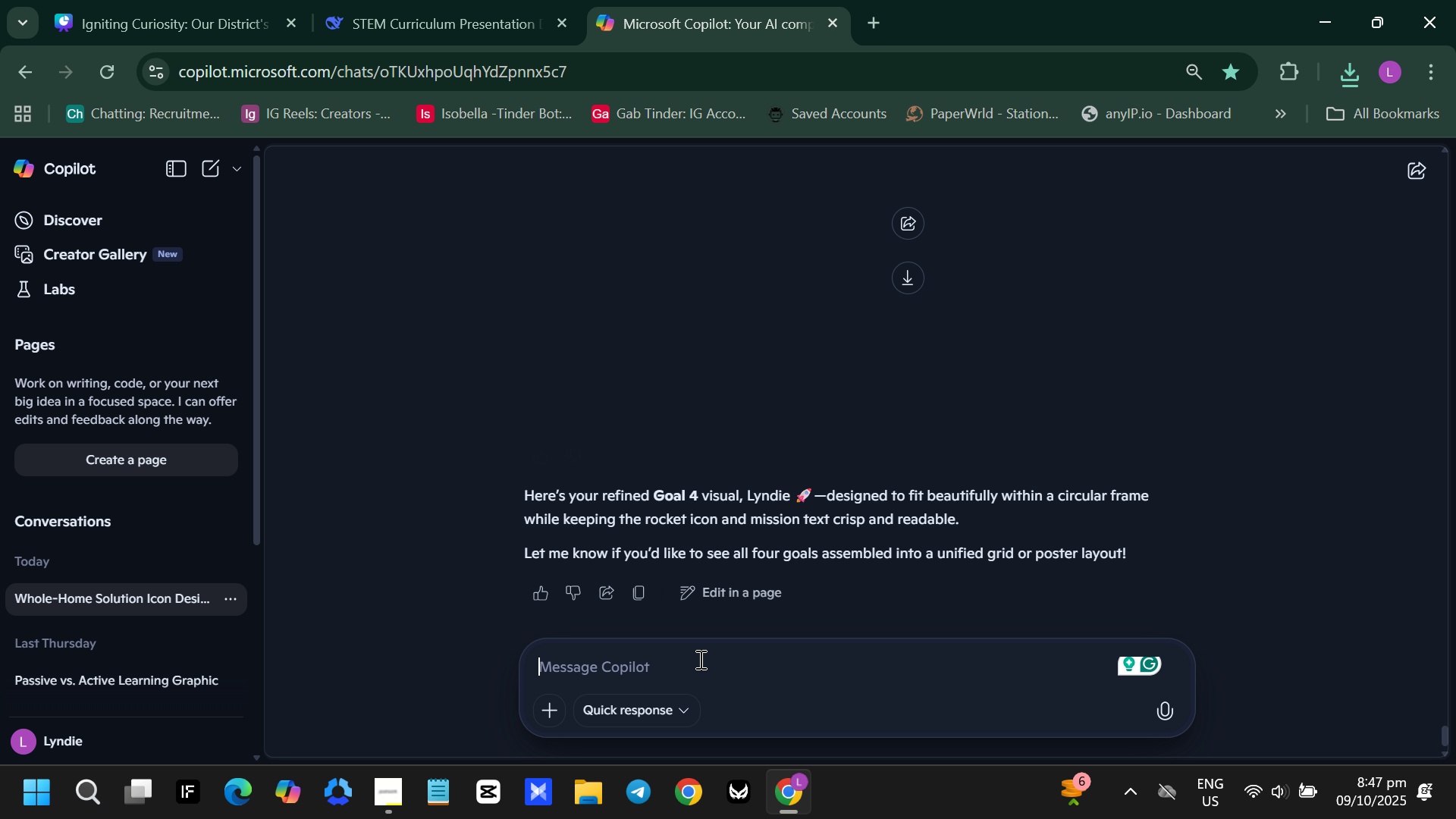 
key(Control+V)
 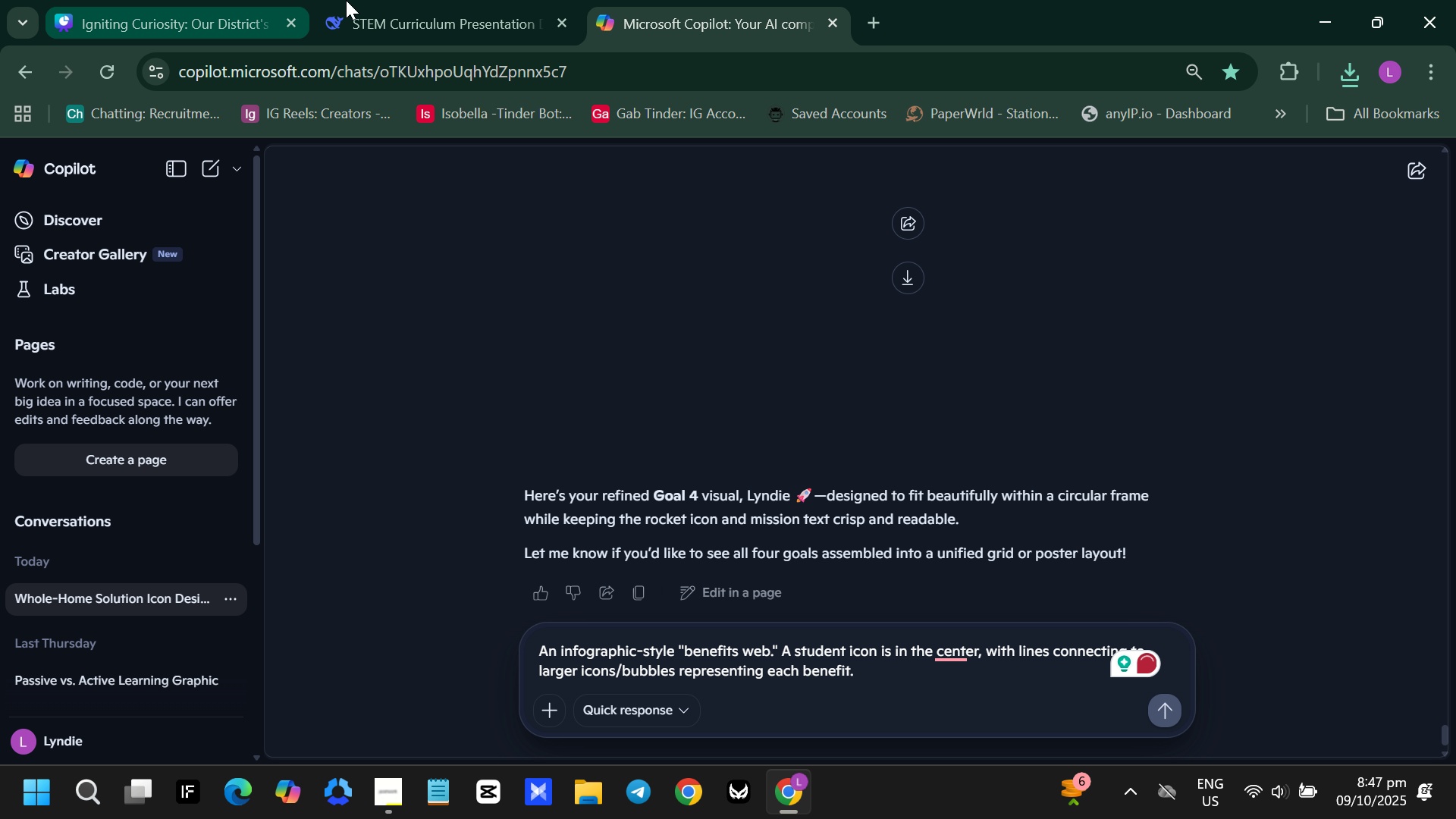 
left_click([378, 0])
 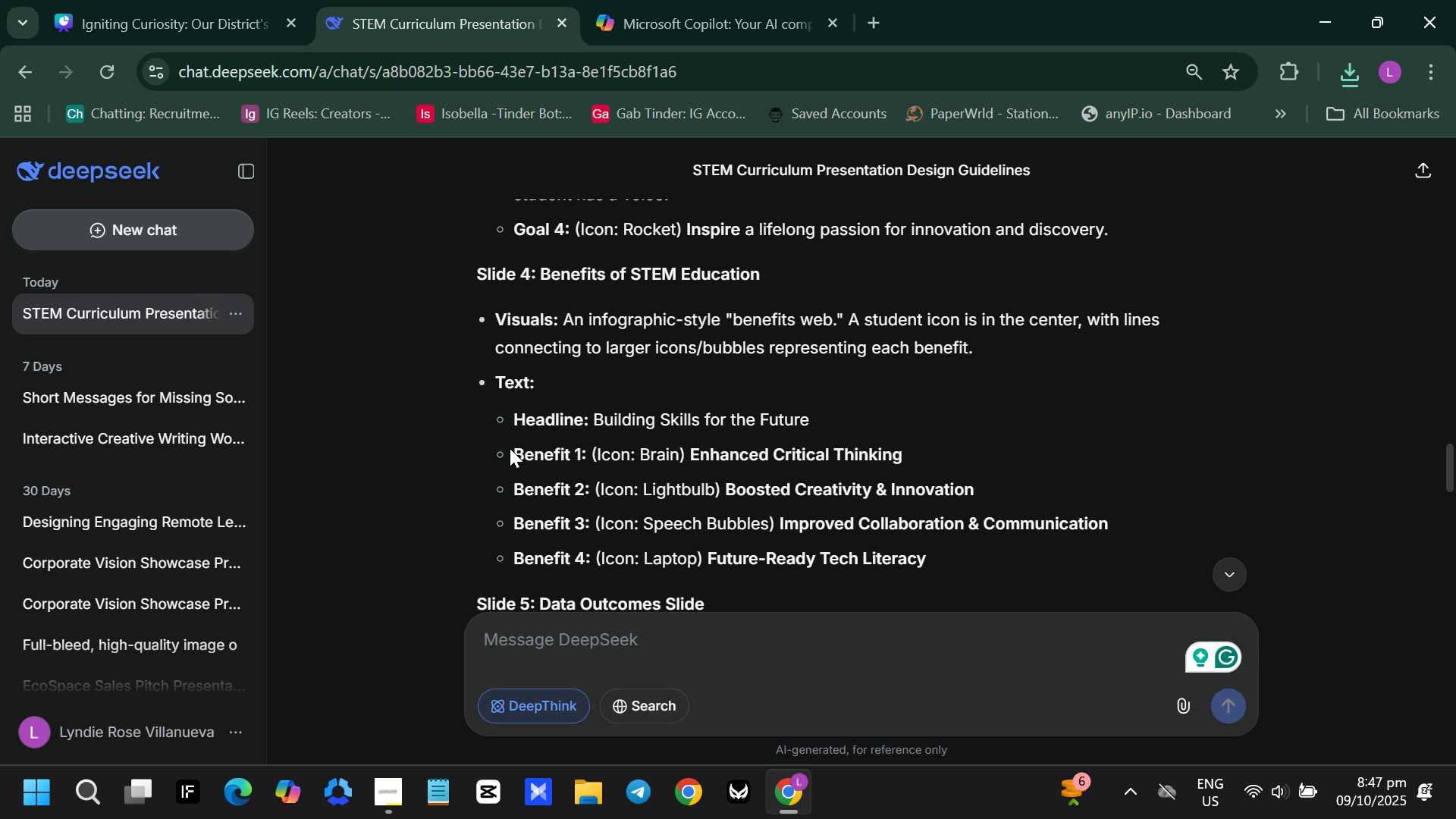 
left_click_drag(start_coordinate=[513, 453], to_coordinate=[940, 570])
 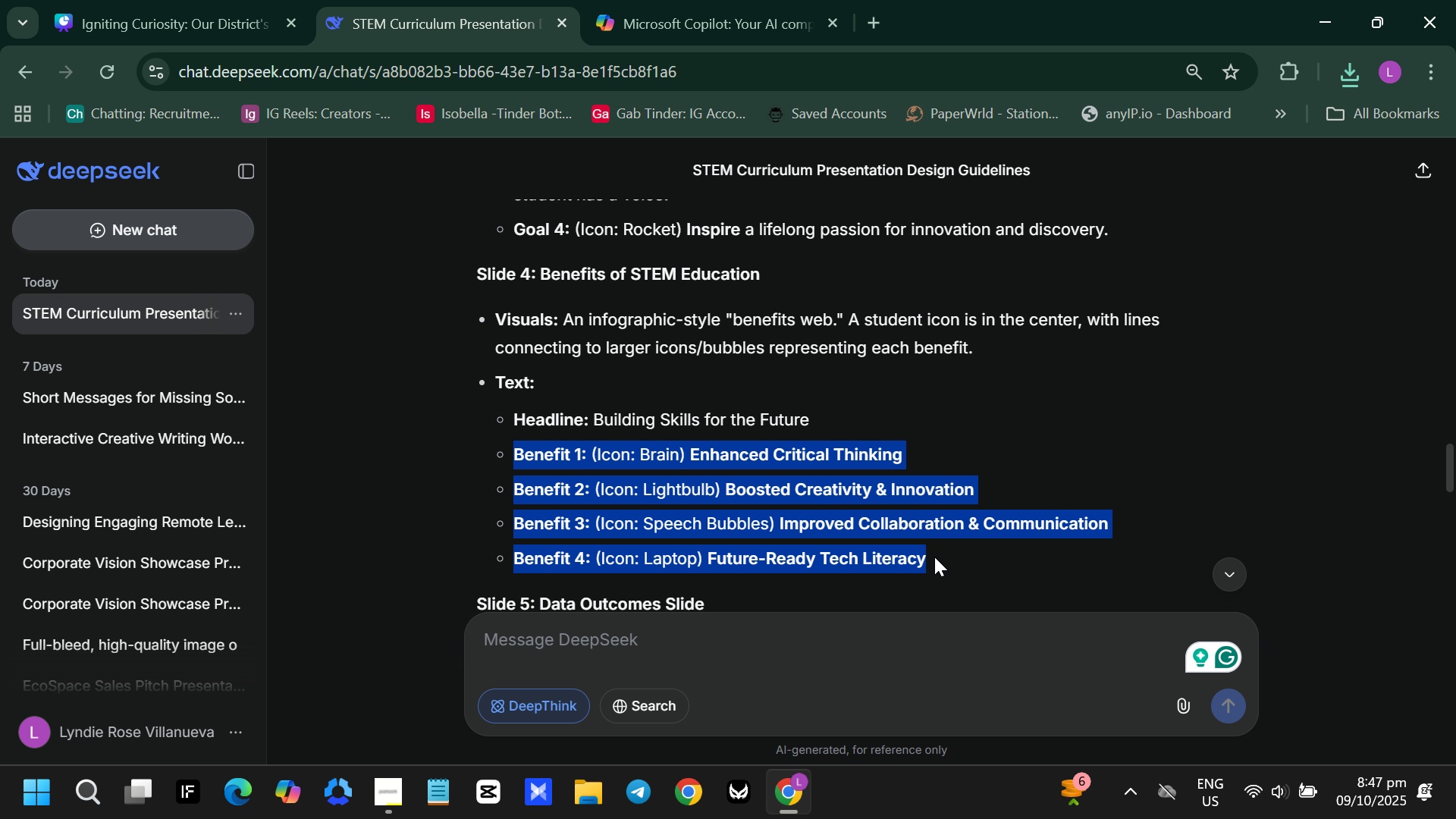 
key(Control+ControlLeft)
 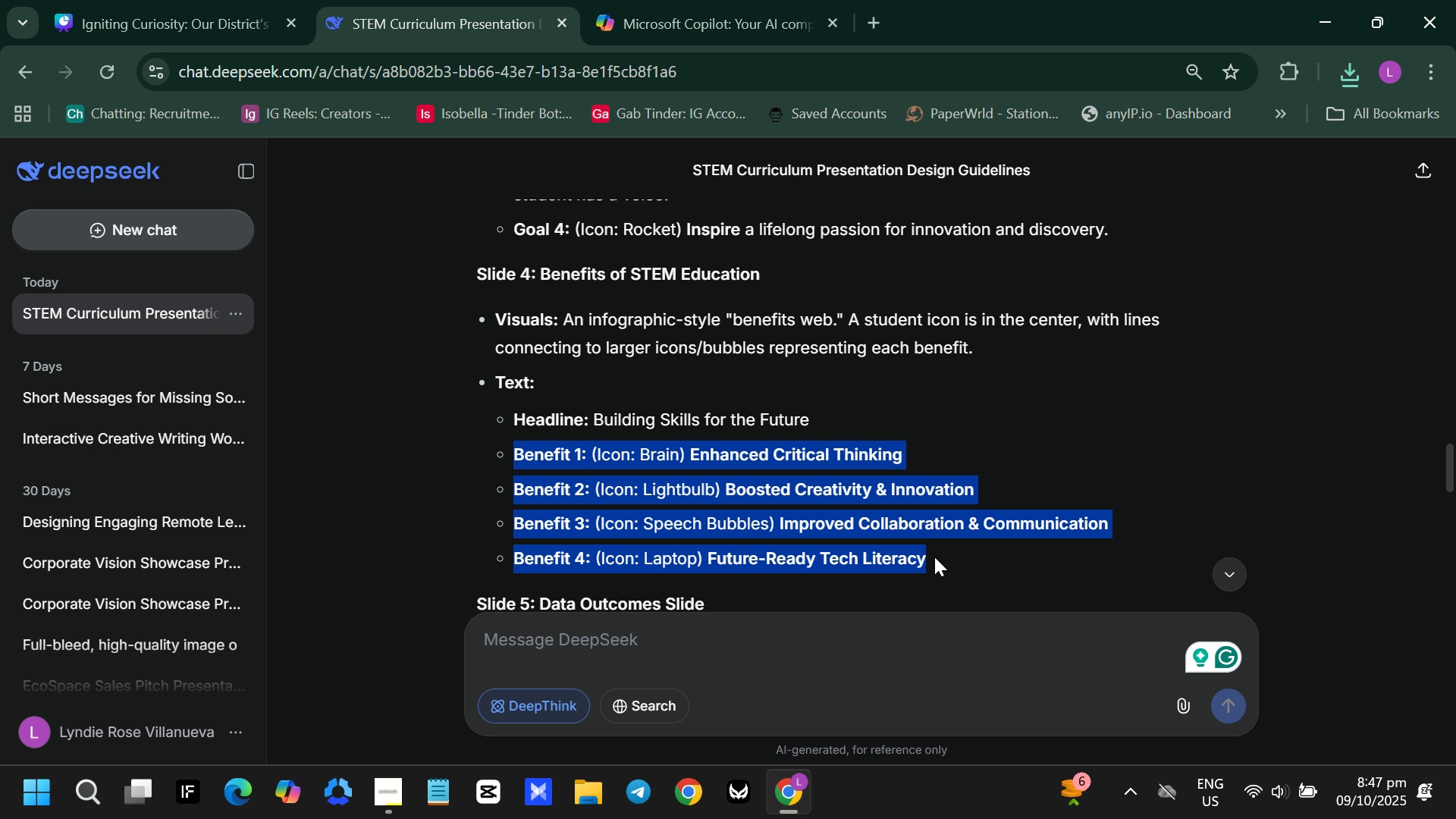 
key(Control+C)
 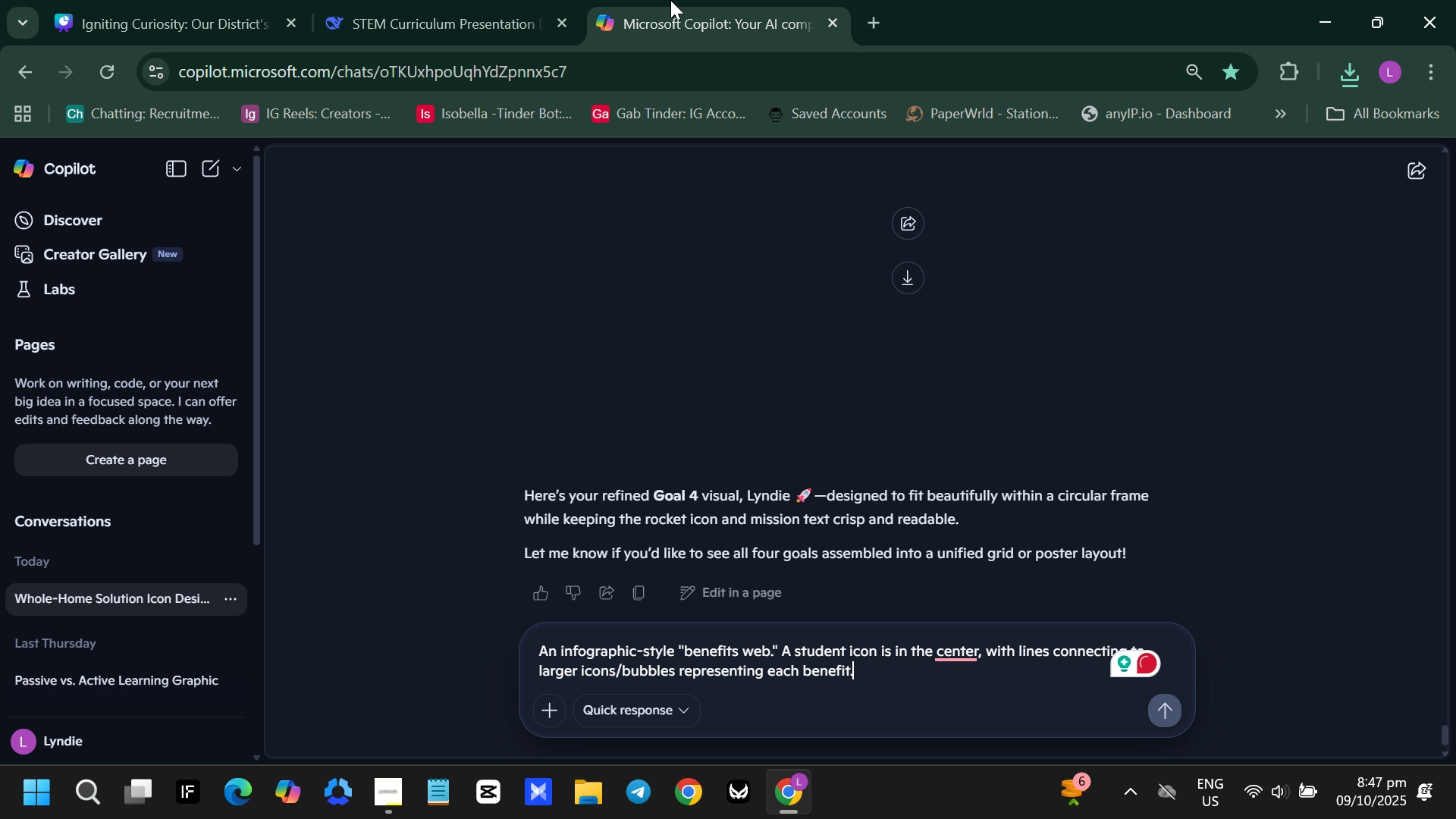 
left_click([670, 0])
 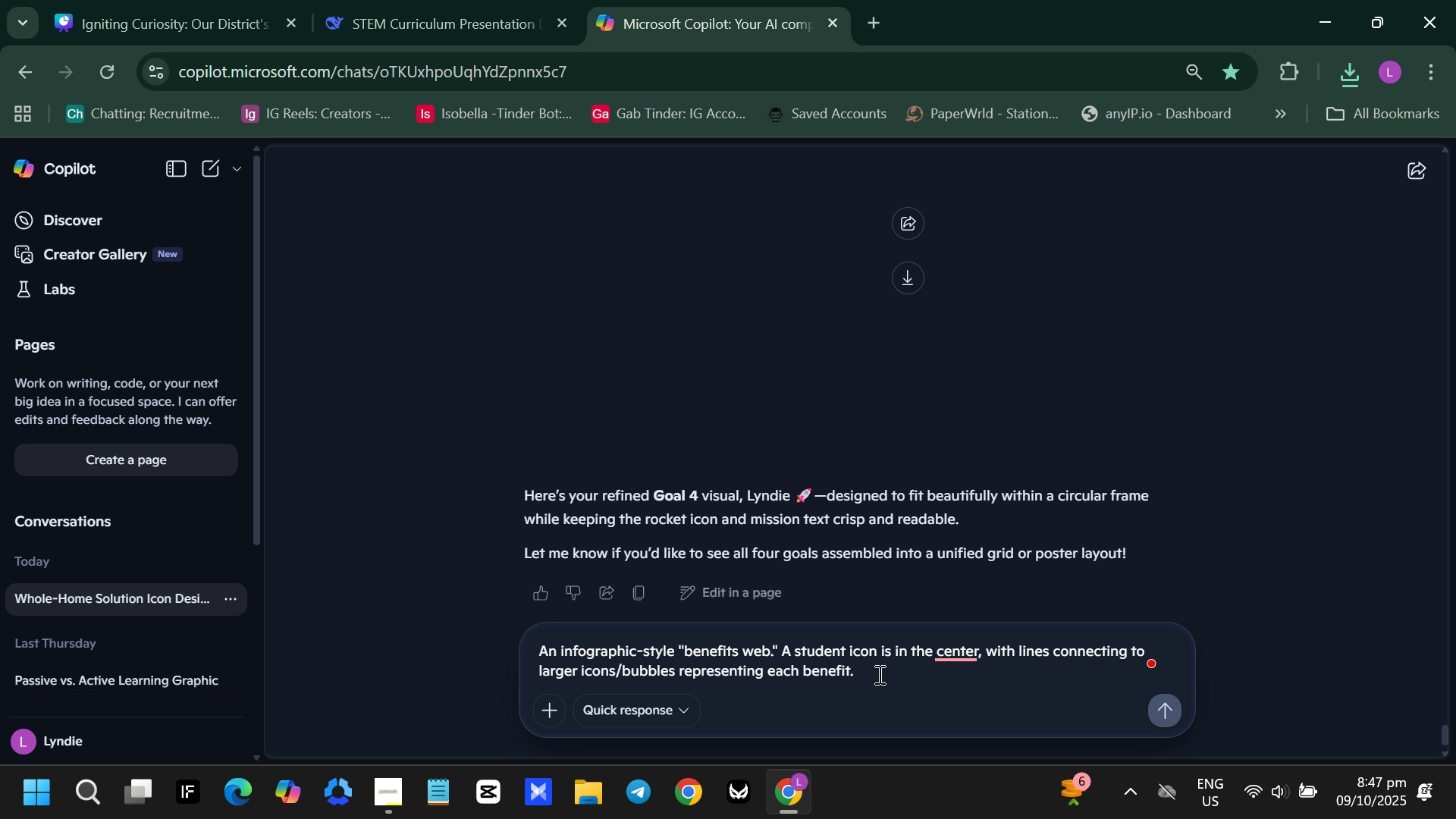 
left_click([878, 674])
 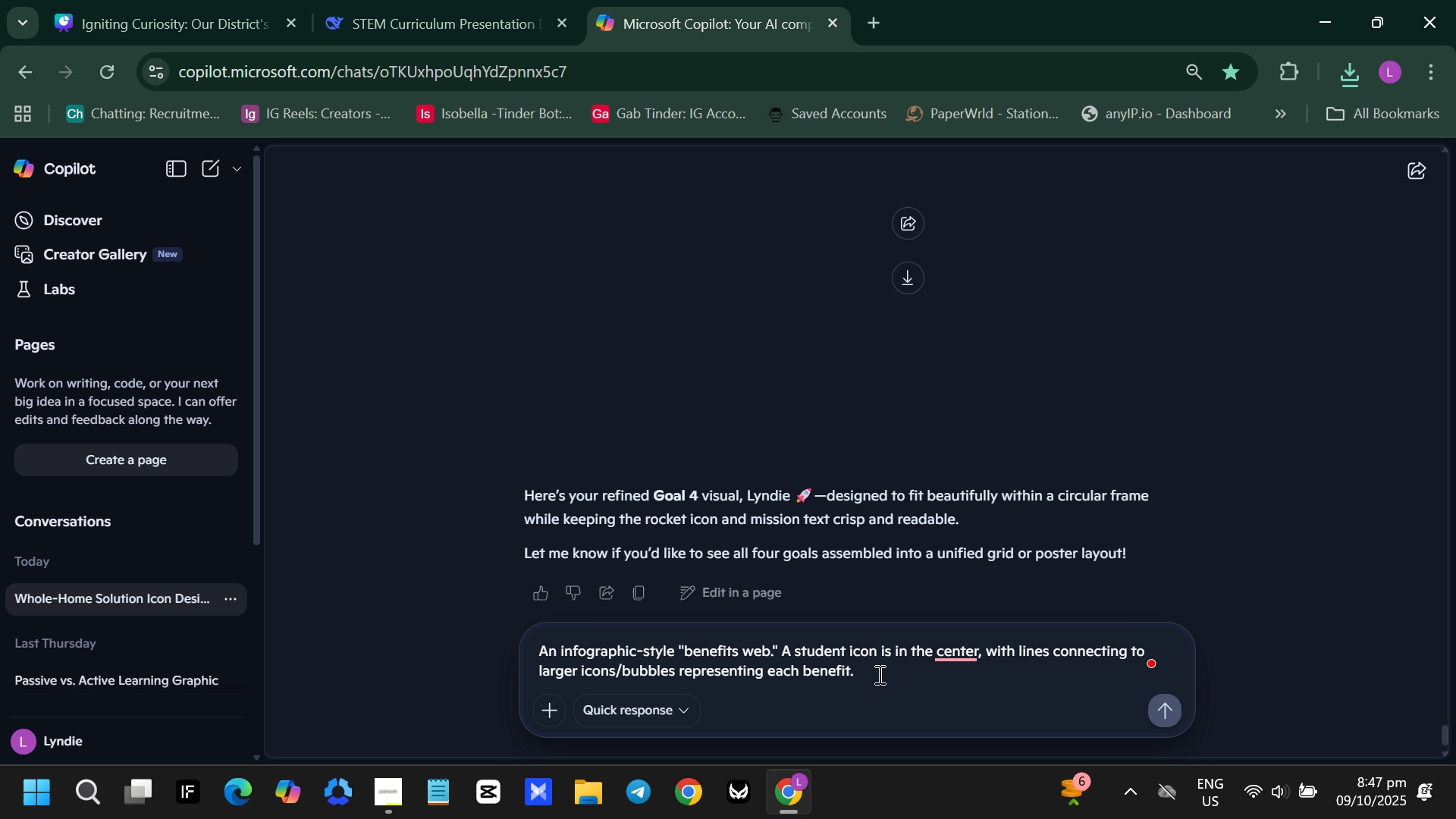 
key(Shift+Enter)
 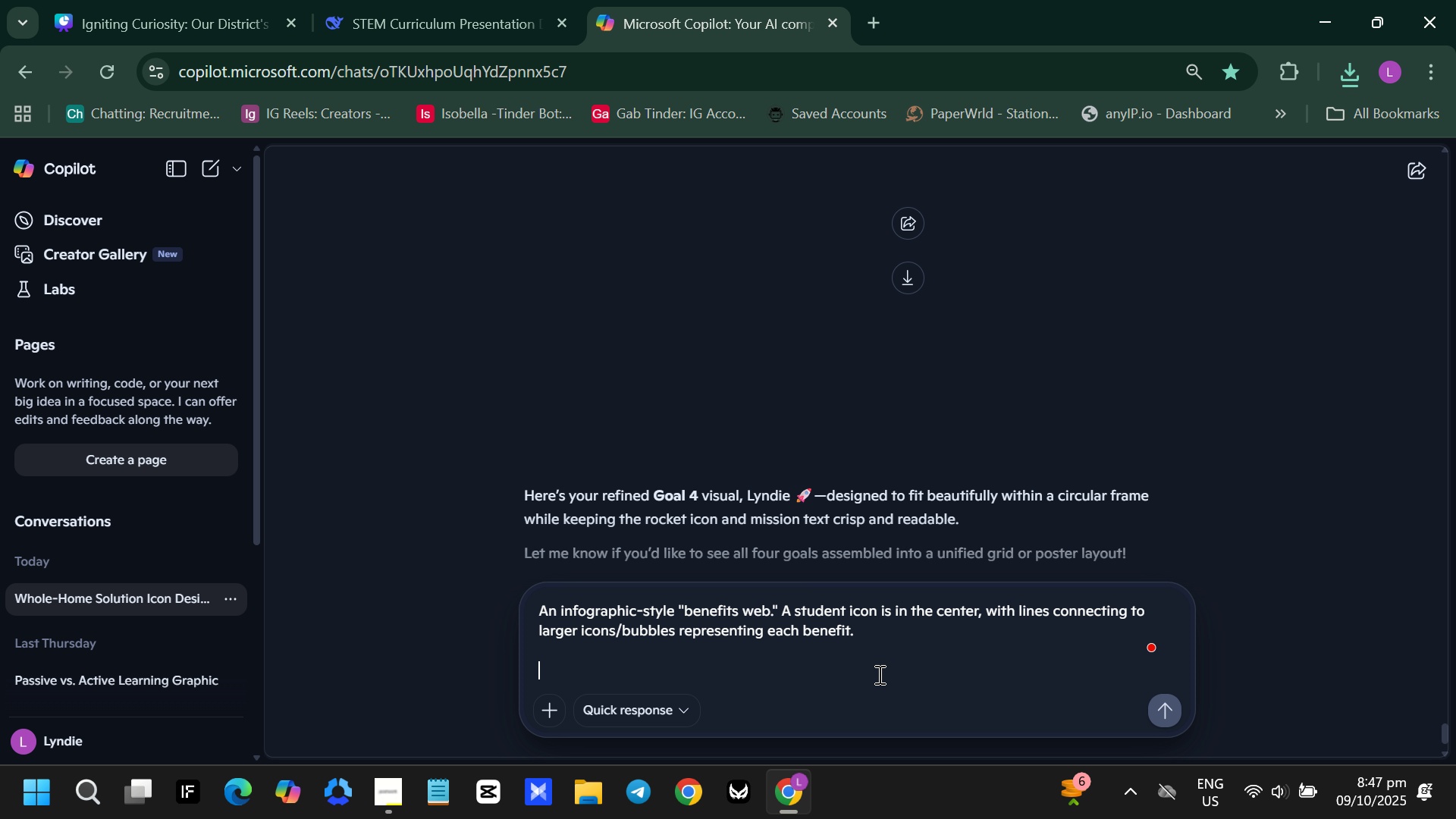 
key(Shift+Enter)
 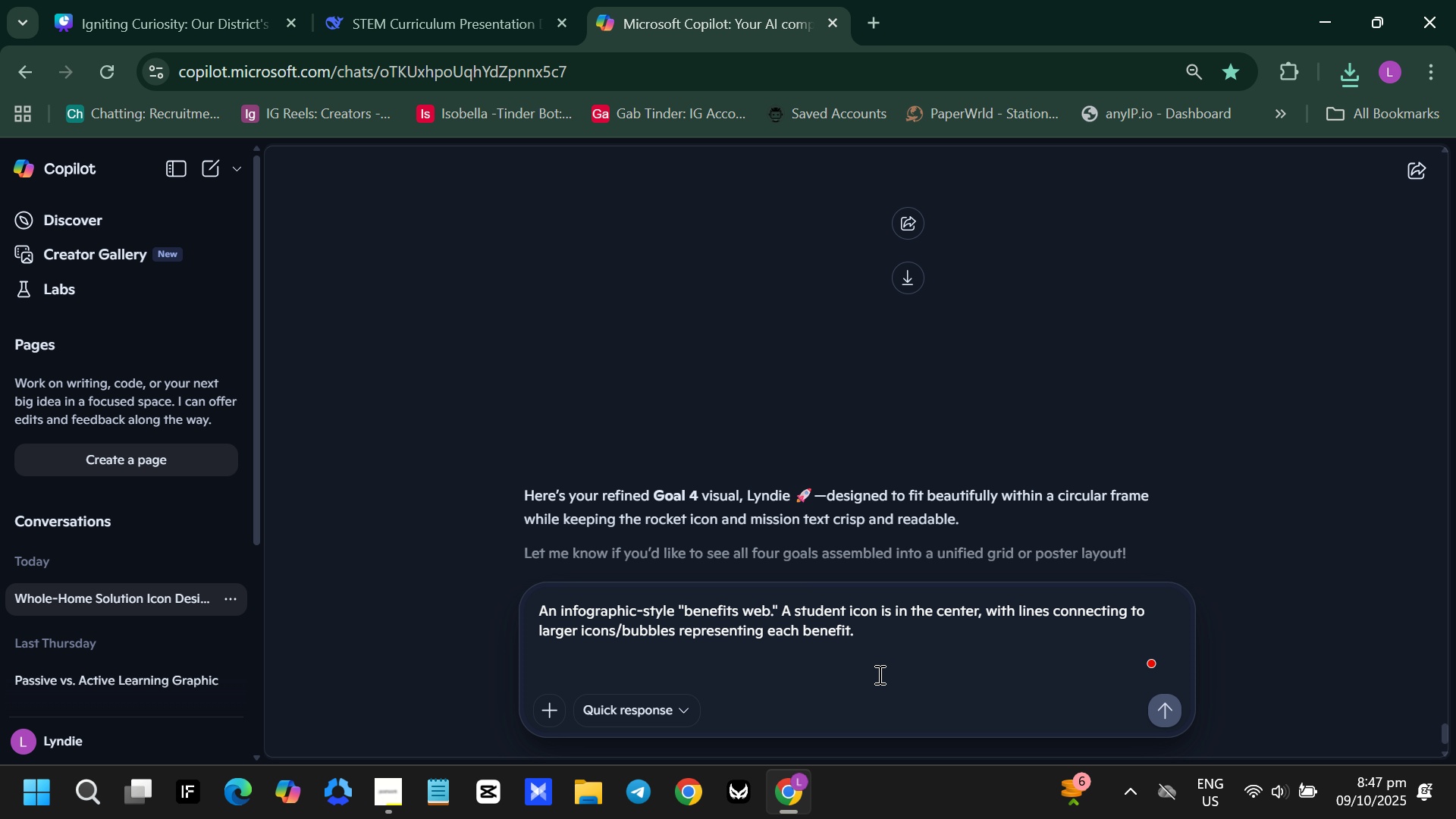 
key(Control+V)
 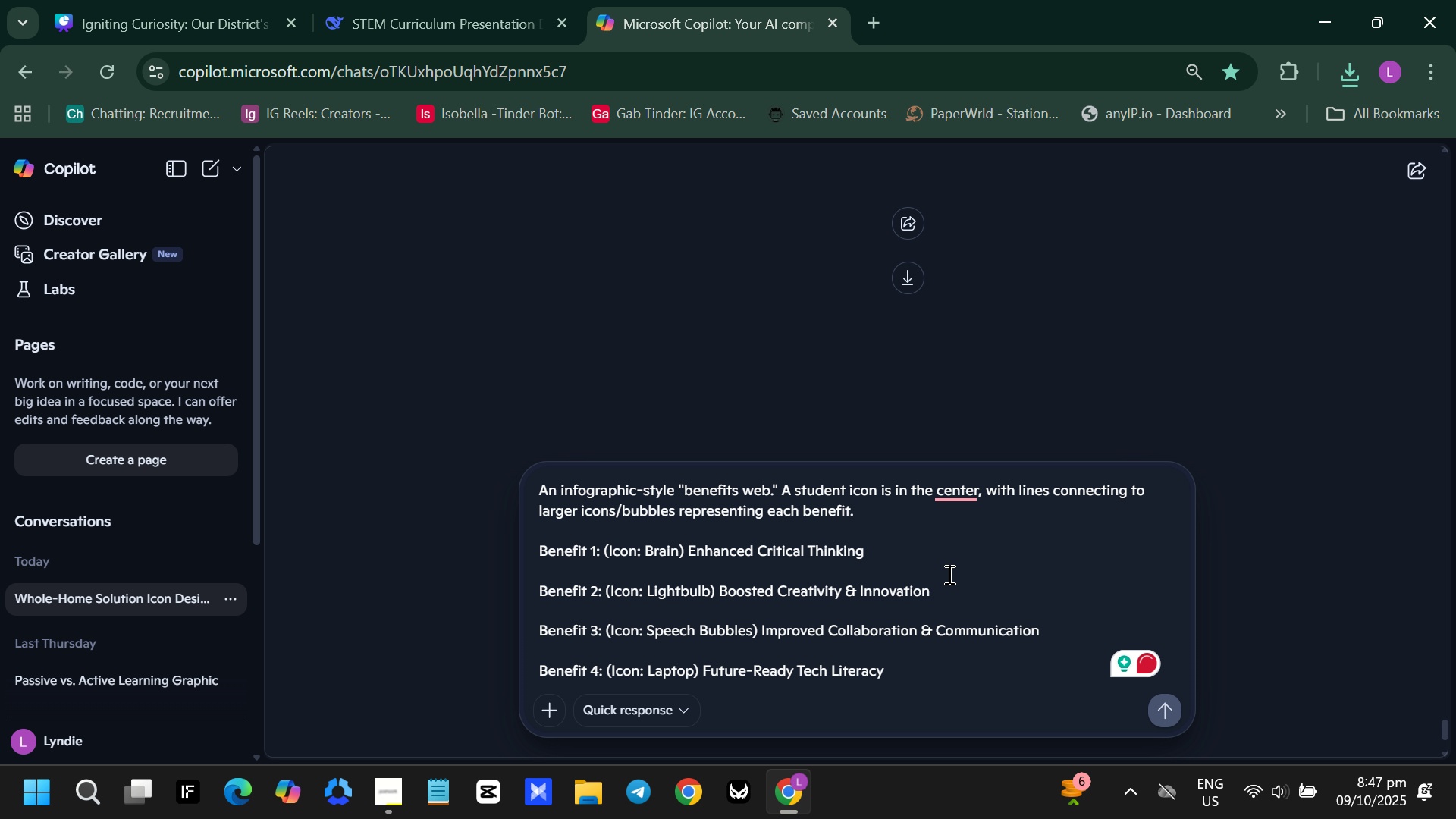 
left_click([915, 662])
 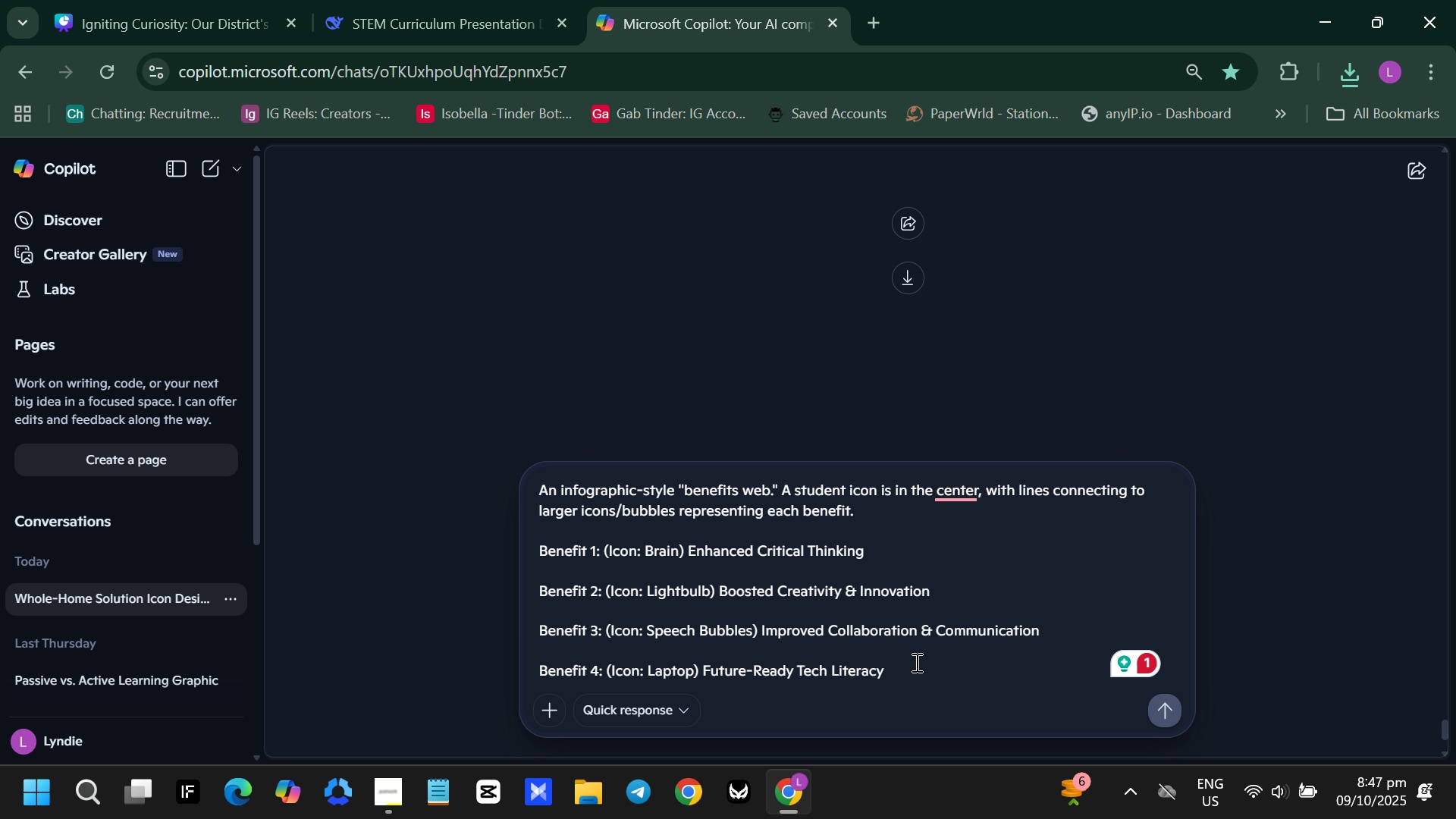 
key(Enter)
 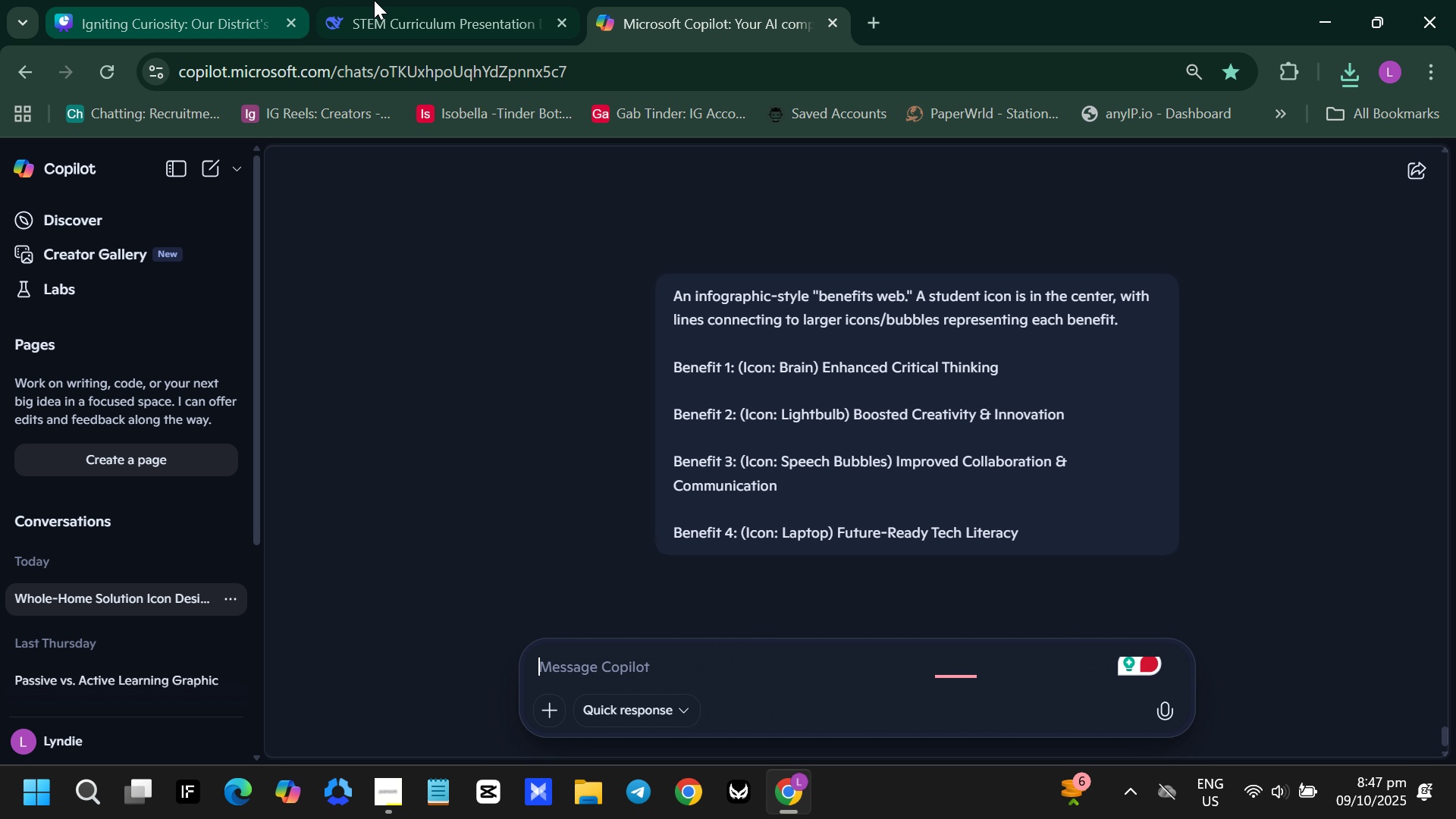 
left_click([374, 0])
 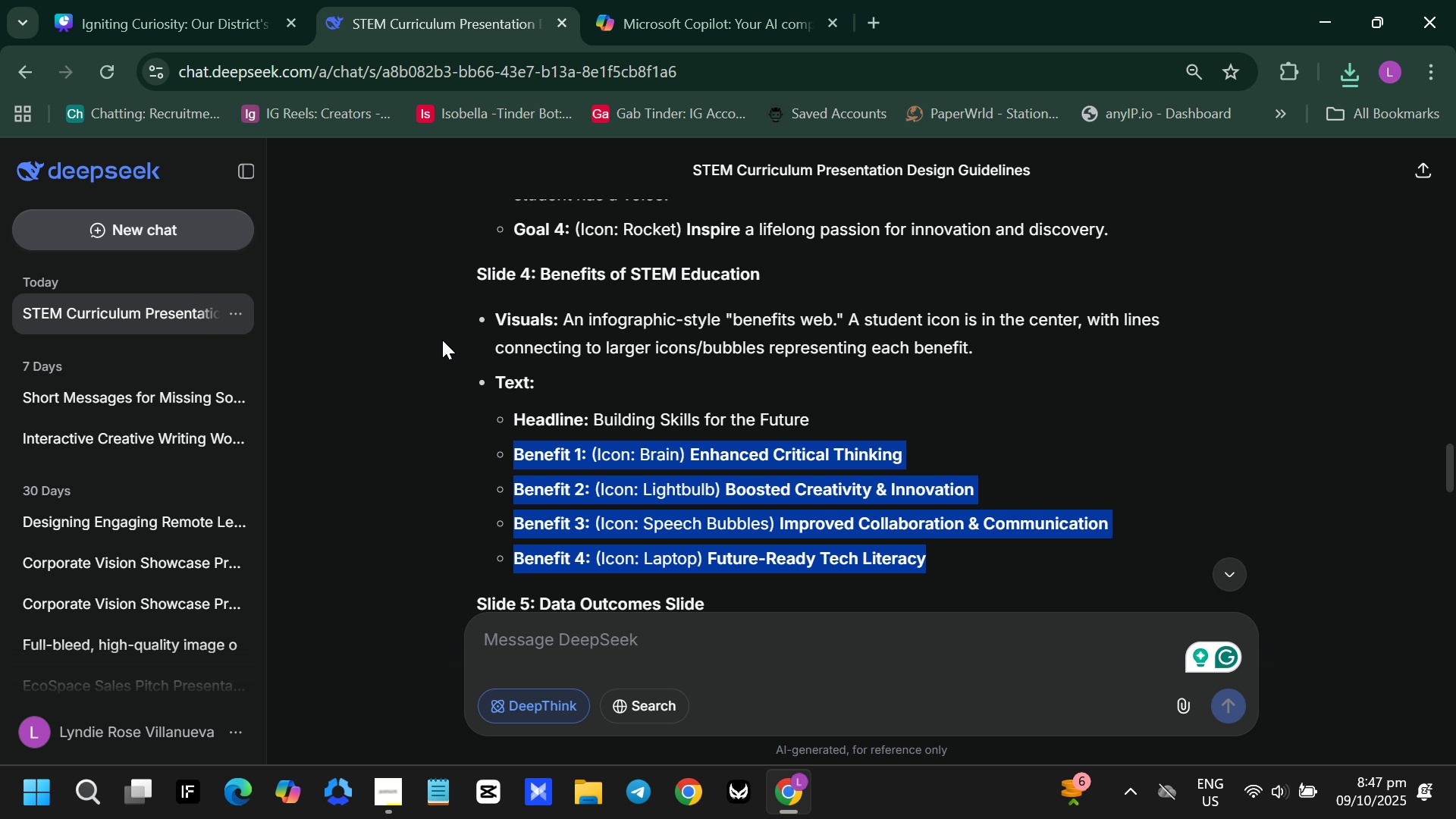 
scroll: coordinate [588, 398], scroll_direction: up, amount: 1.0
 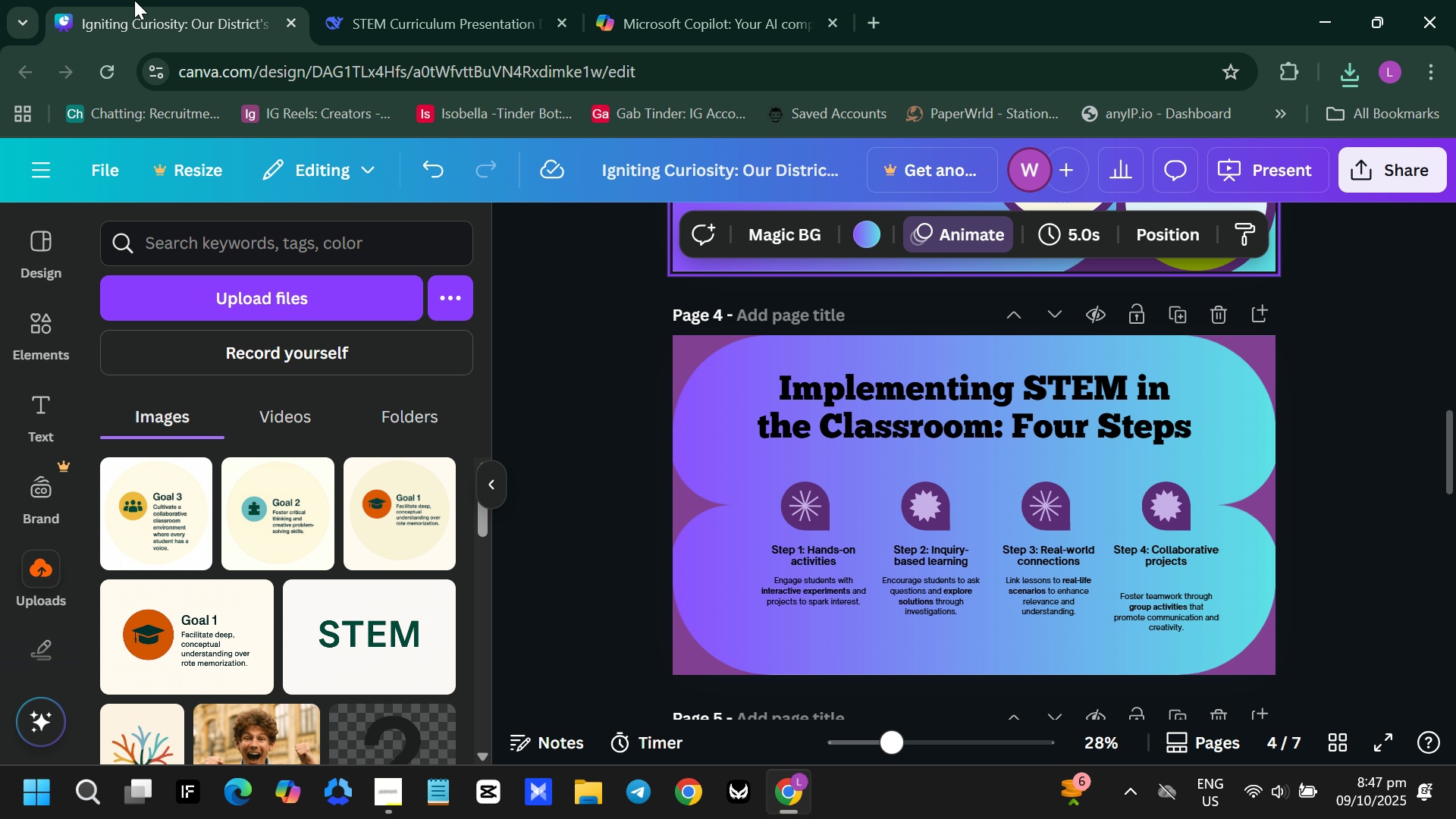 
left_click([134, 0])
 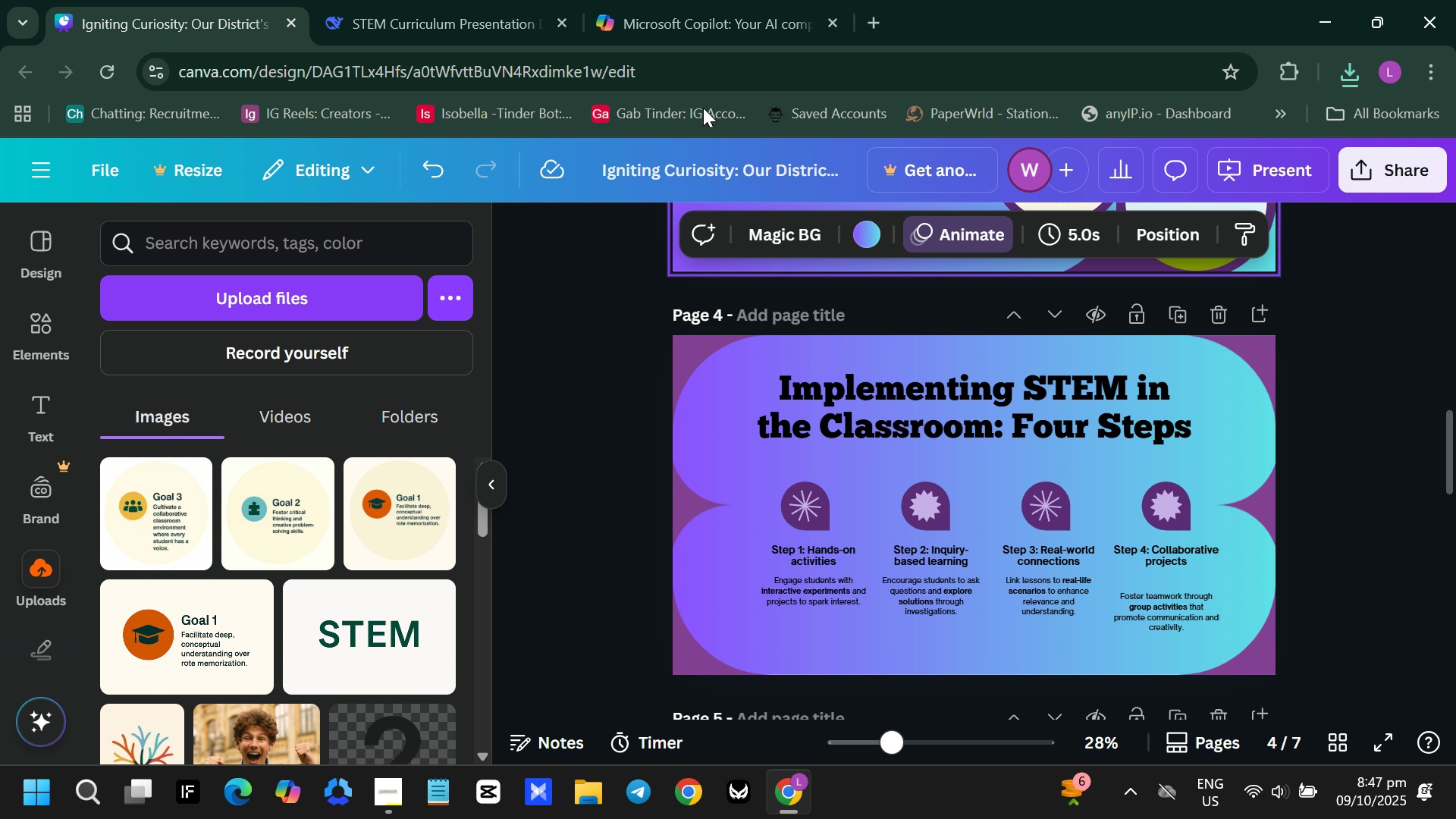 
left_click([765, 0])
 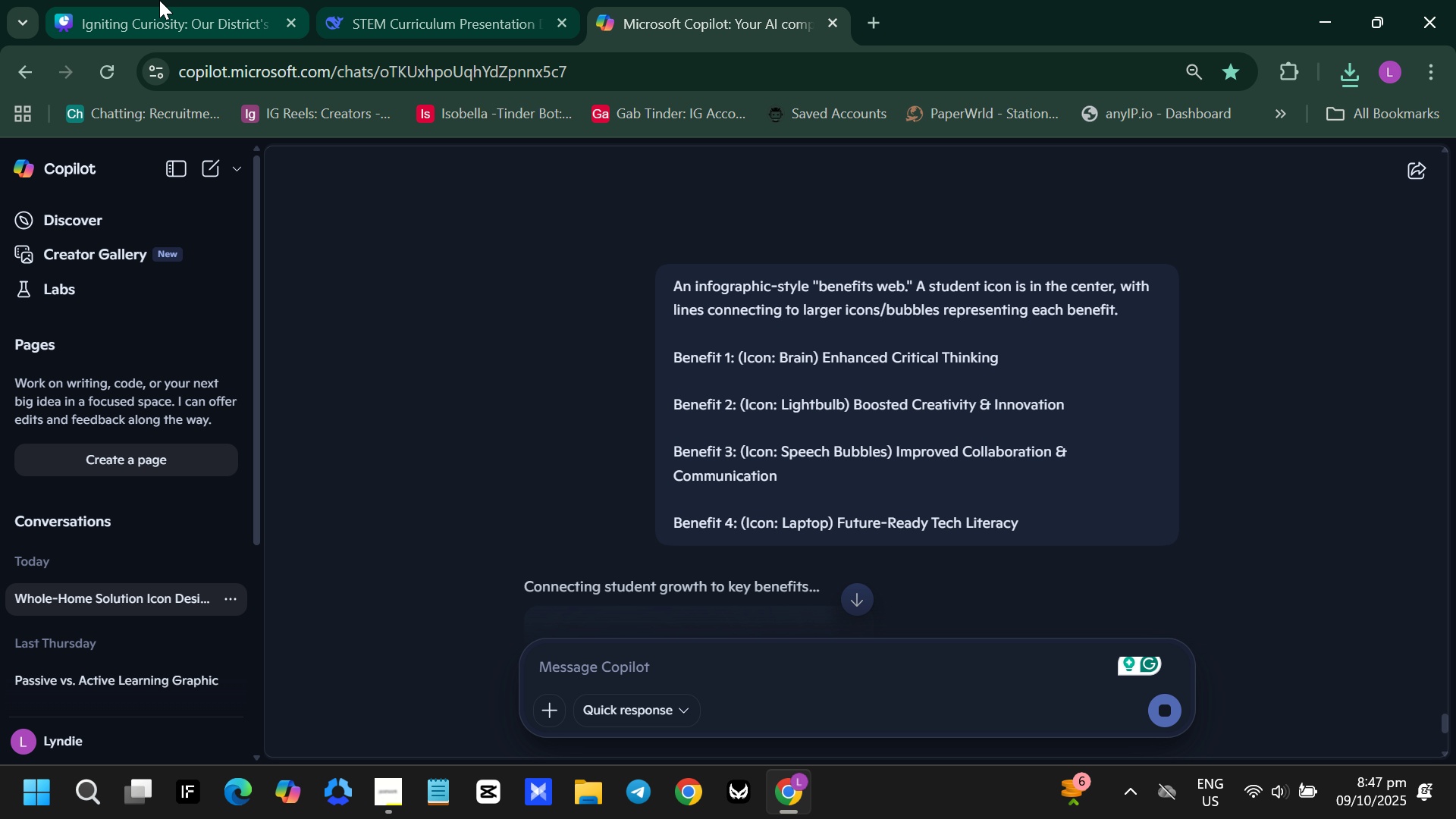 
left_click([157, 1])
 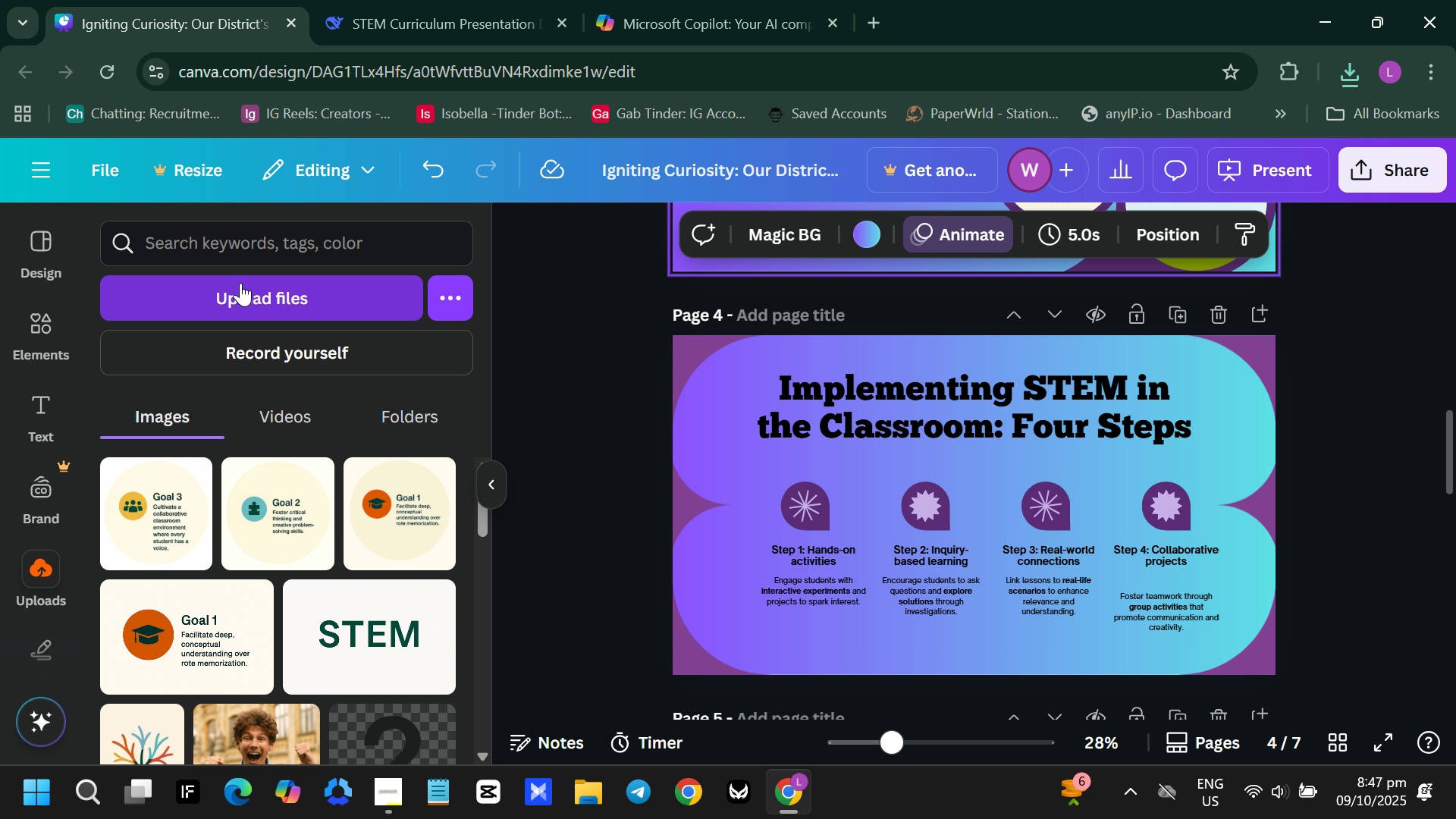 
left_click([240, 283])
 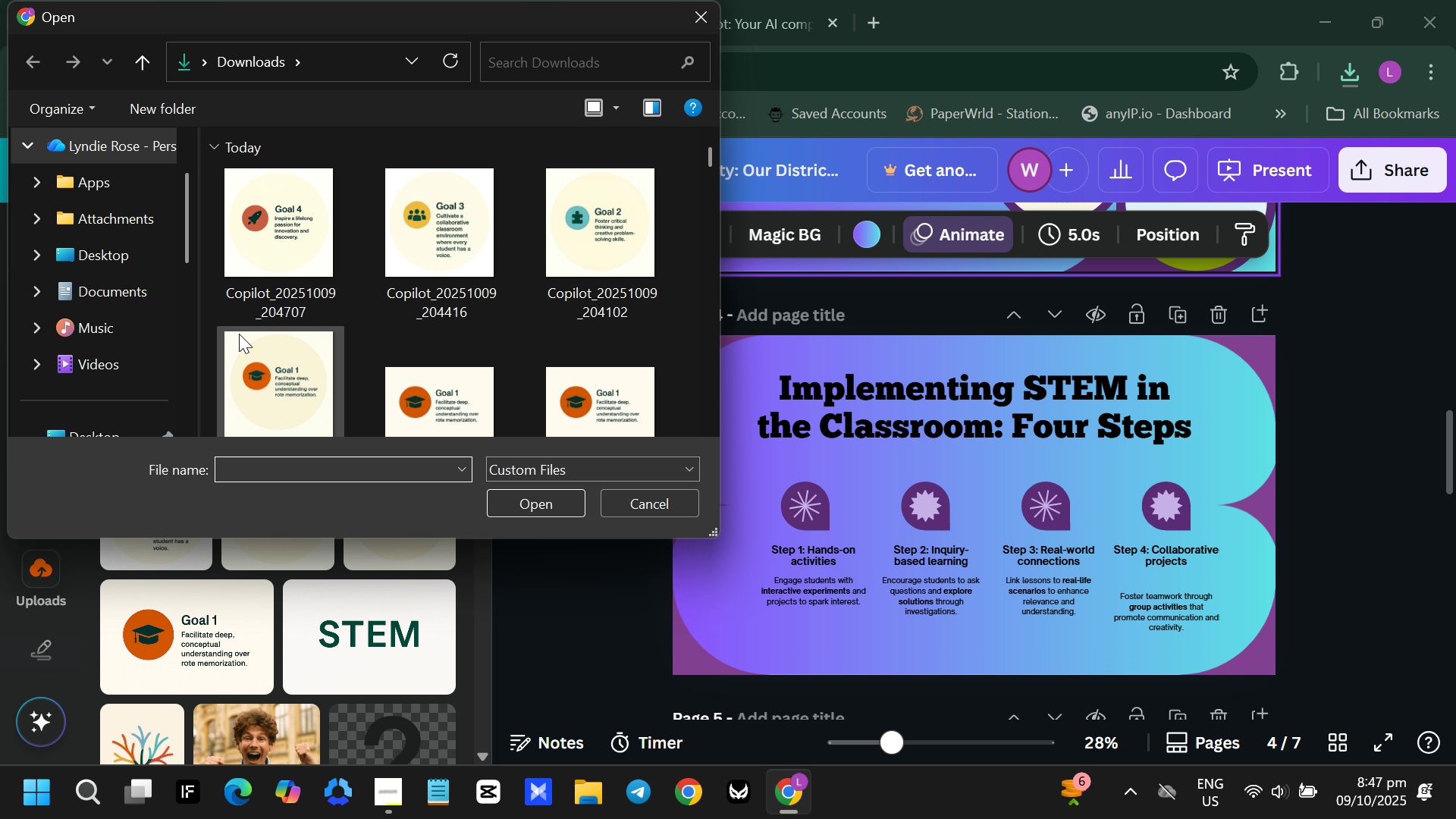 
left_click([224, 269])
 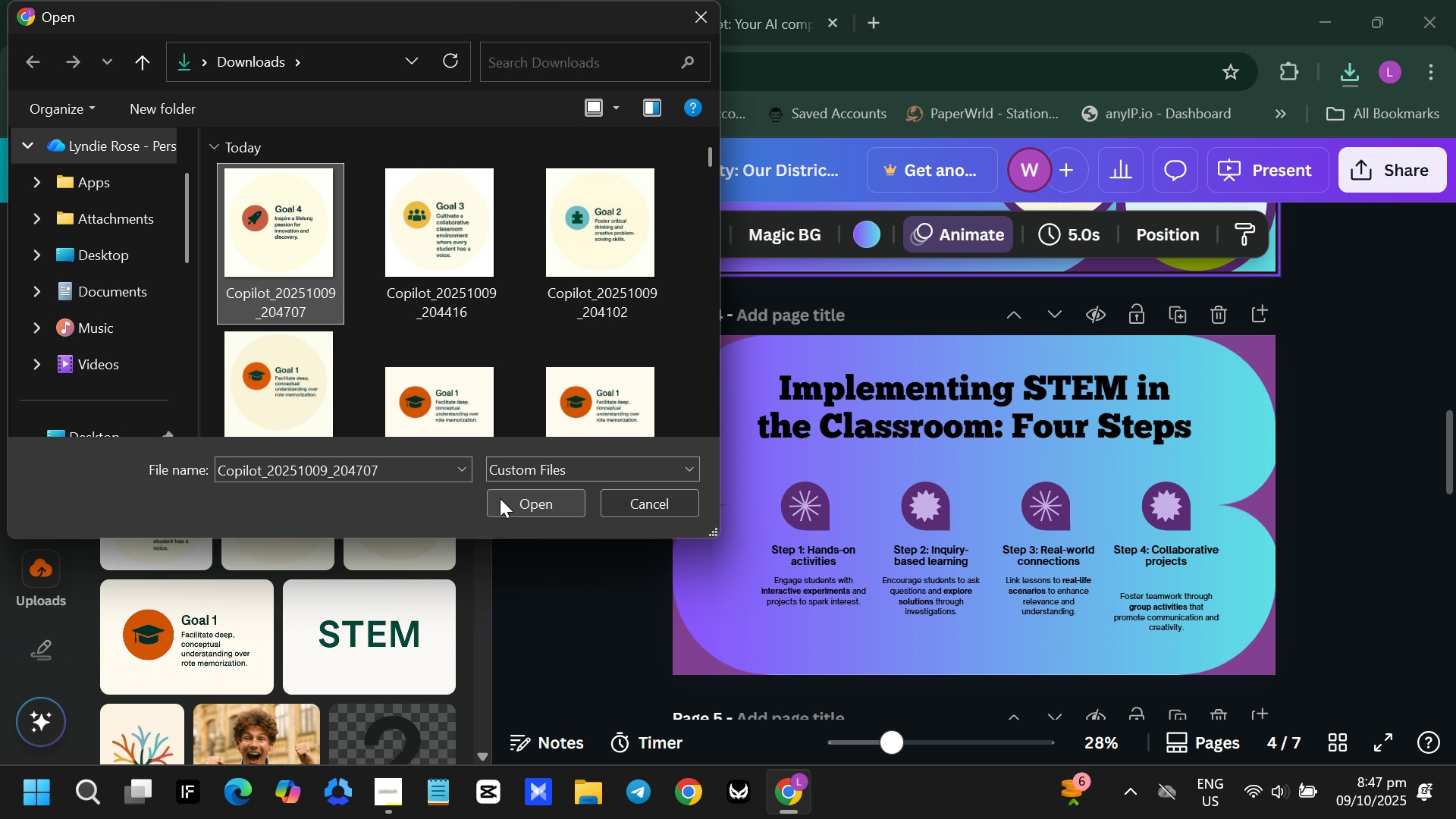 
left_click([500, 498])
 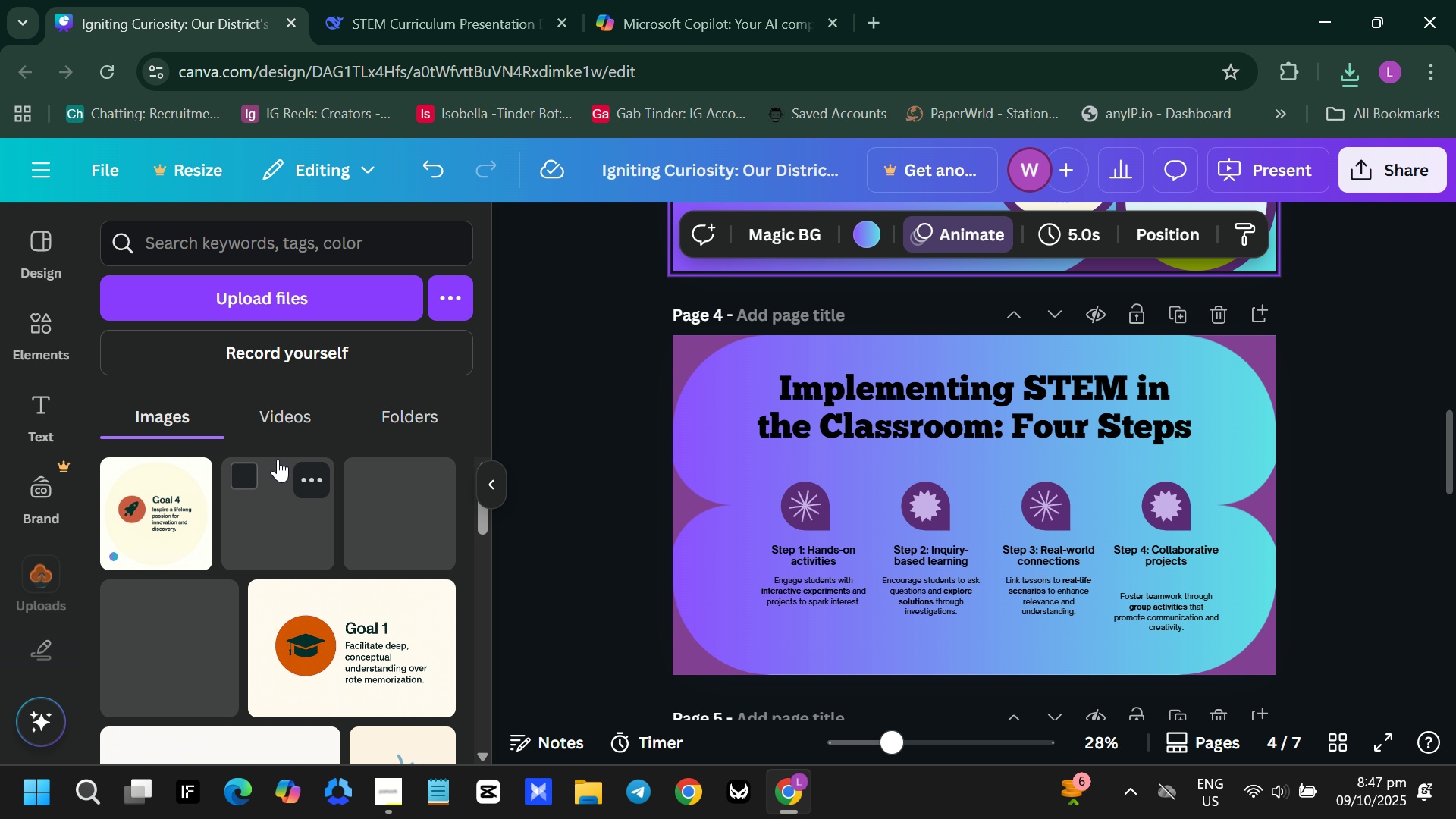 
scroll: coordinate [844, 475], scroll_direction: up, amount: 3.0
 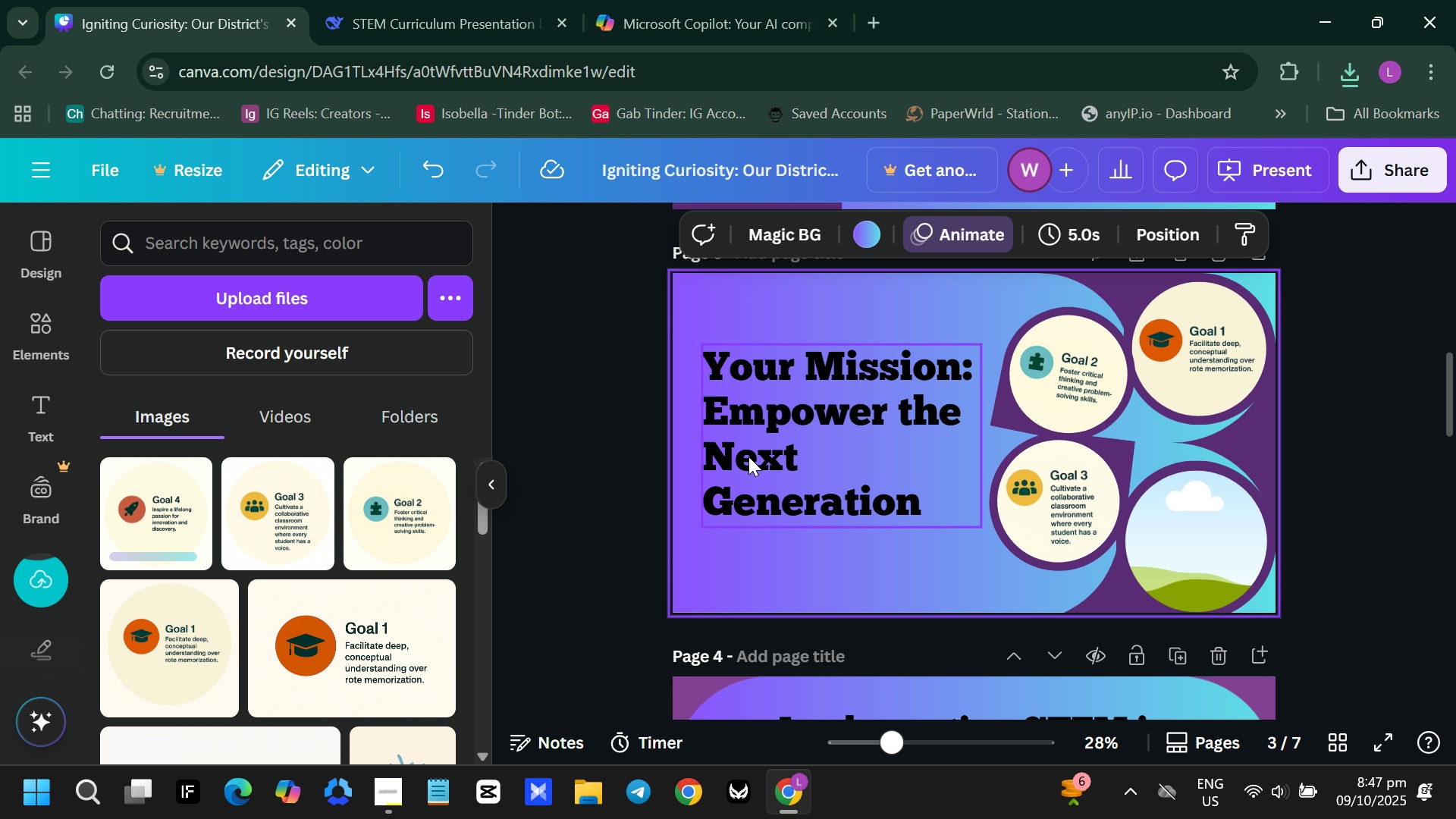 
wait(8.12)
 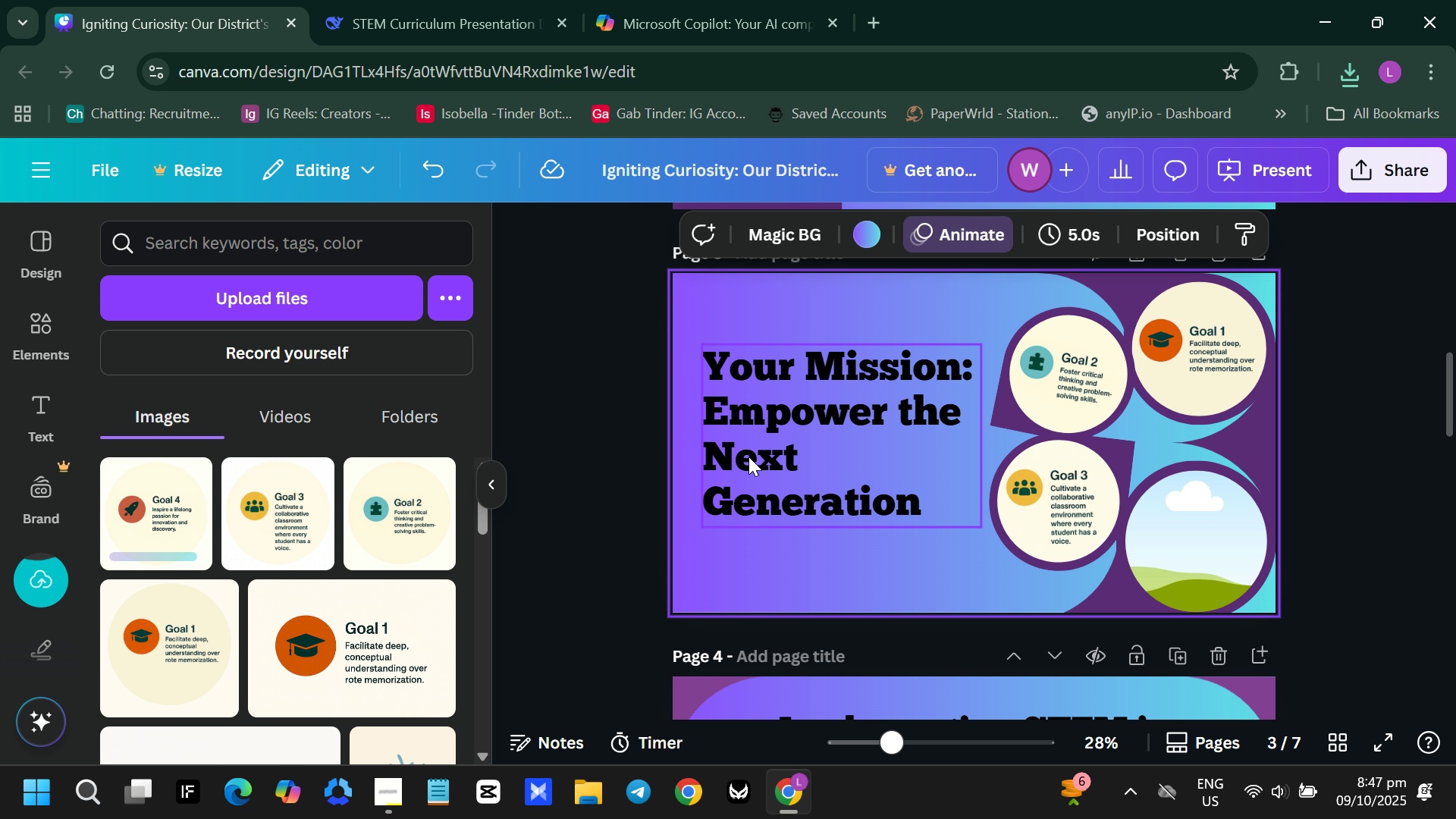 
left_click([163, 529])
 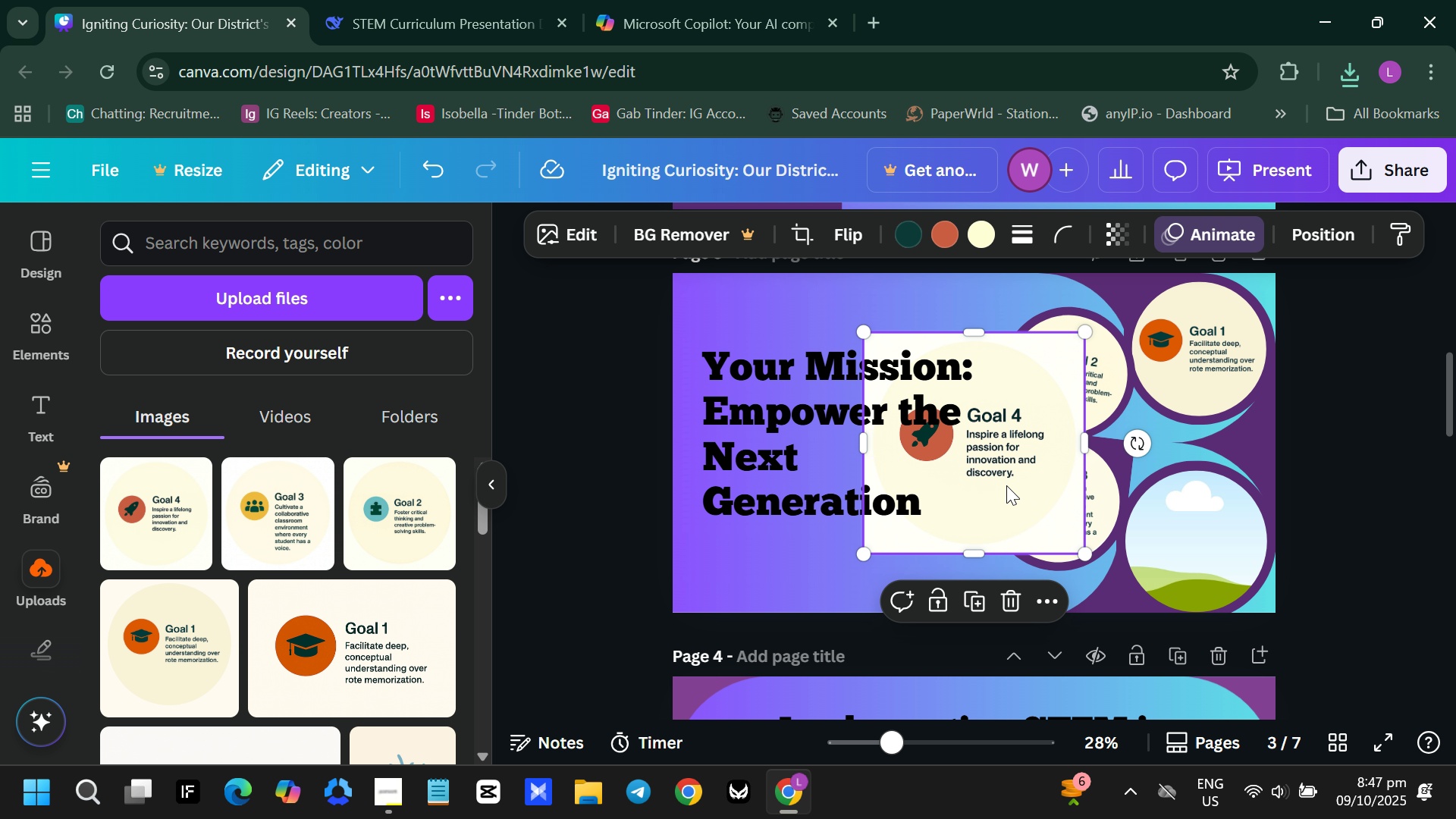 
left_click_drag(start_coordinate=[1007, 485], to_coordinate=[1225, 568])
 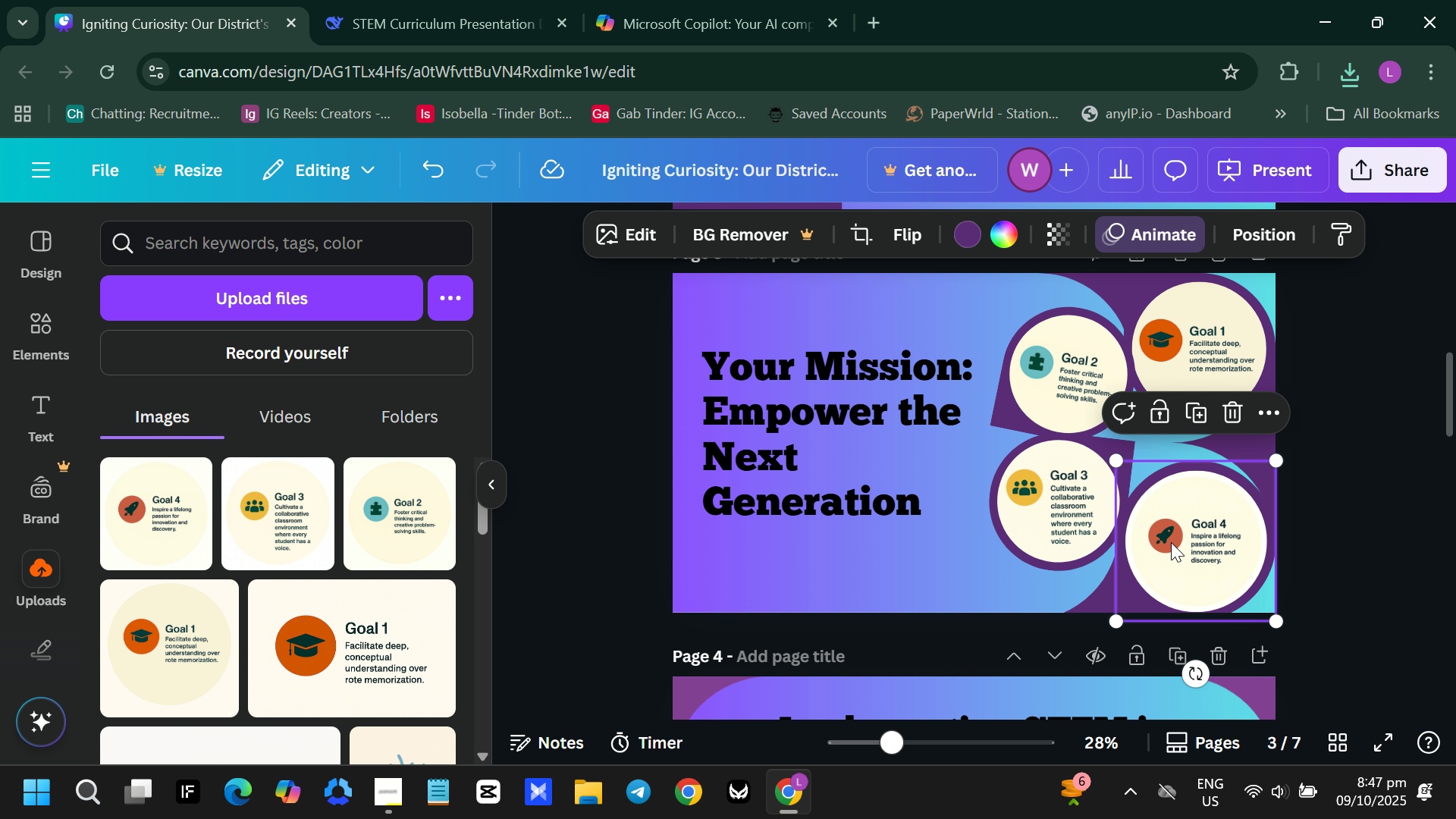 
double_click([1171, 542])
 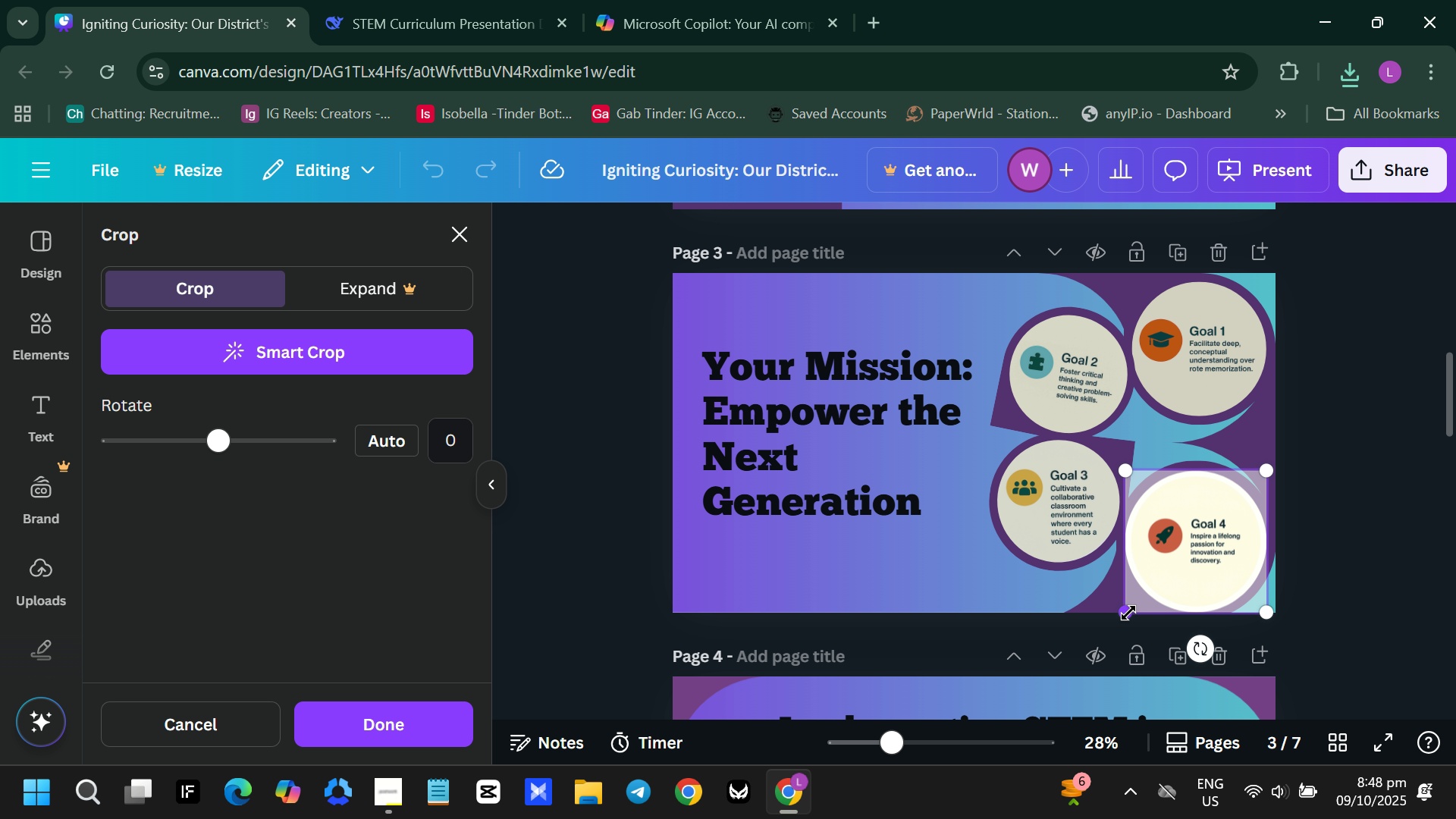 
left_click_drag(start_coordinate=[1128, 613], to_coordinate=[1114, 620])
 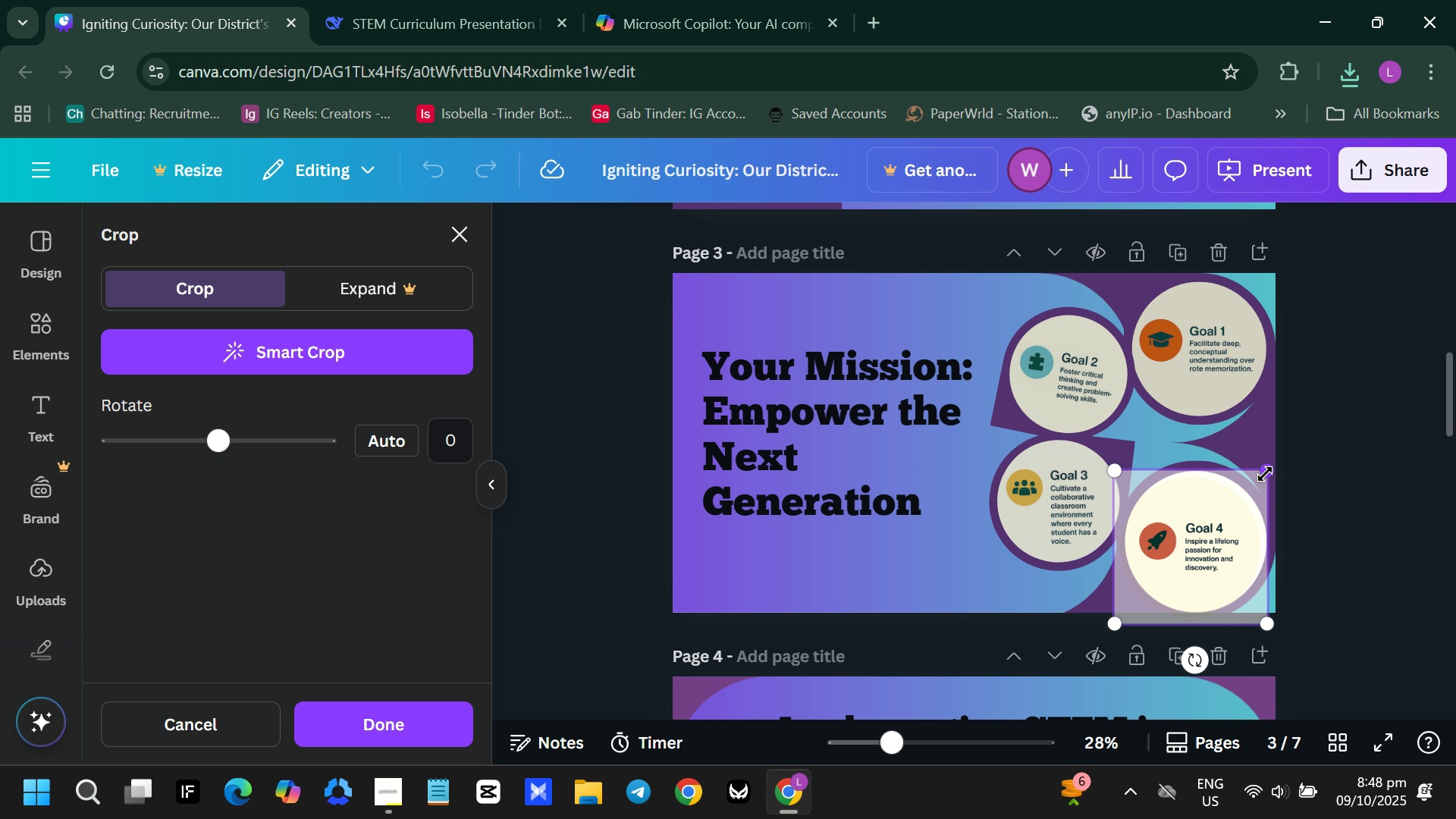 
left_click_drag(start_coordinate=[1266, 474], to_coordinate=[1281, 460])
 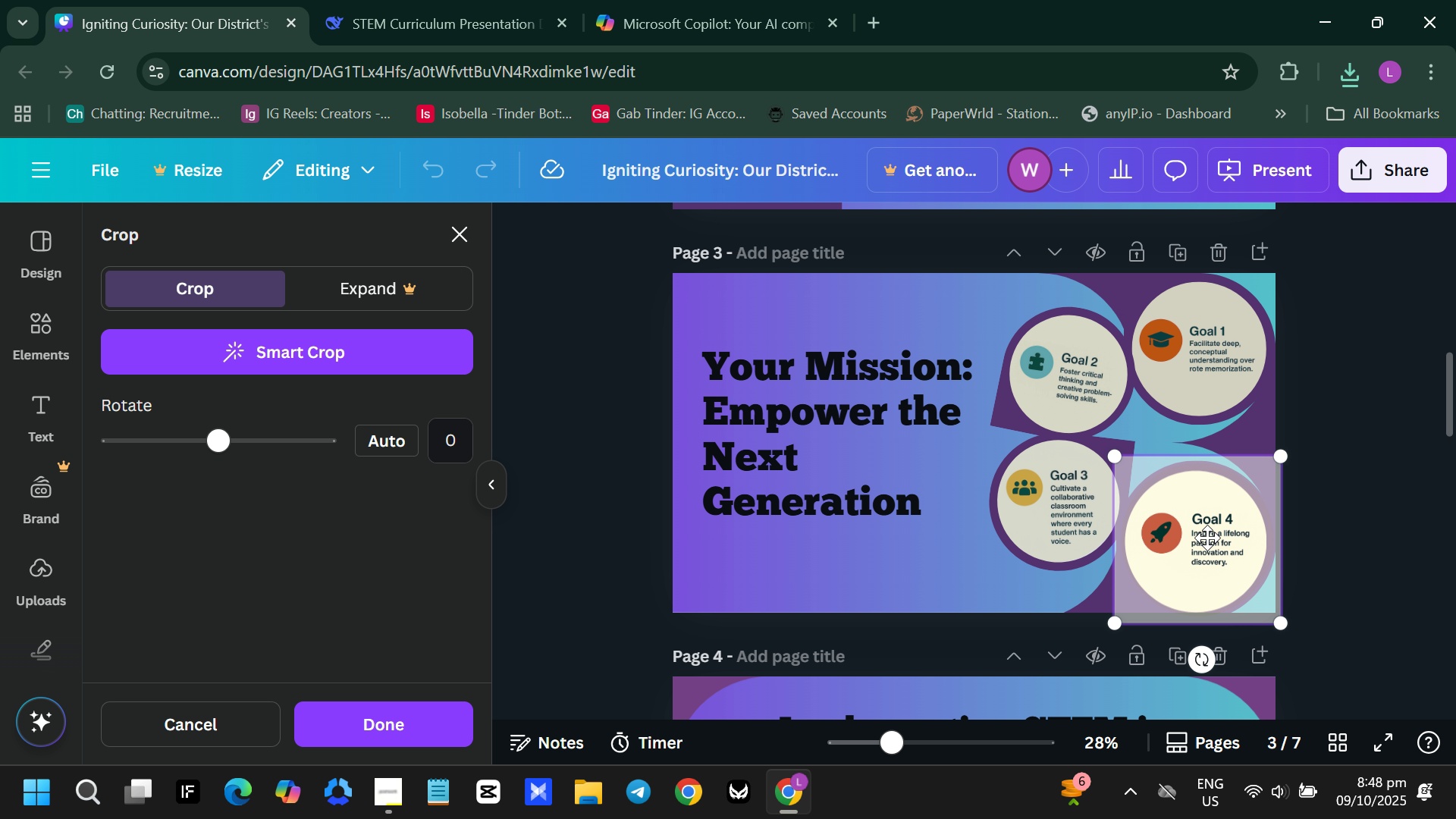 
left_click_drag(start_coordinate=[1203, 547], to_coordinate=[1191, 551])
 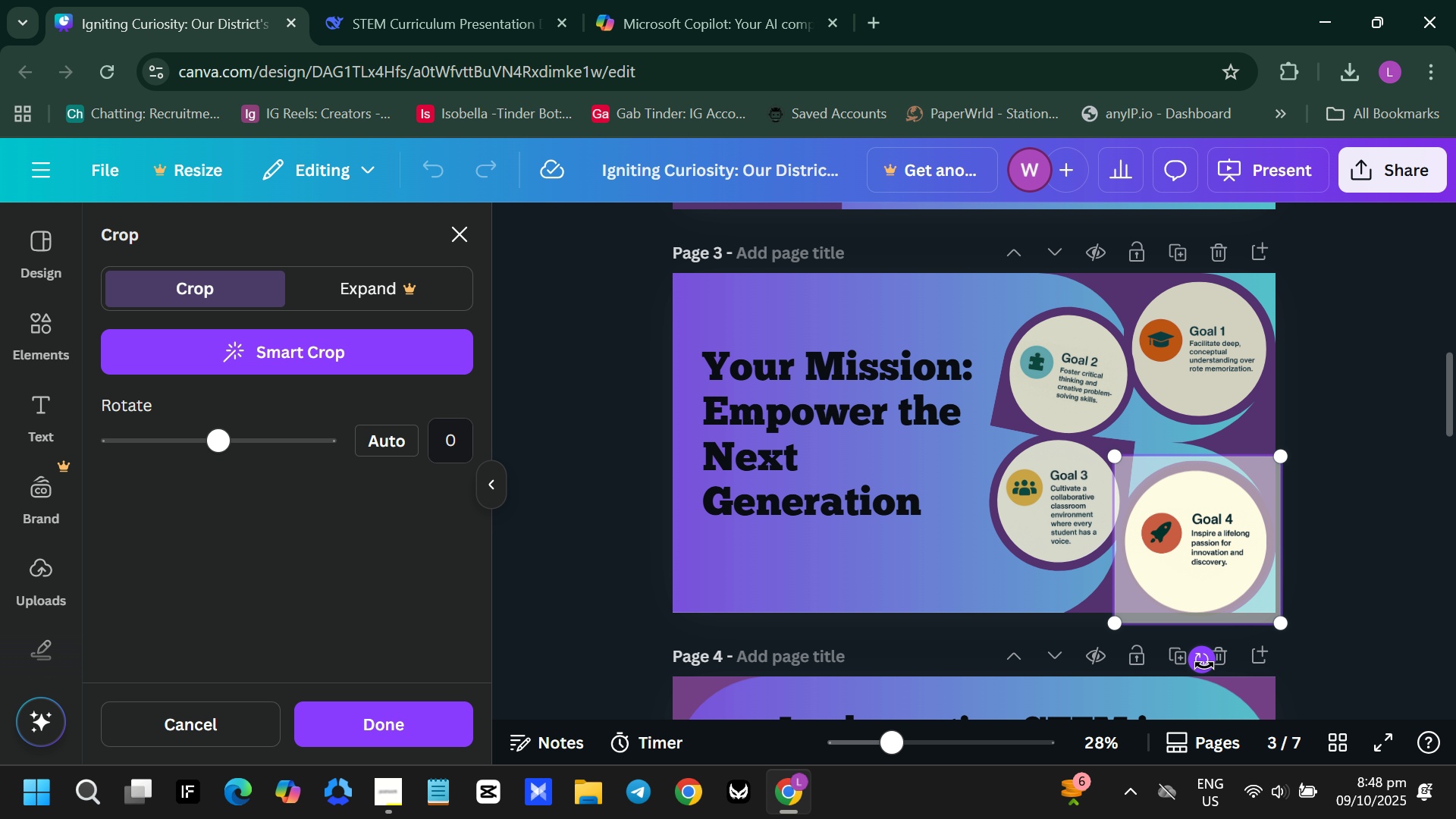 
left_click_drag(start_coordinate=[1204, 665], to_coordinate=[1191, 673])
 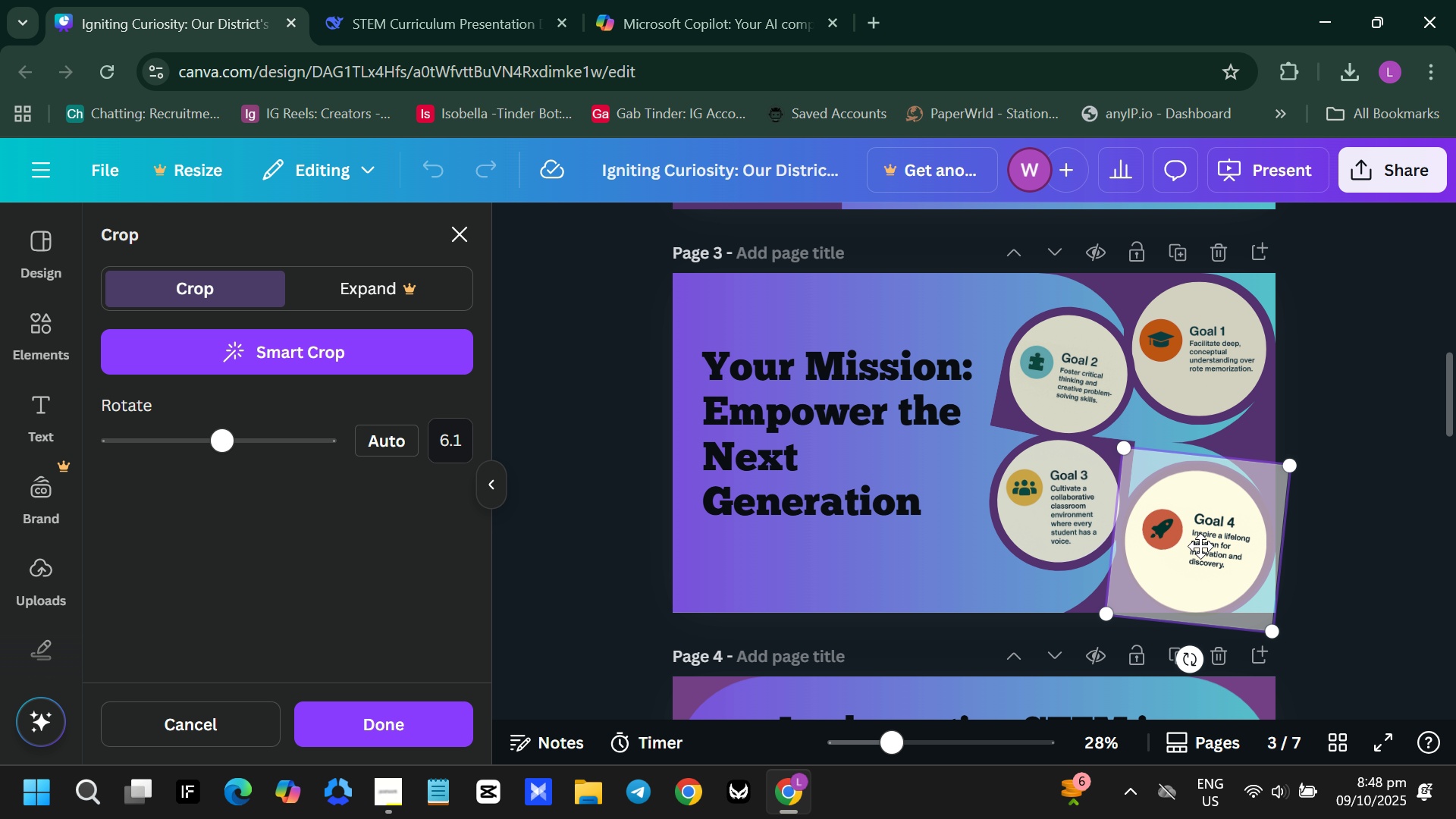 
left_click_drag(start_coordinate=[1200, 546], to_coordinate=[1185, 553])
 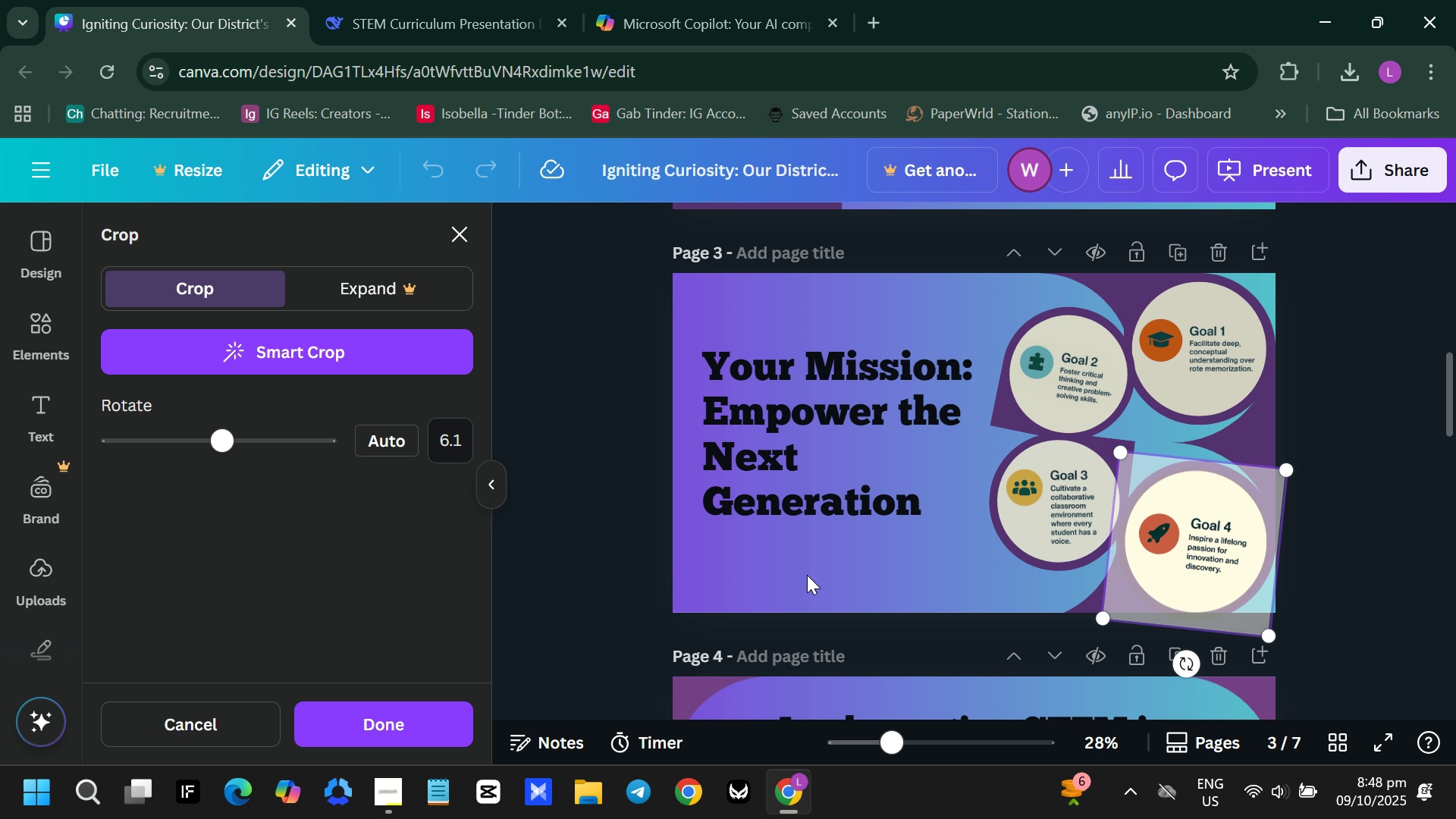 
left_click([842, 561])
 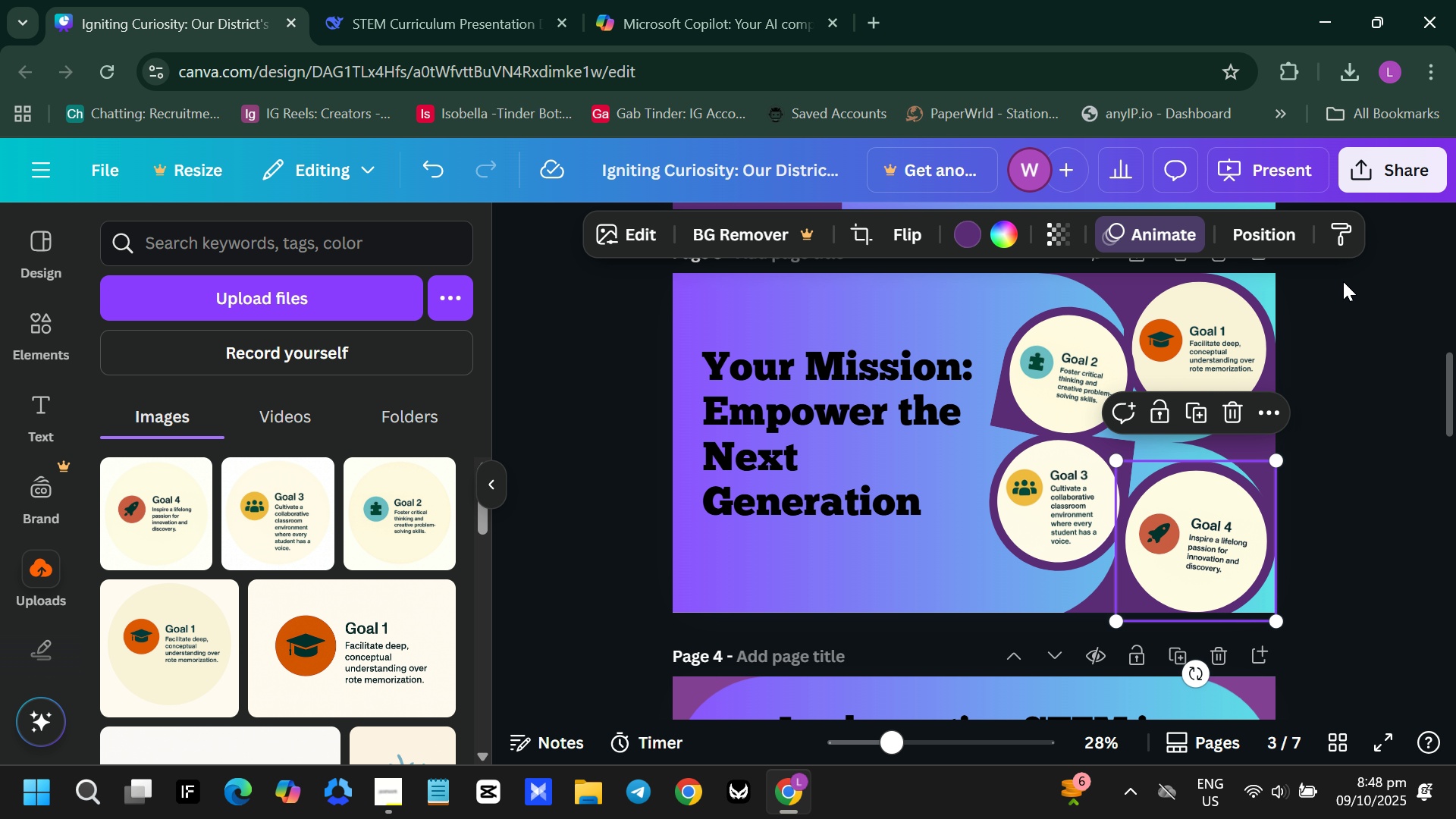 
left_click_drag(start_coordinate=[1353, 441], to_coordinate=[1353, 445])
 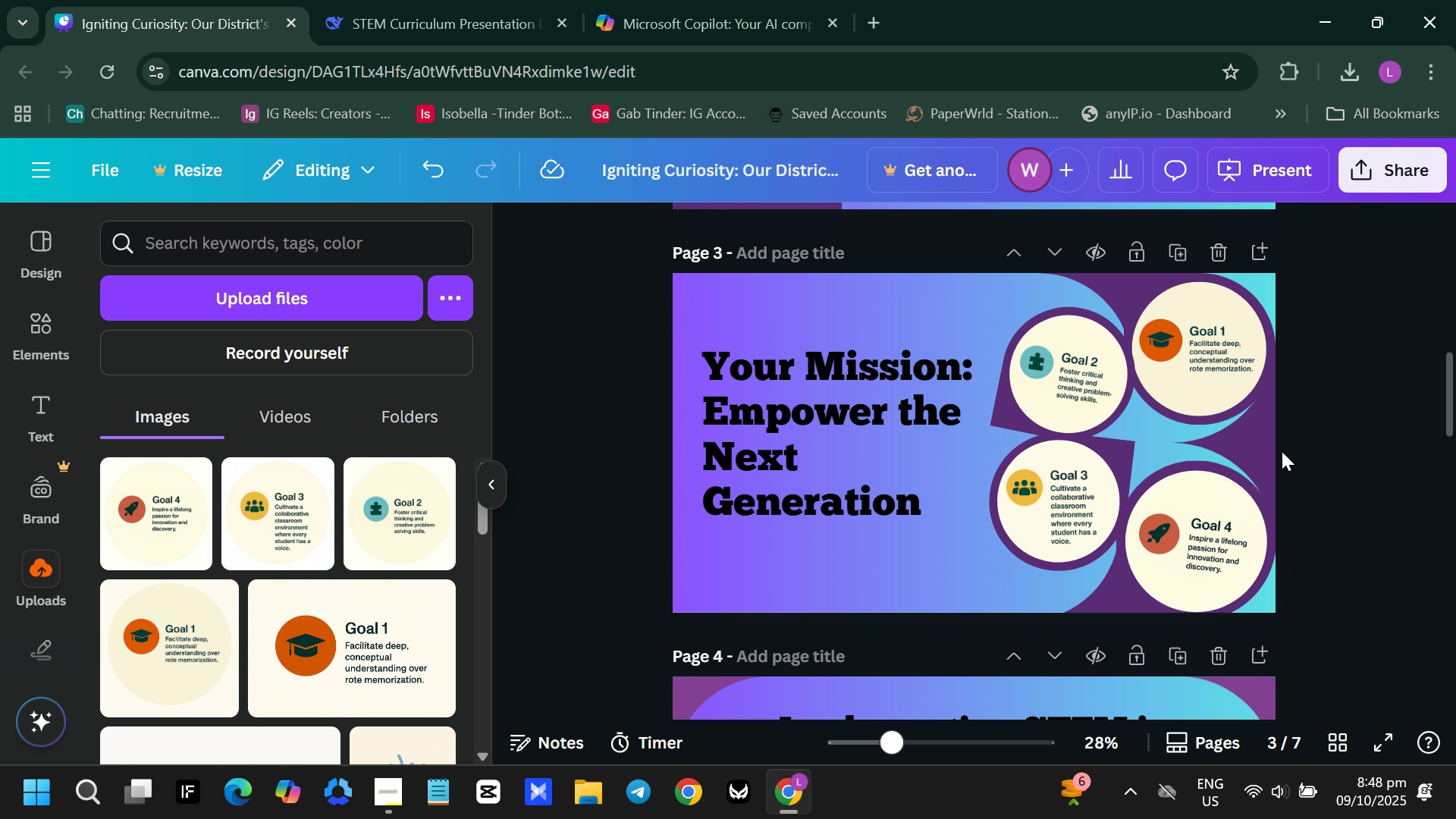 
mouse_move([1279, 460])
 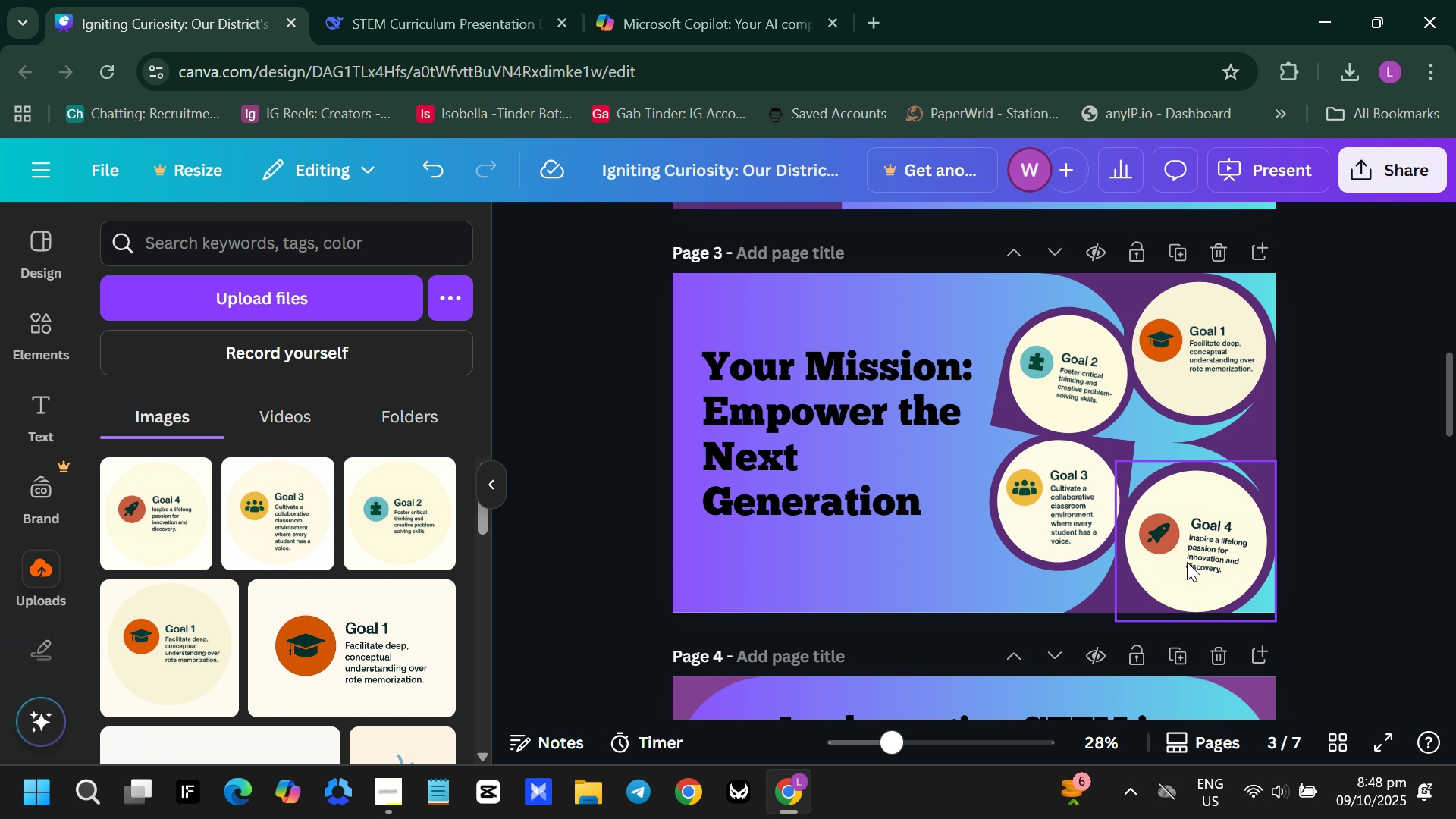 
scroll: coordinate [962, 498], scroll_direction: down, amount: 4.0
 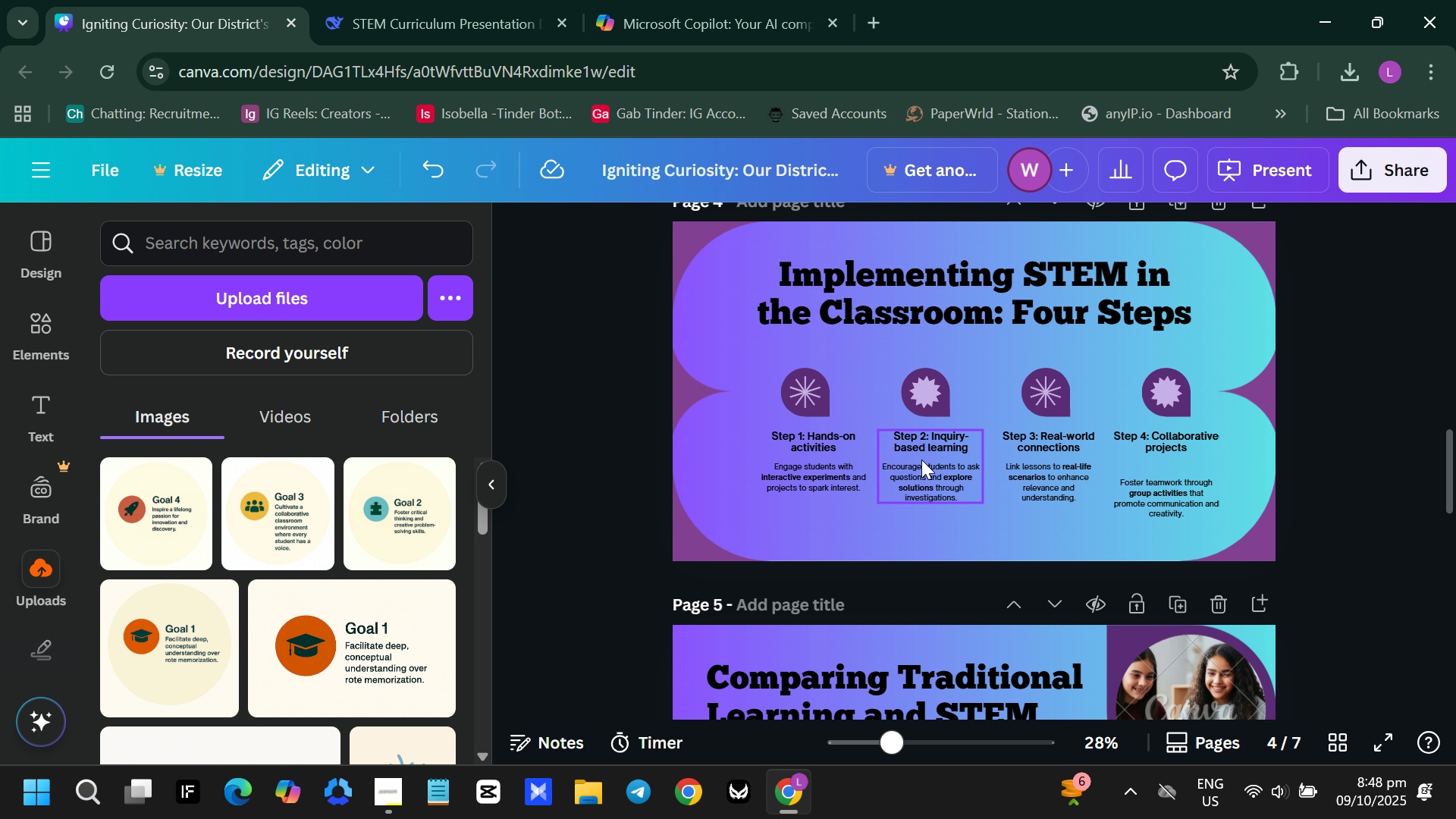 
left_click([921, 460])
 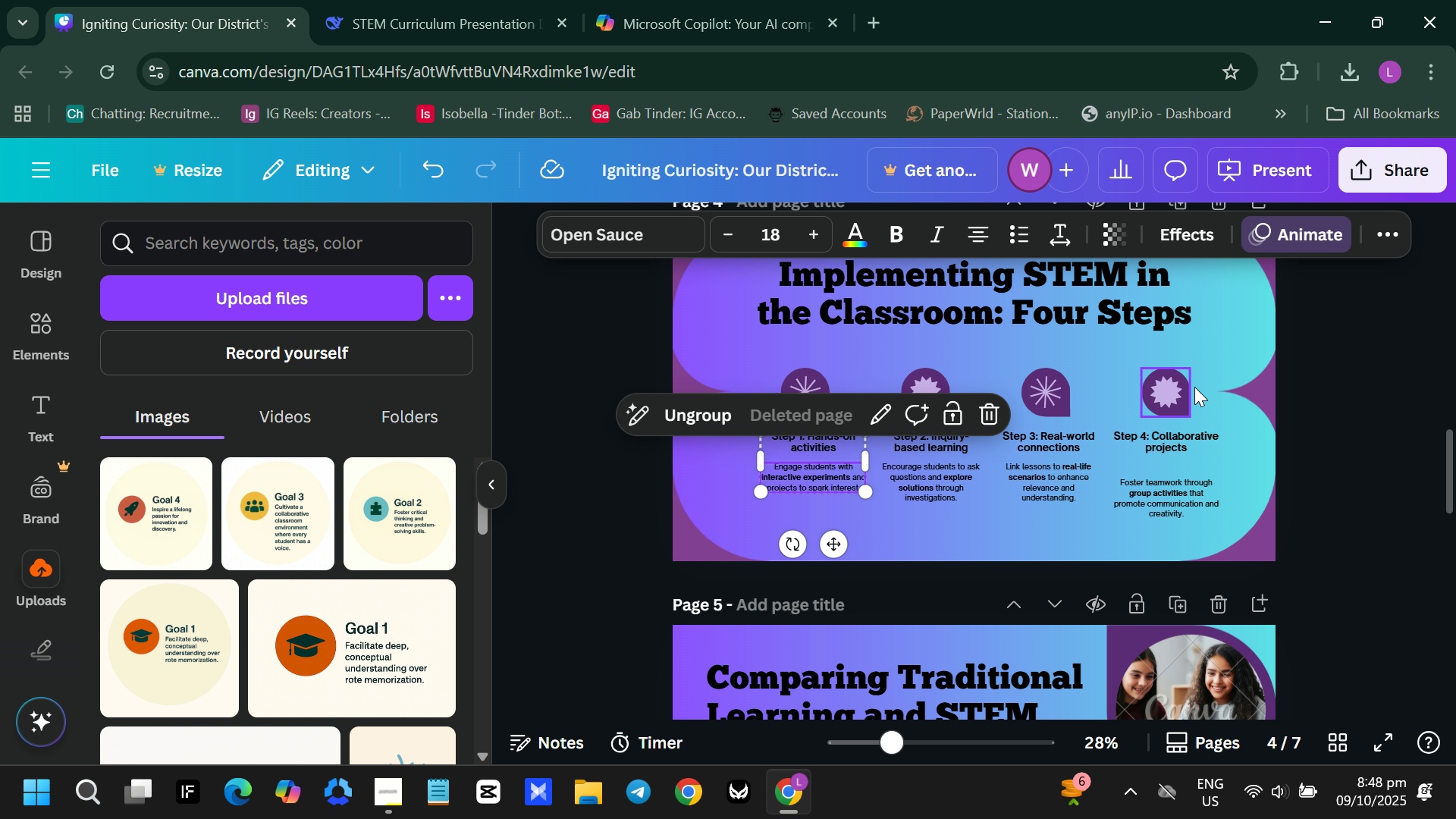 
left_click([1170, 387])
 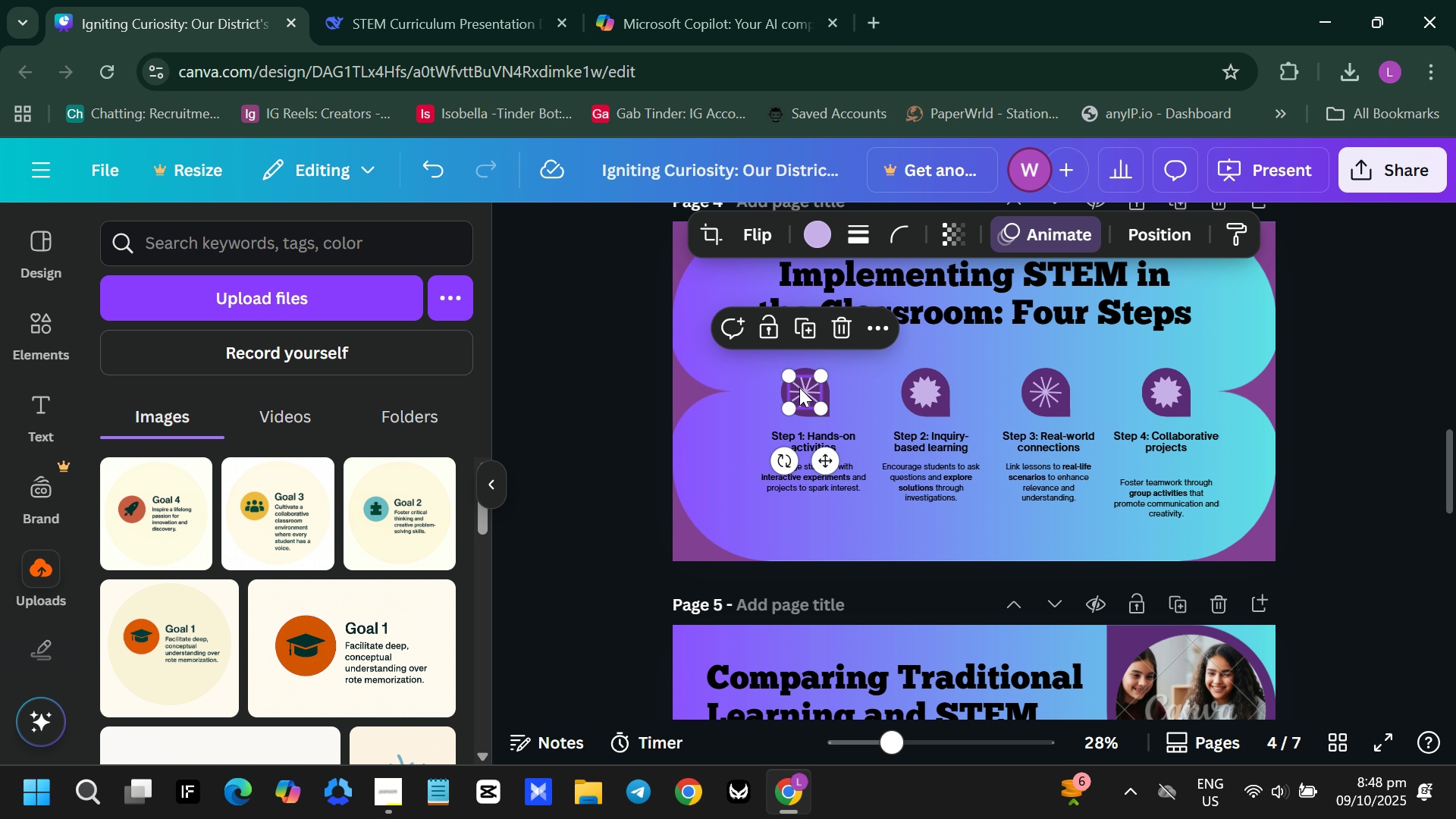 
key(Backspace)
 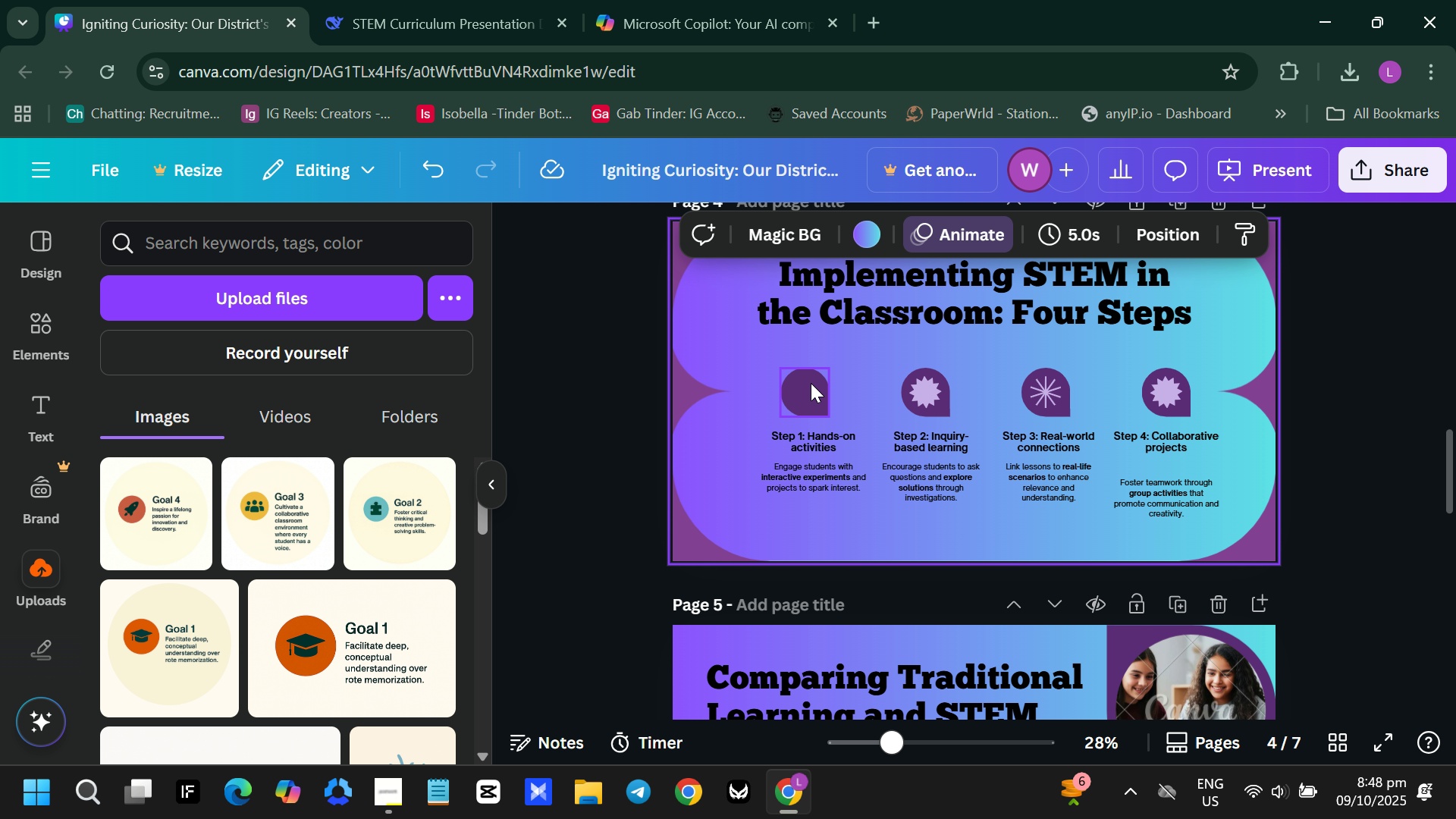 
double_click([807, 386])
 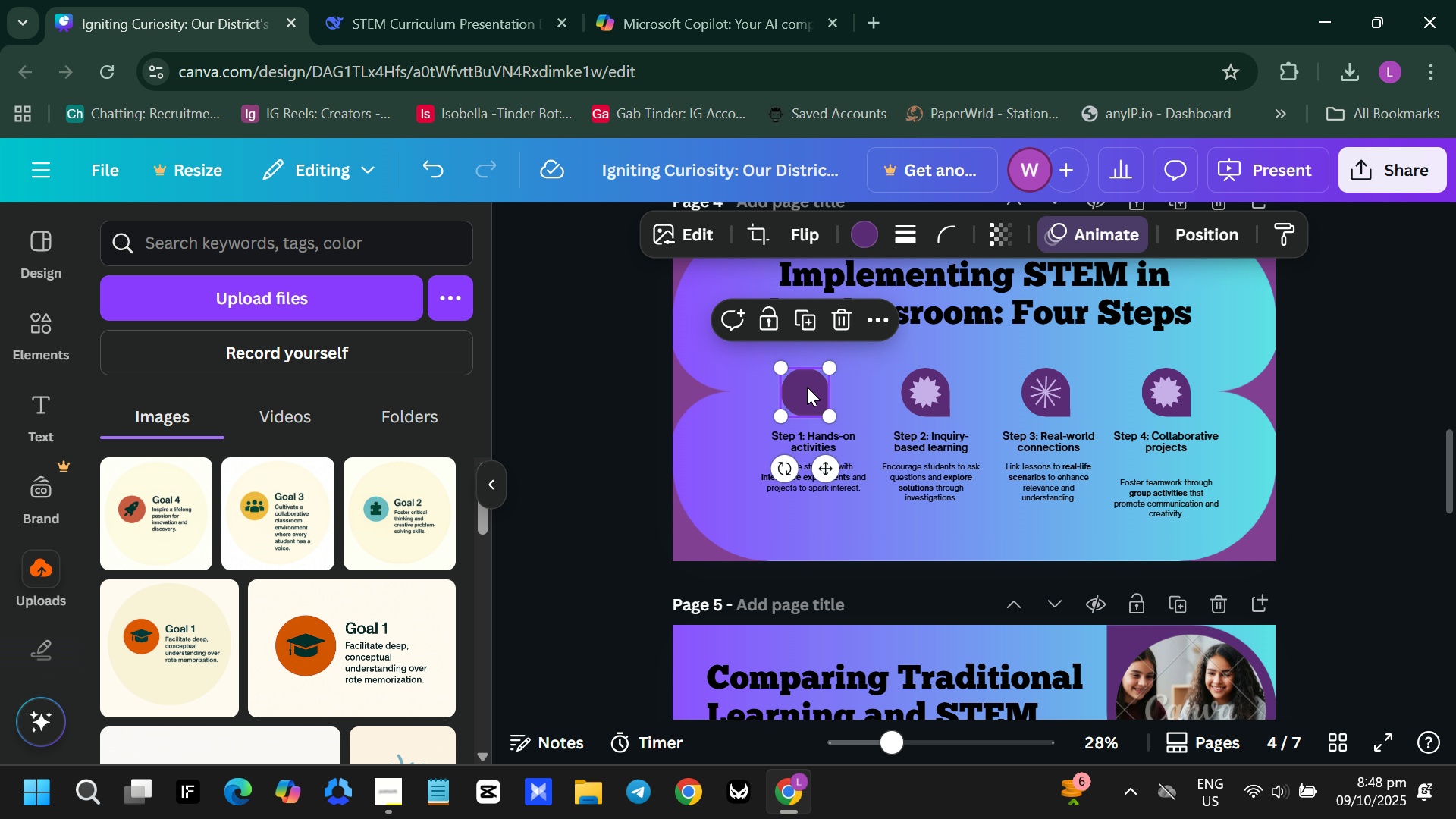 
key(Backspace)
 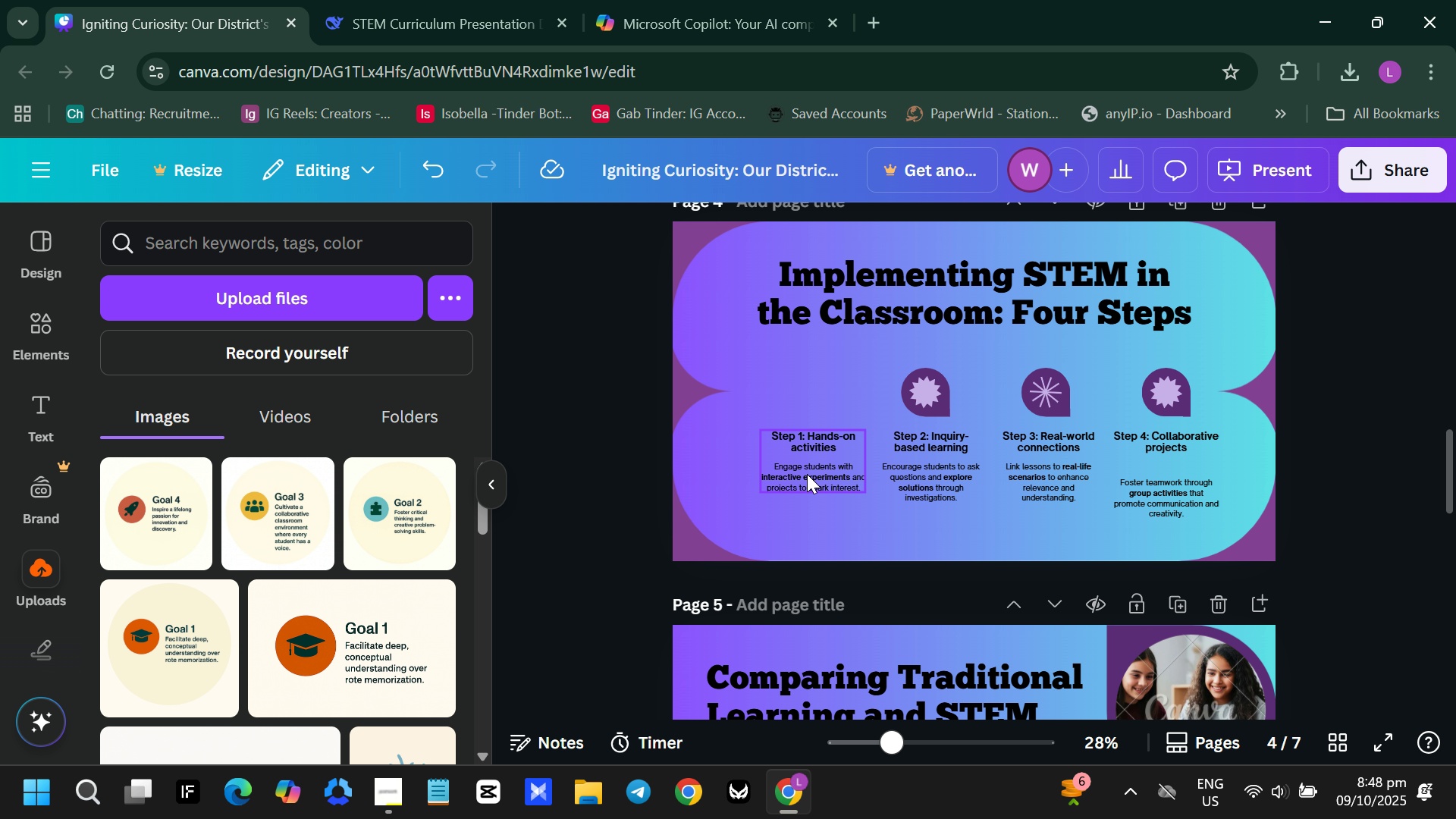 
key(Backspace)
 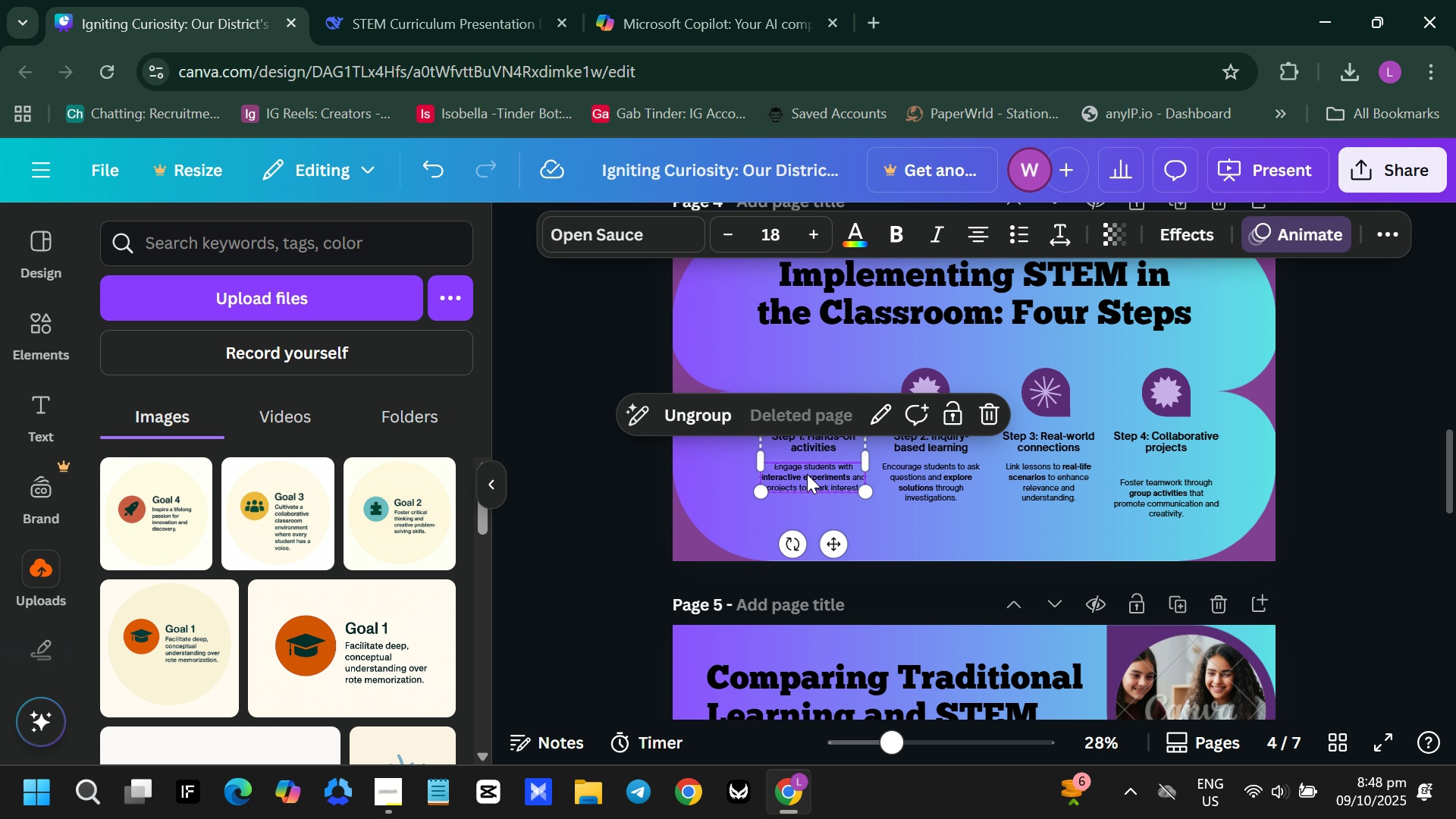 
left_click([807, 474])
 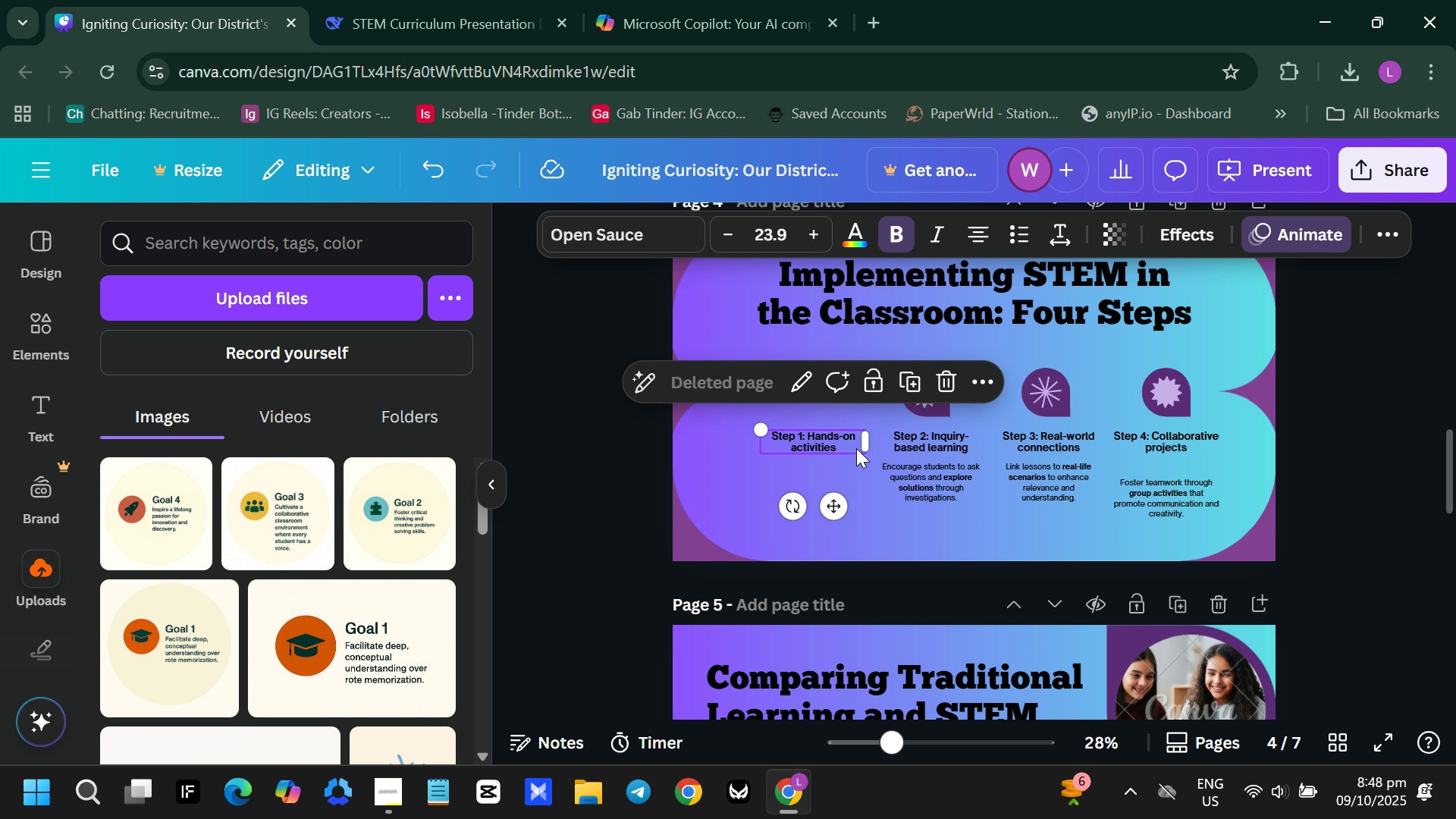 
key(Backspace)
 